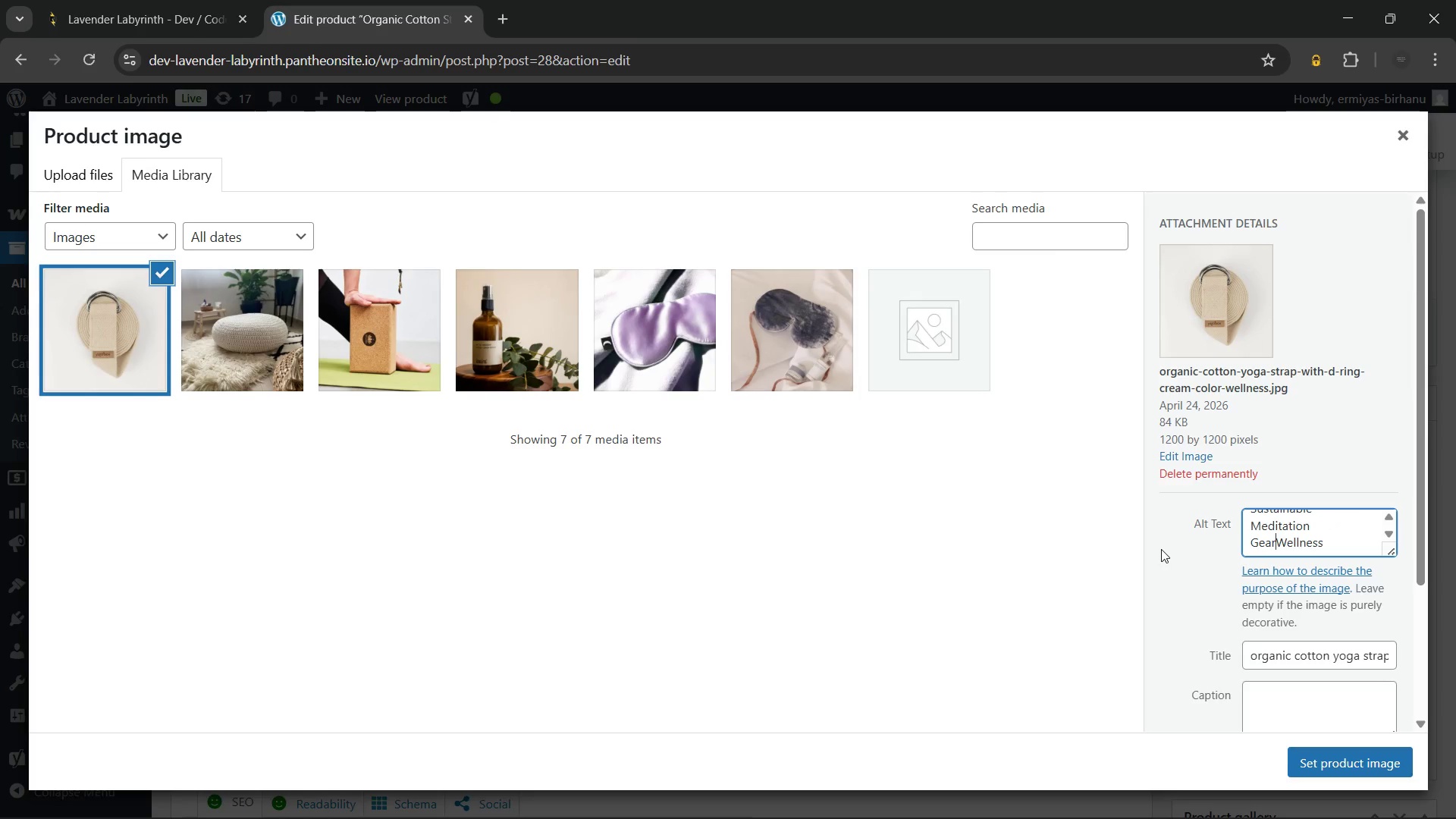 
key(Space)
 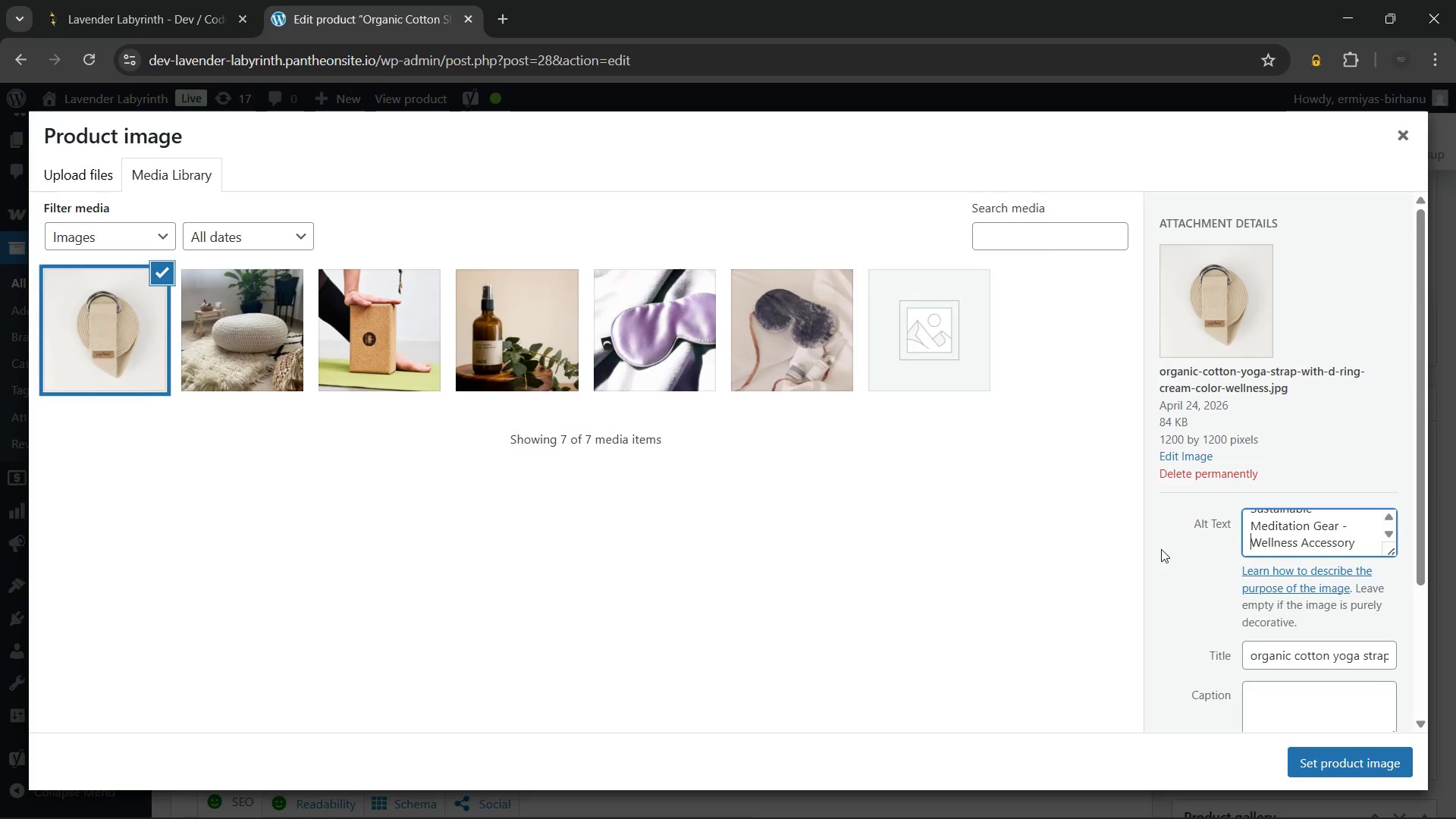 
key(Minus)
 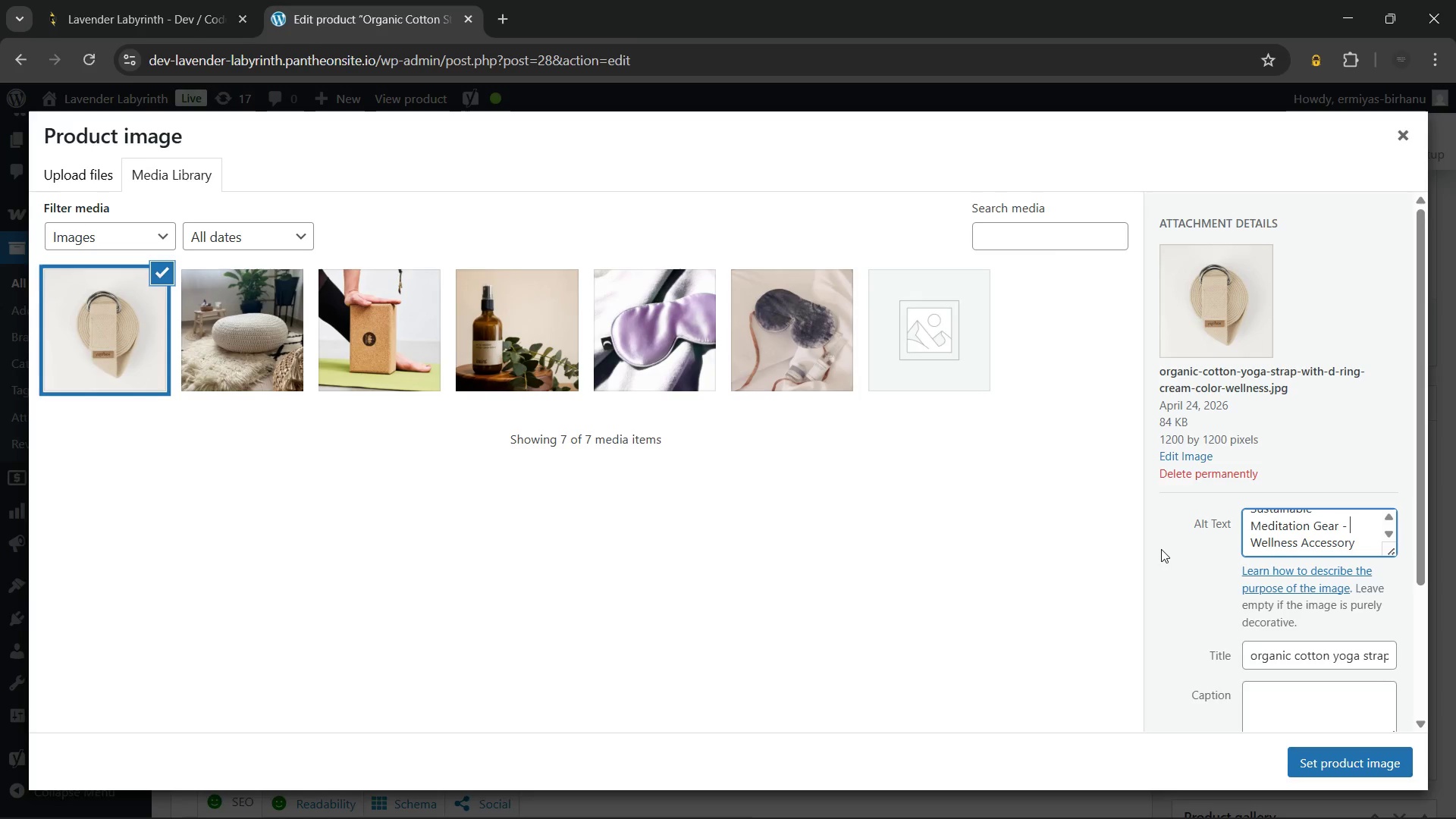 
key(Space)
 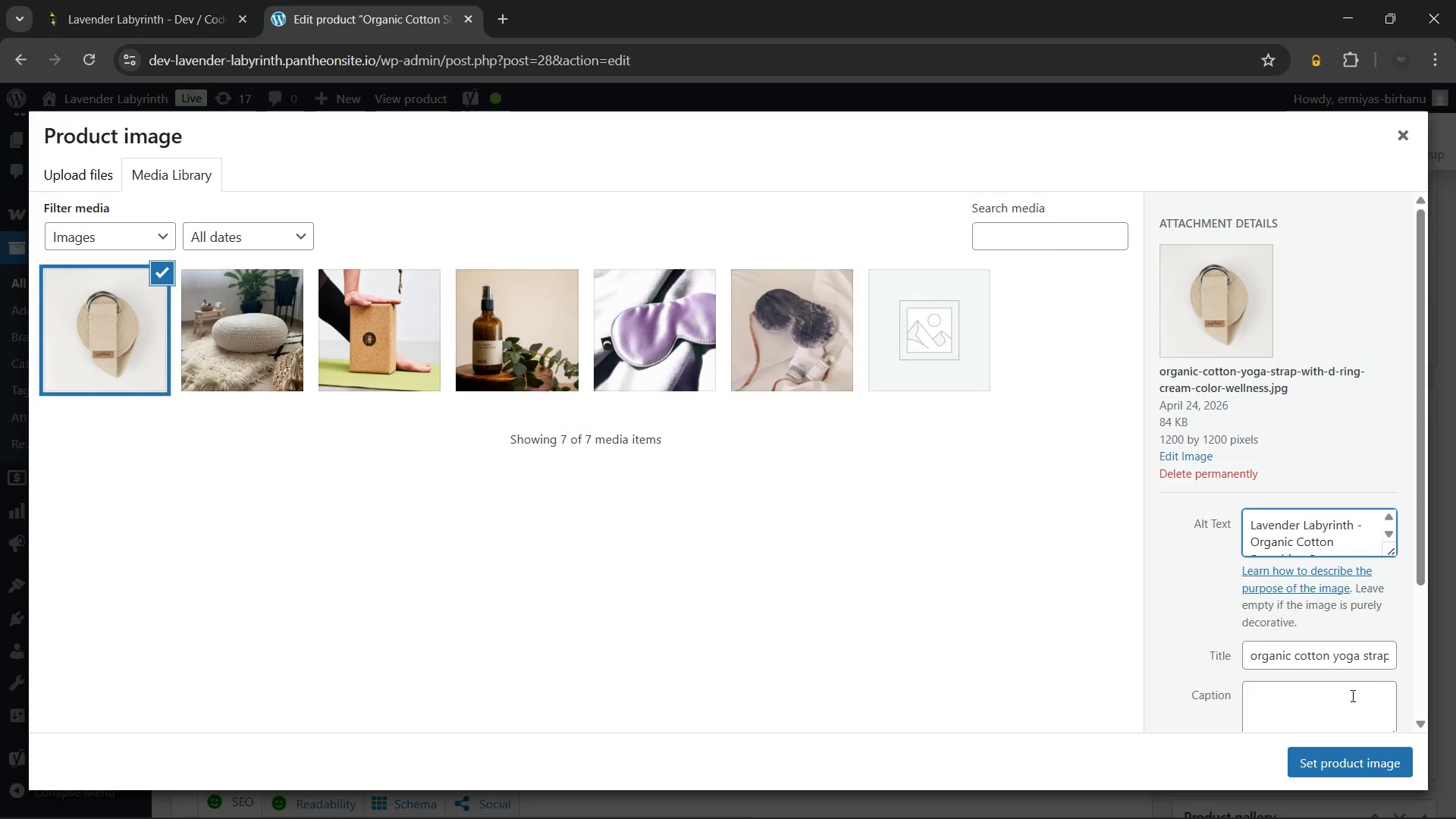 
left_click([1345, 764])
 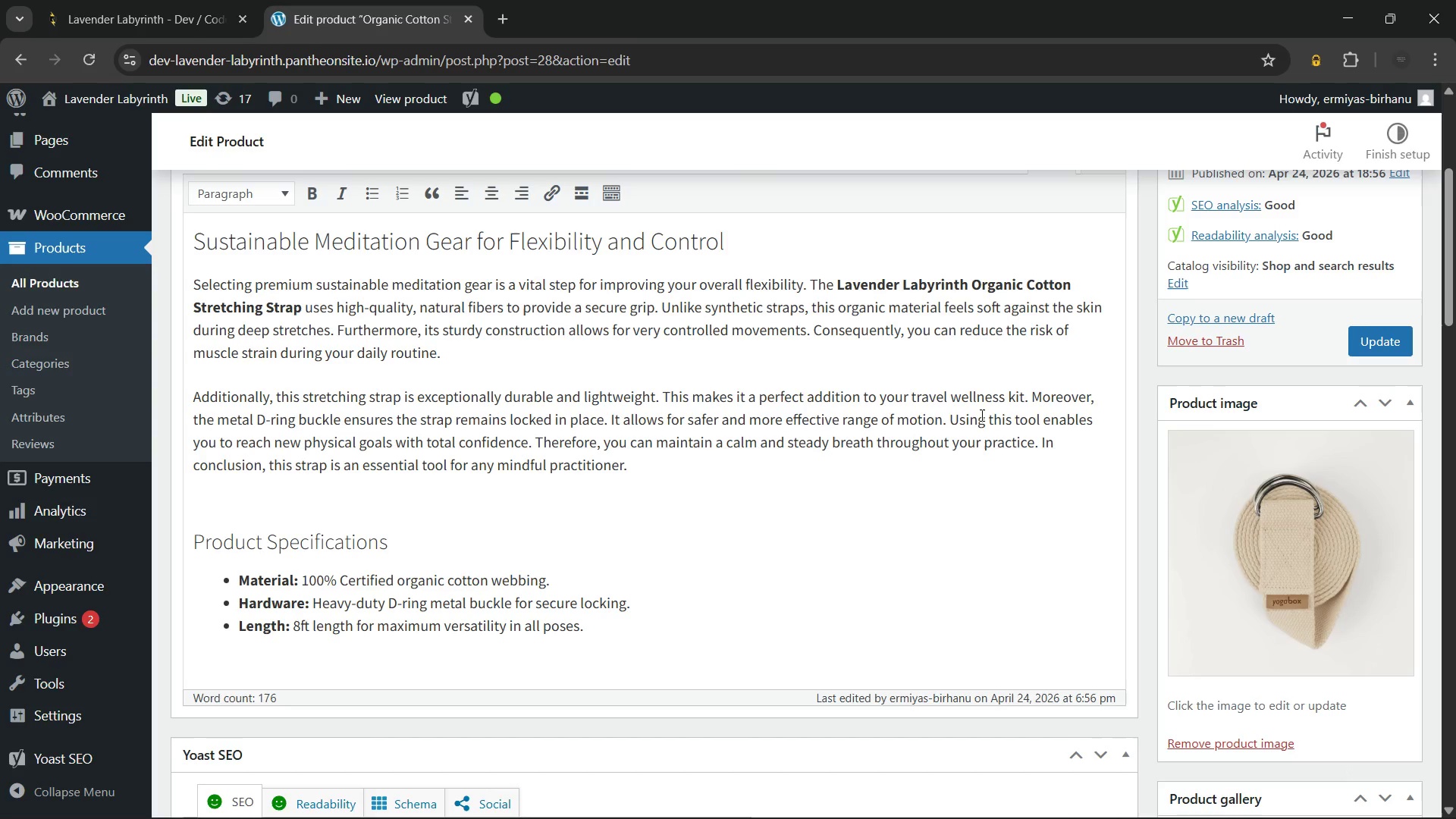 
left_click([981, 415])
 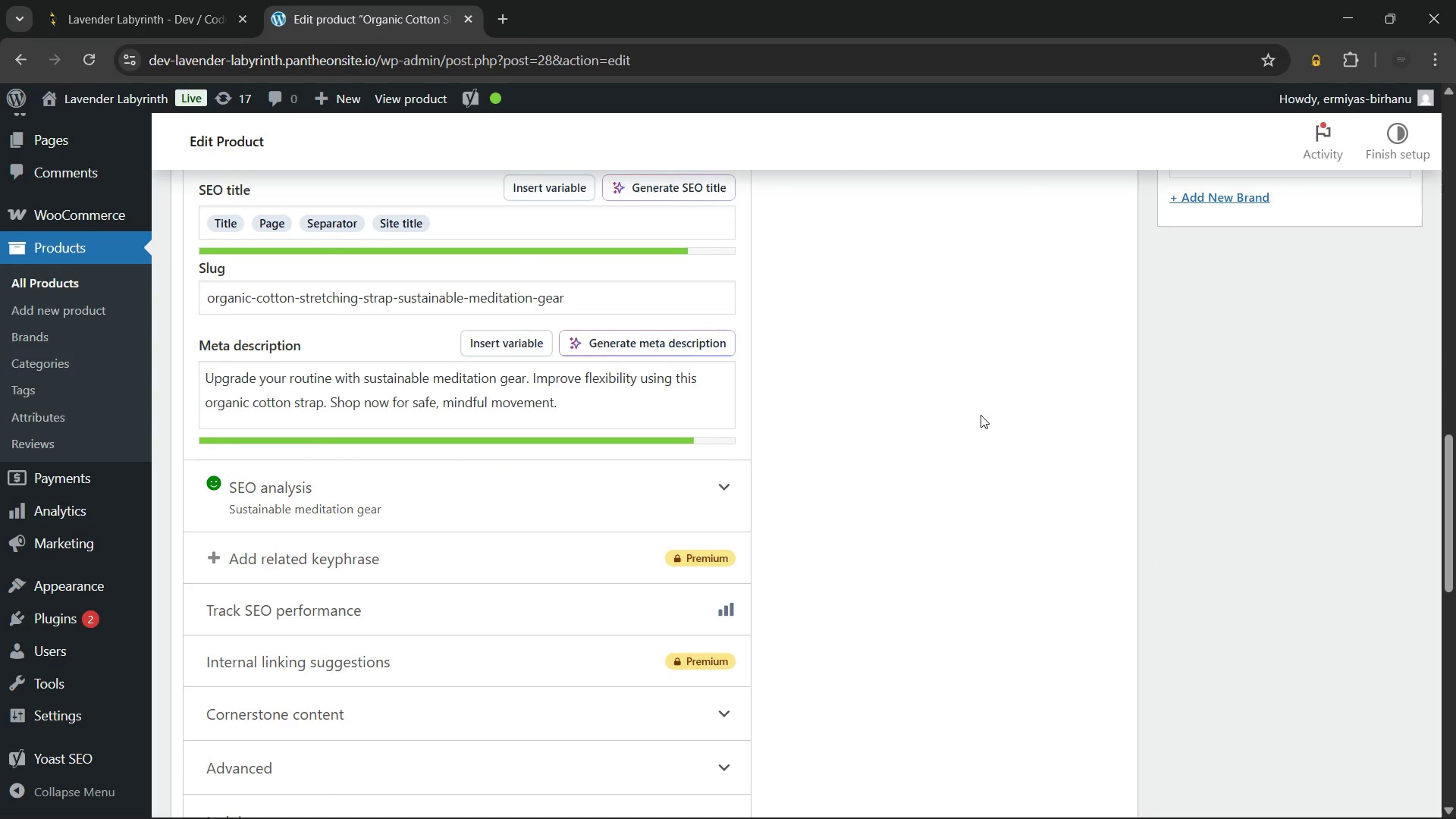 
wait(8.25)
 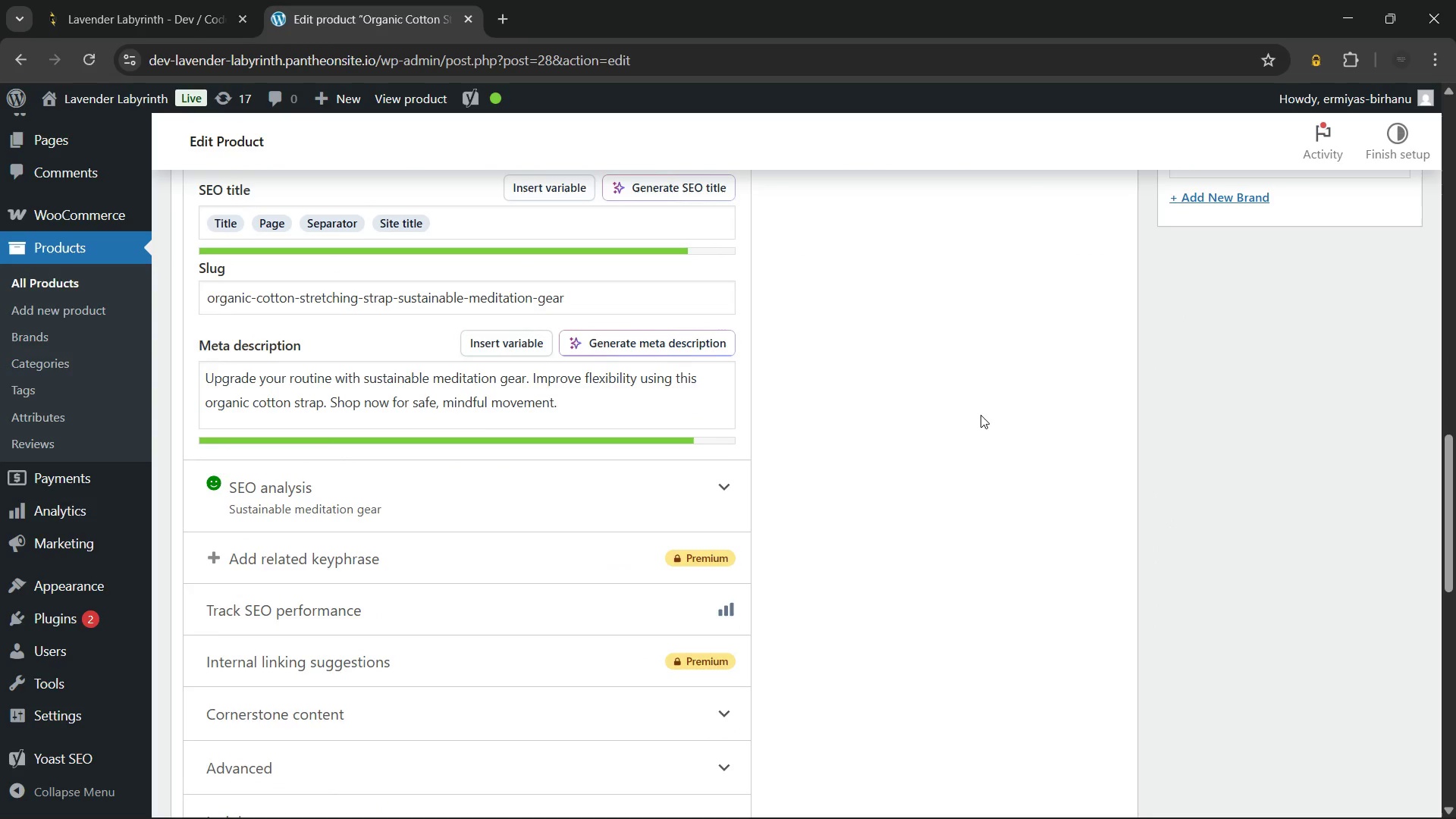 
left_click([1360, 421])
 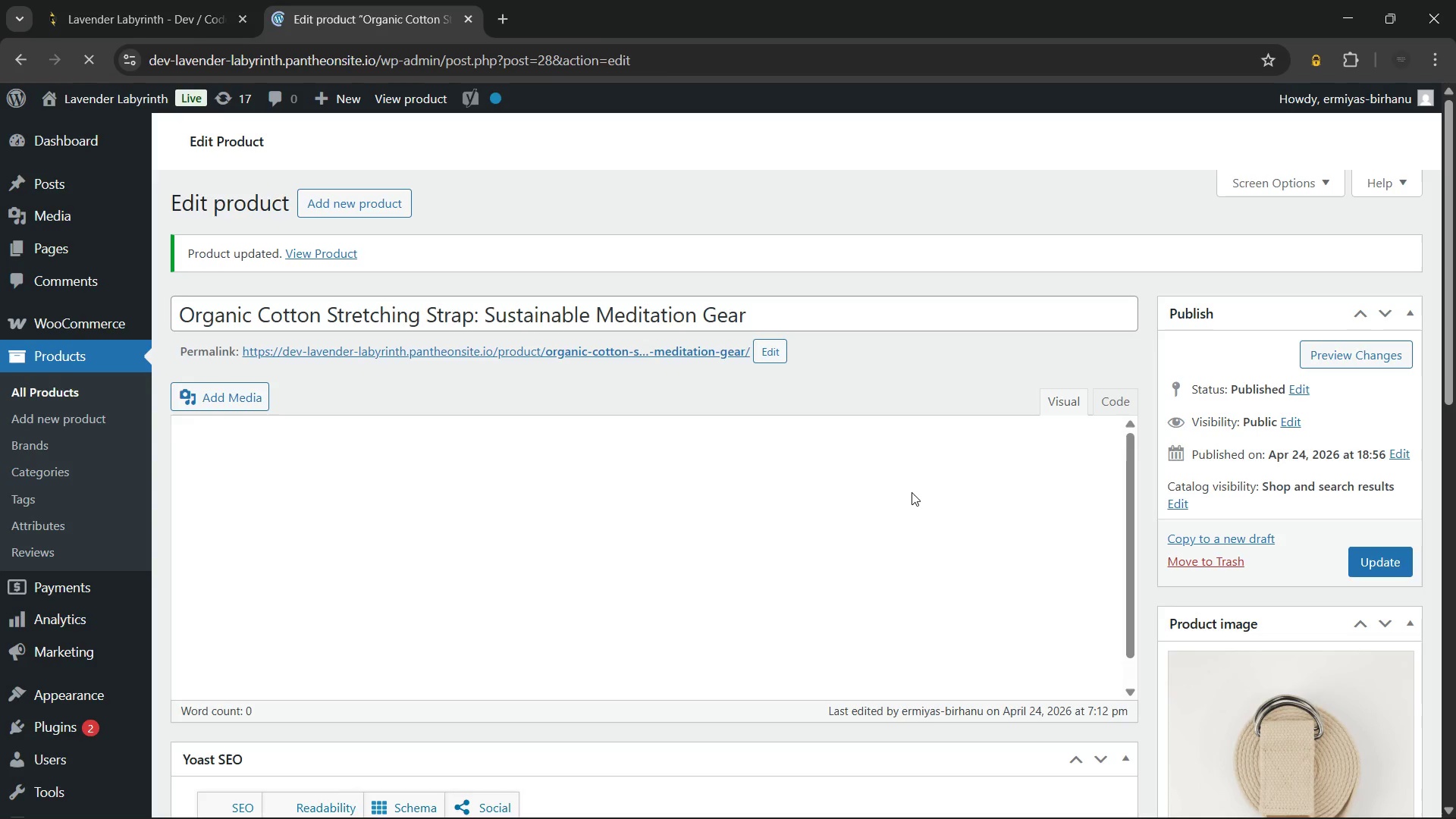 
wait(15.03)
 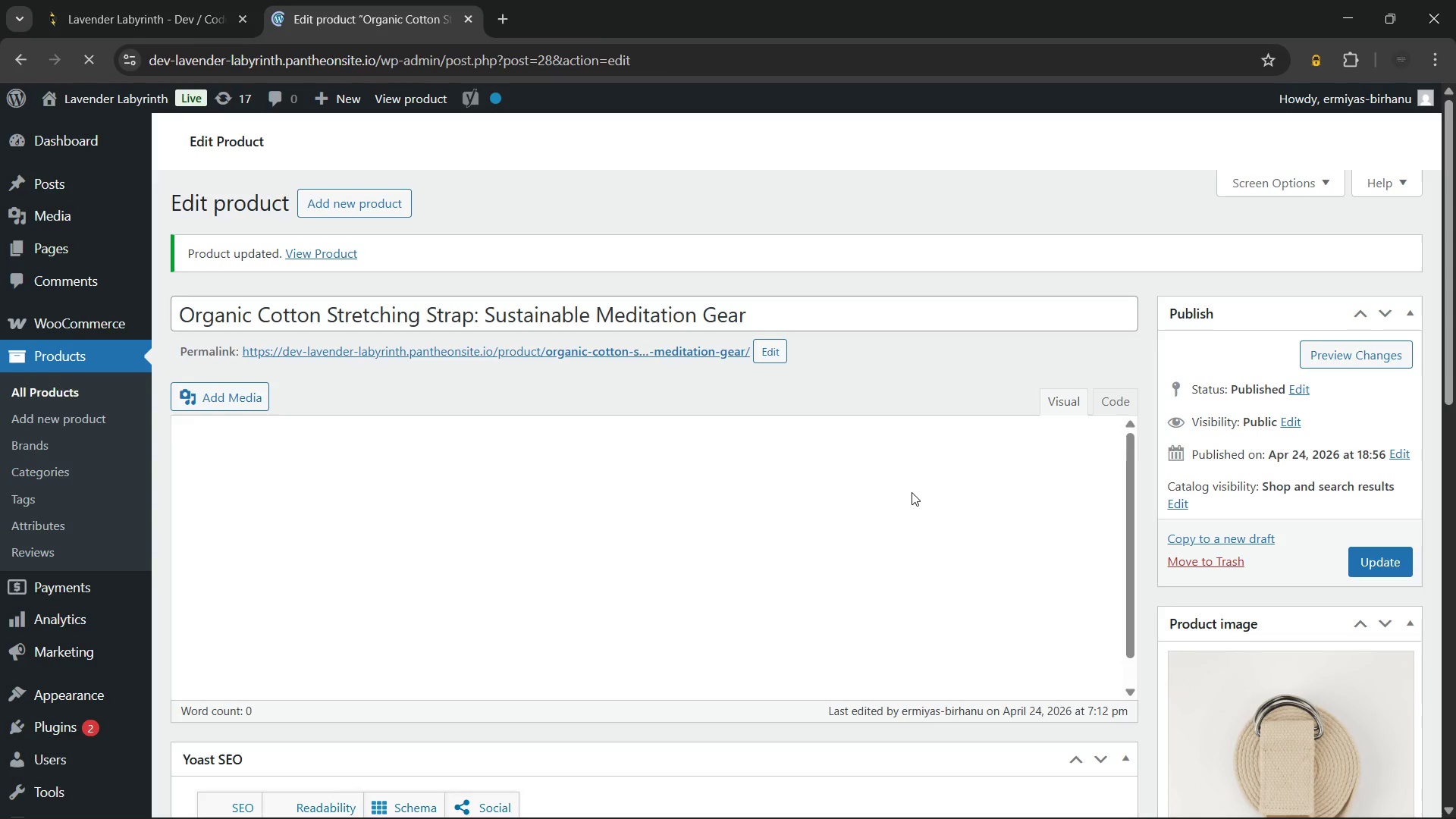 
left_click([69, 393])
 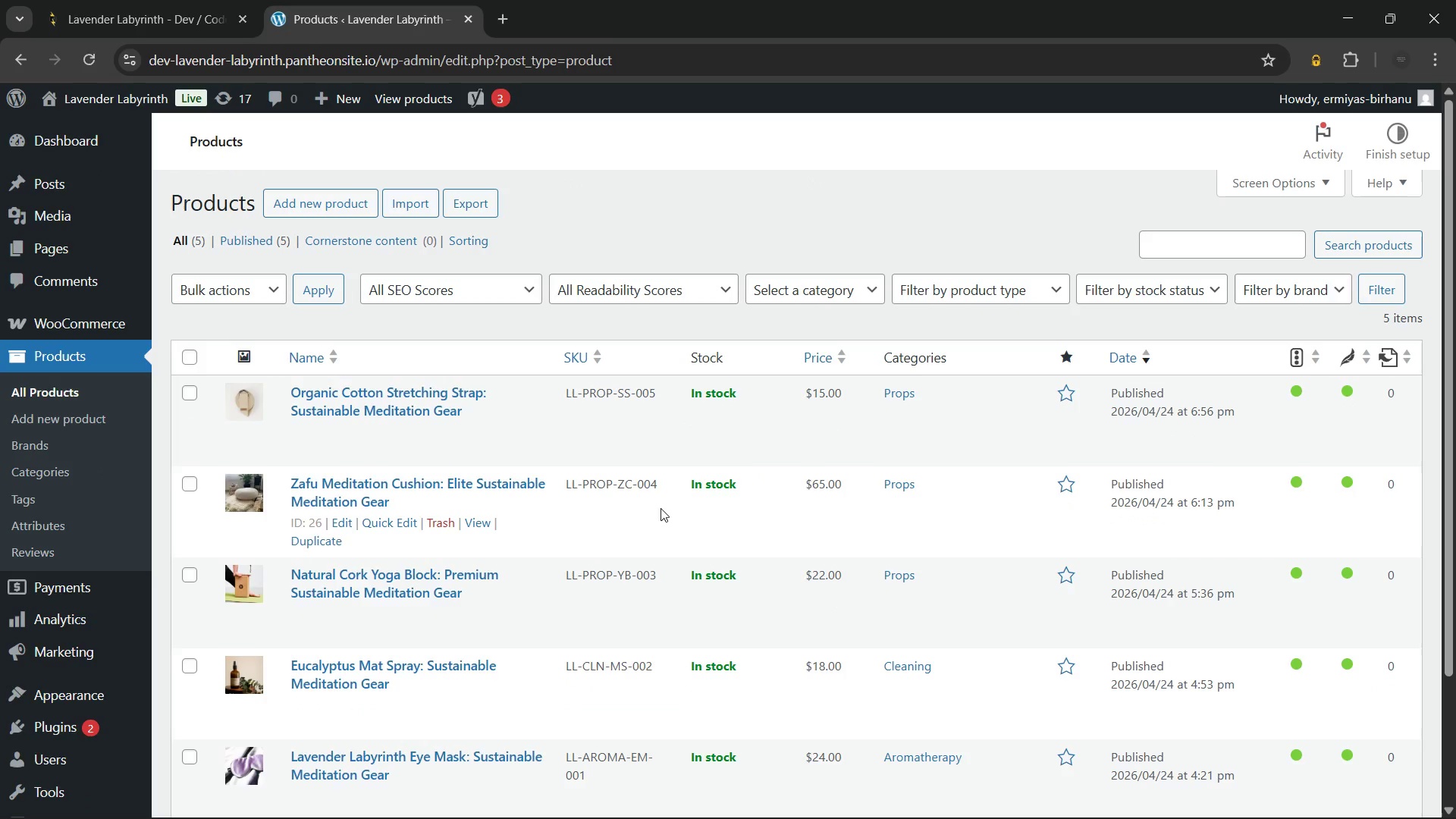 
wait(34.77)
 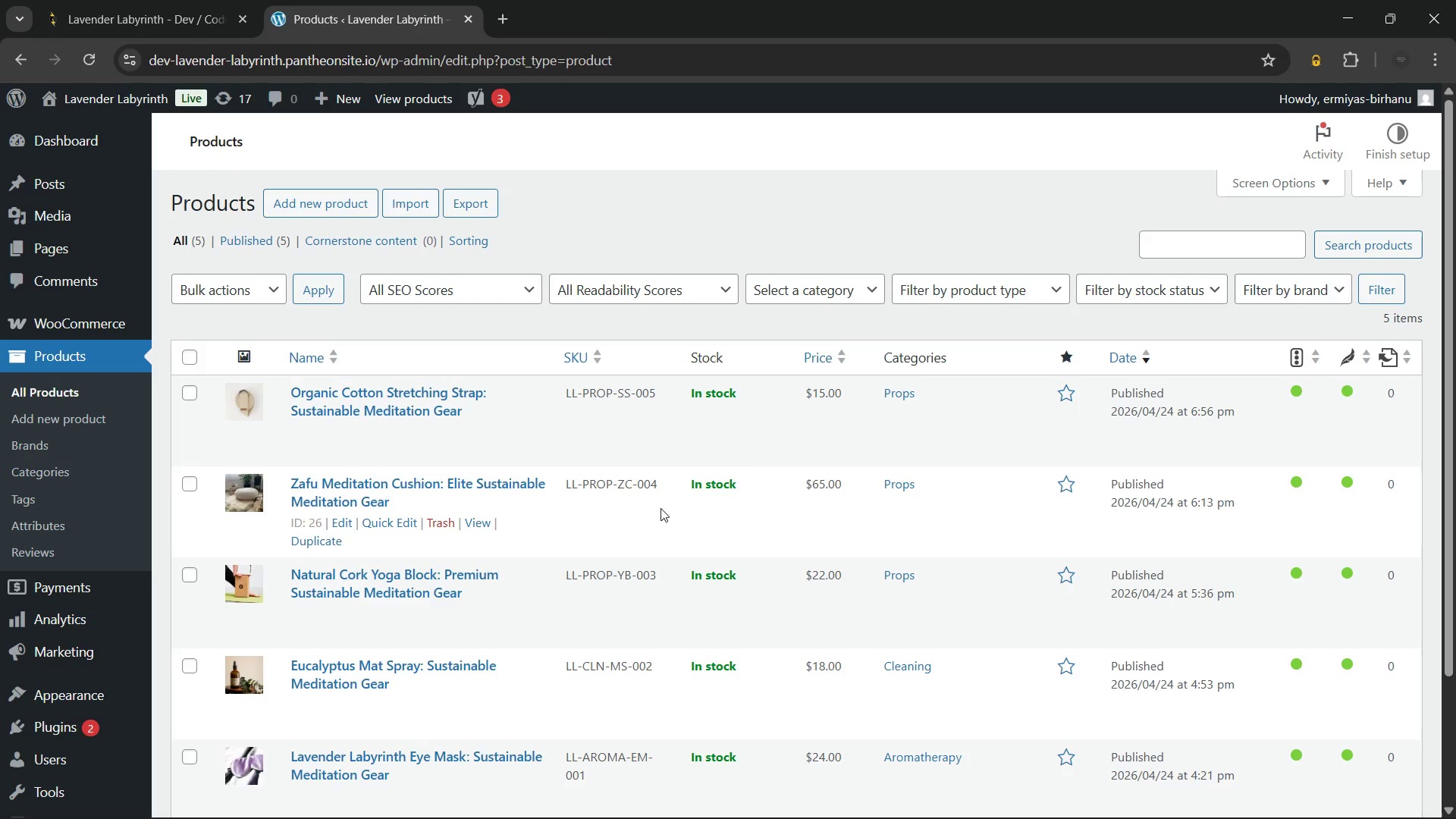 
hold_key(key=ControlLeft, duration=0.77)
left_click([130, 96])
 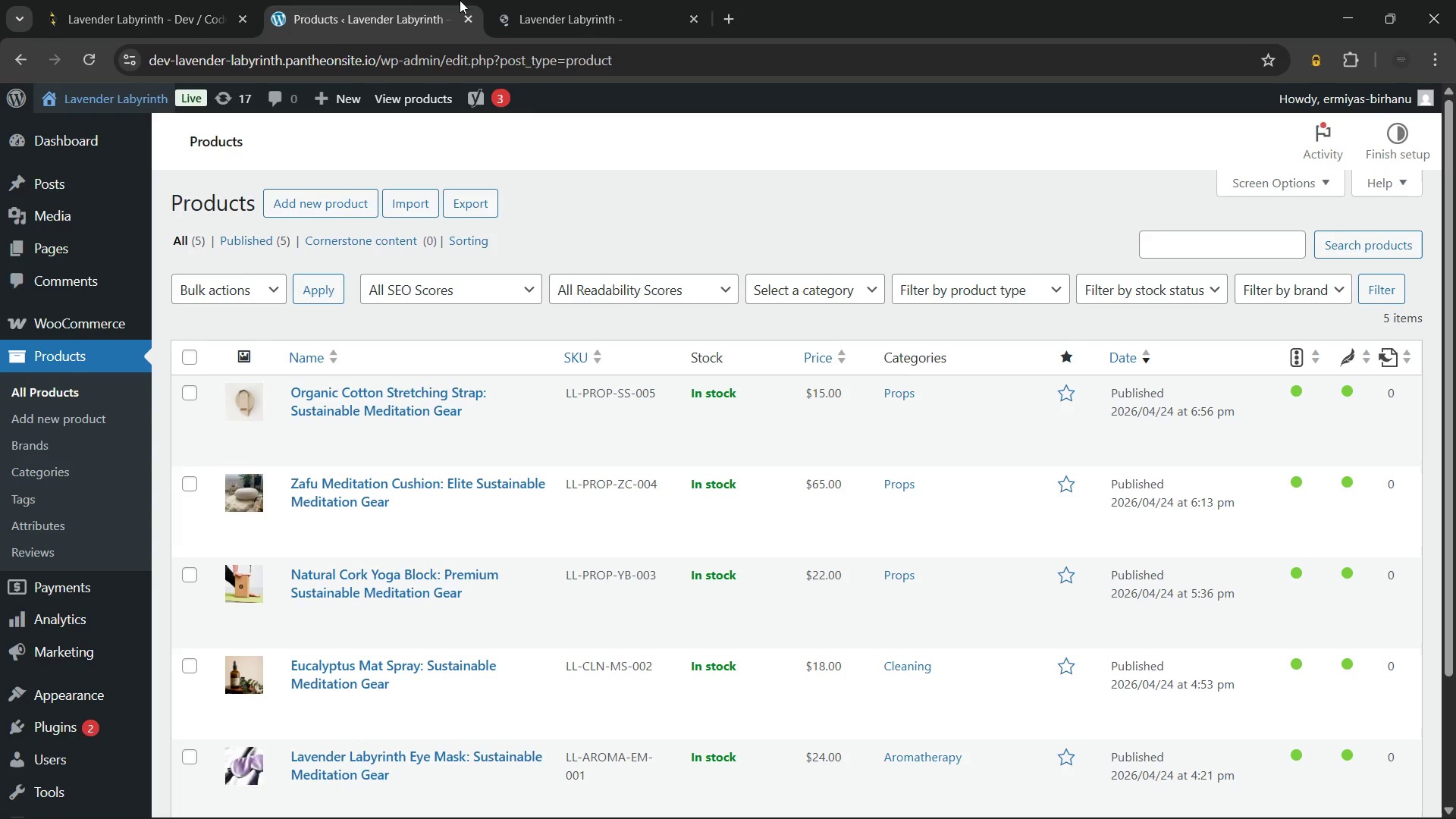 
left_click([568, 0])
 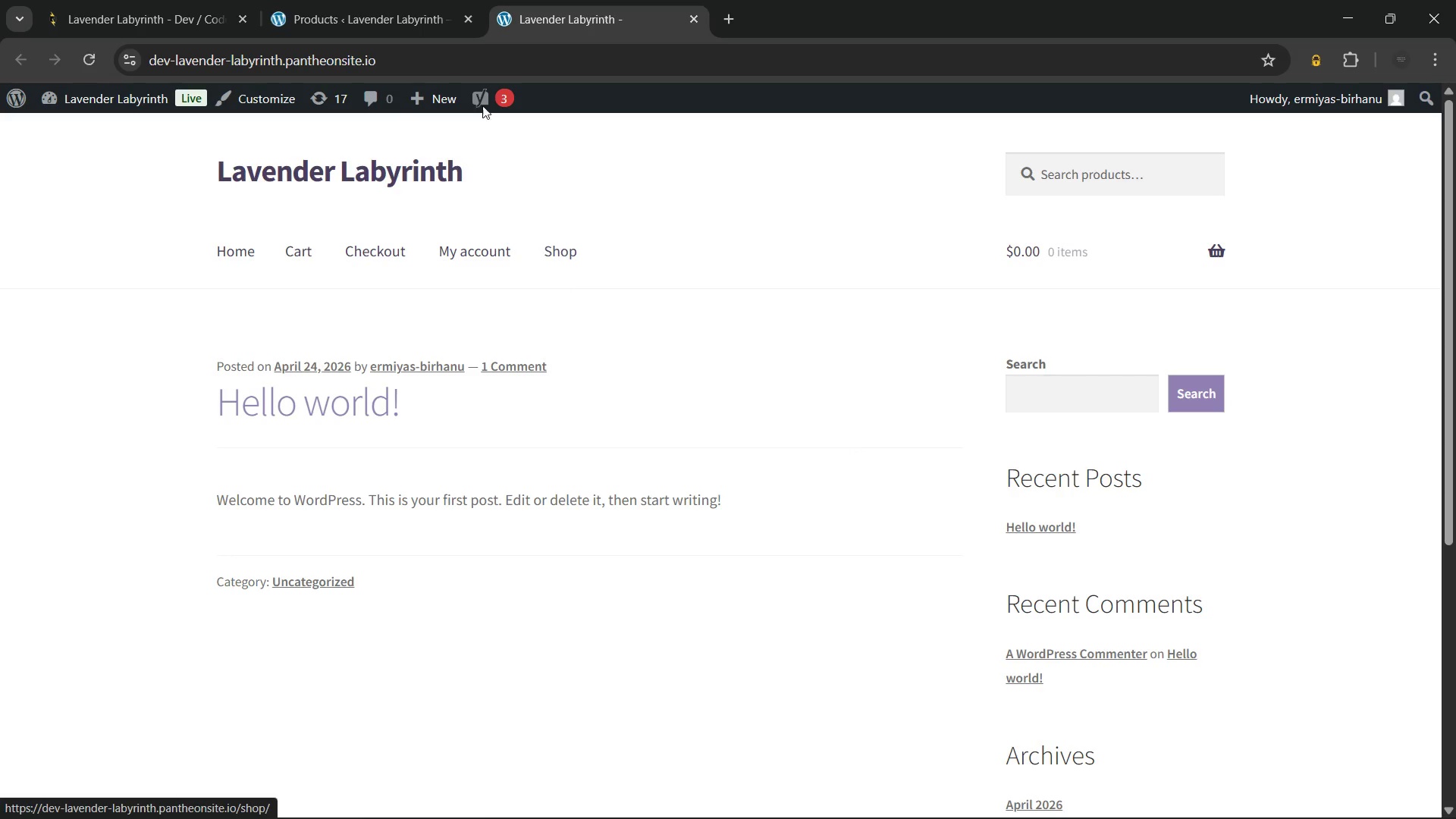 
wait(6.22)
 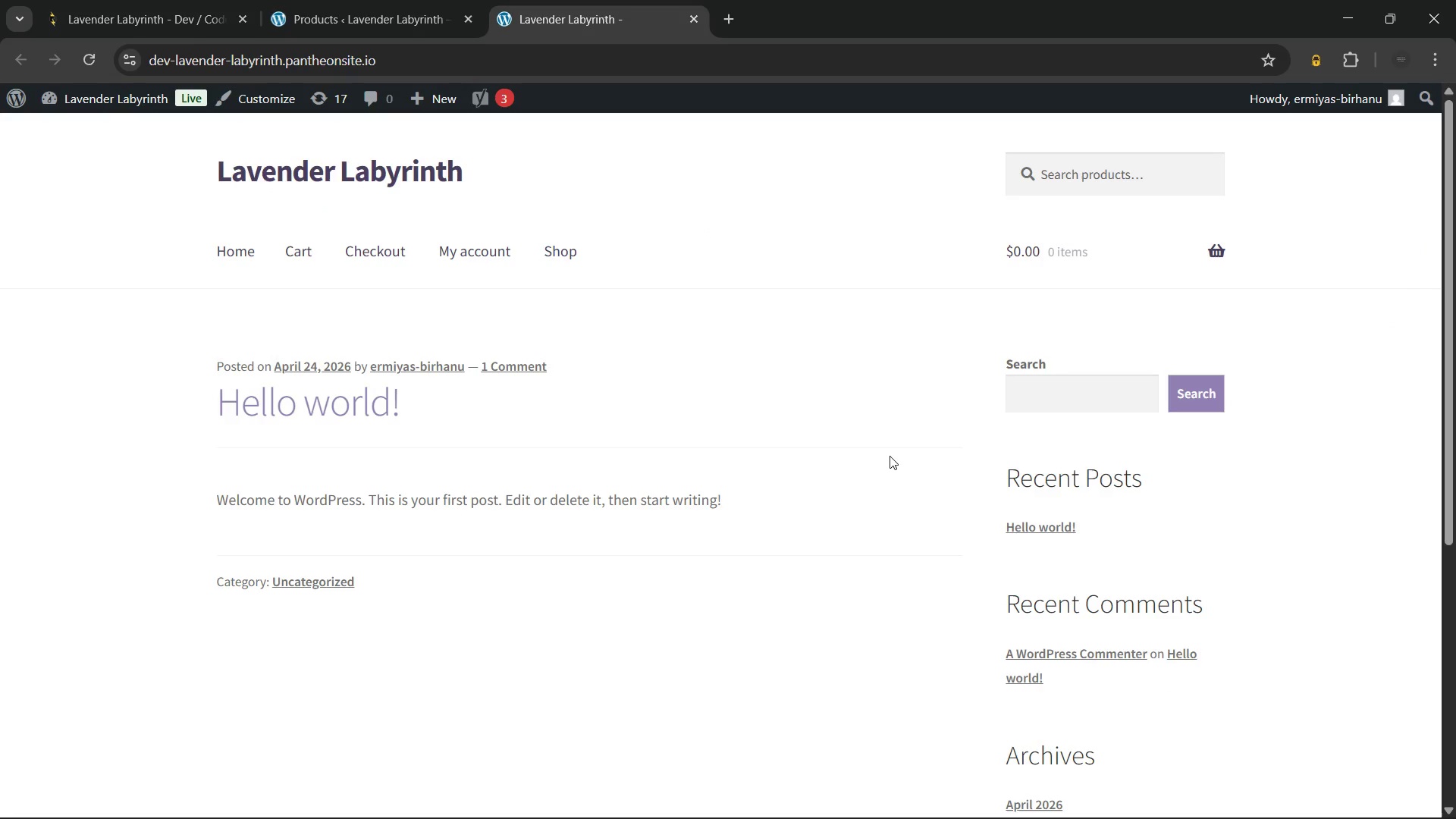 
left_click([354, 0])
 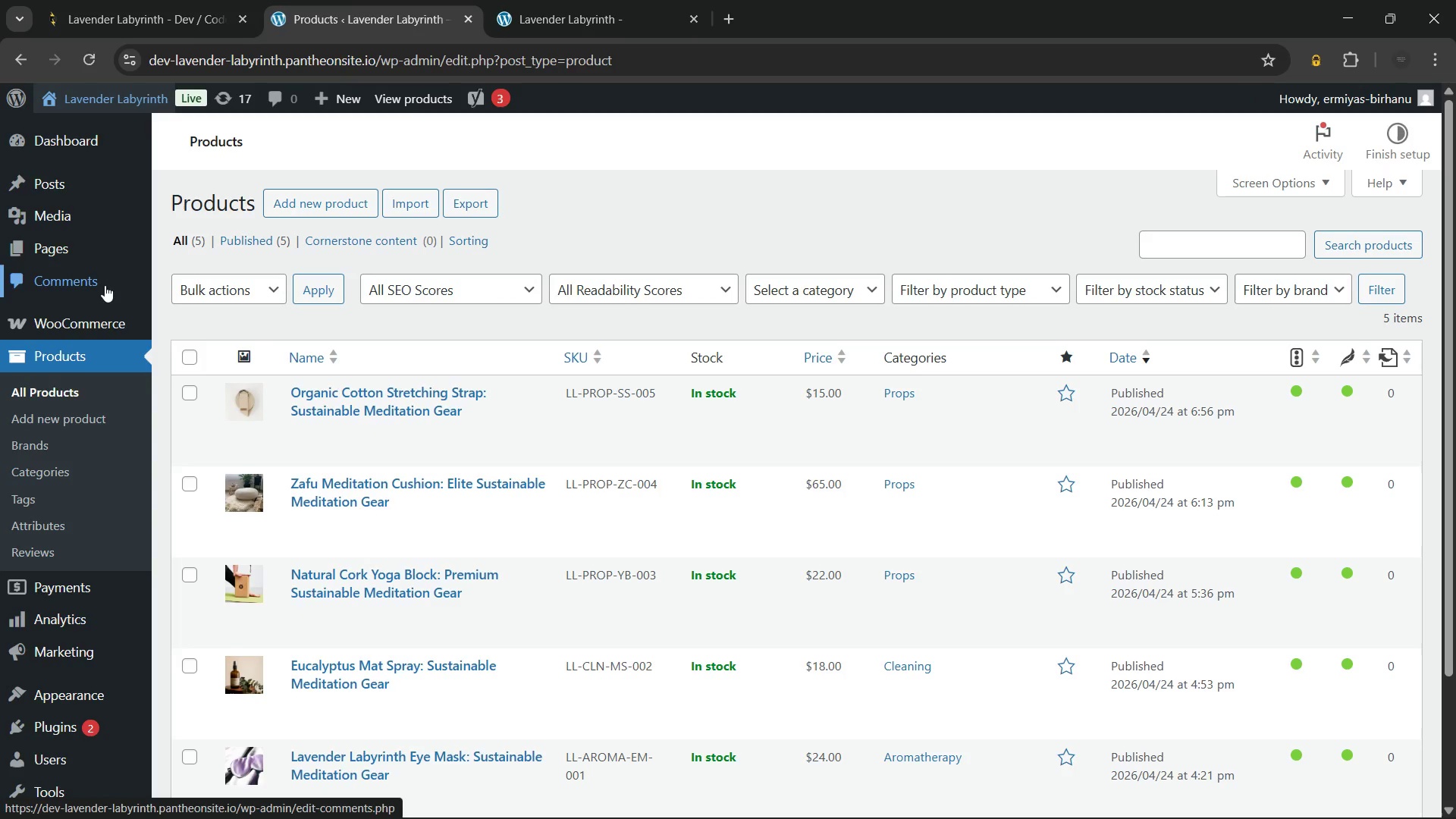 
mouse_move([105, 293])
 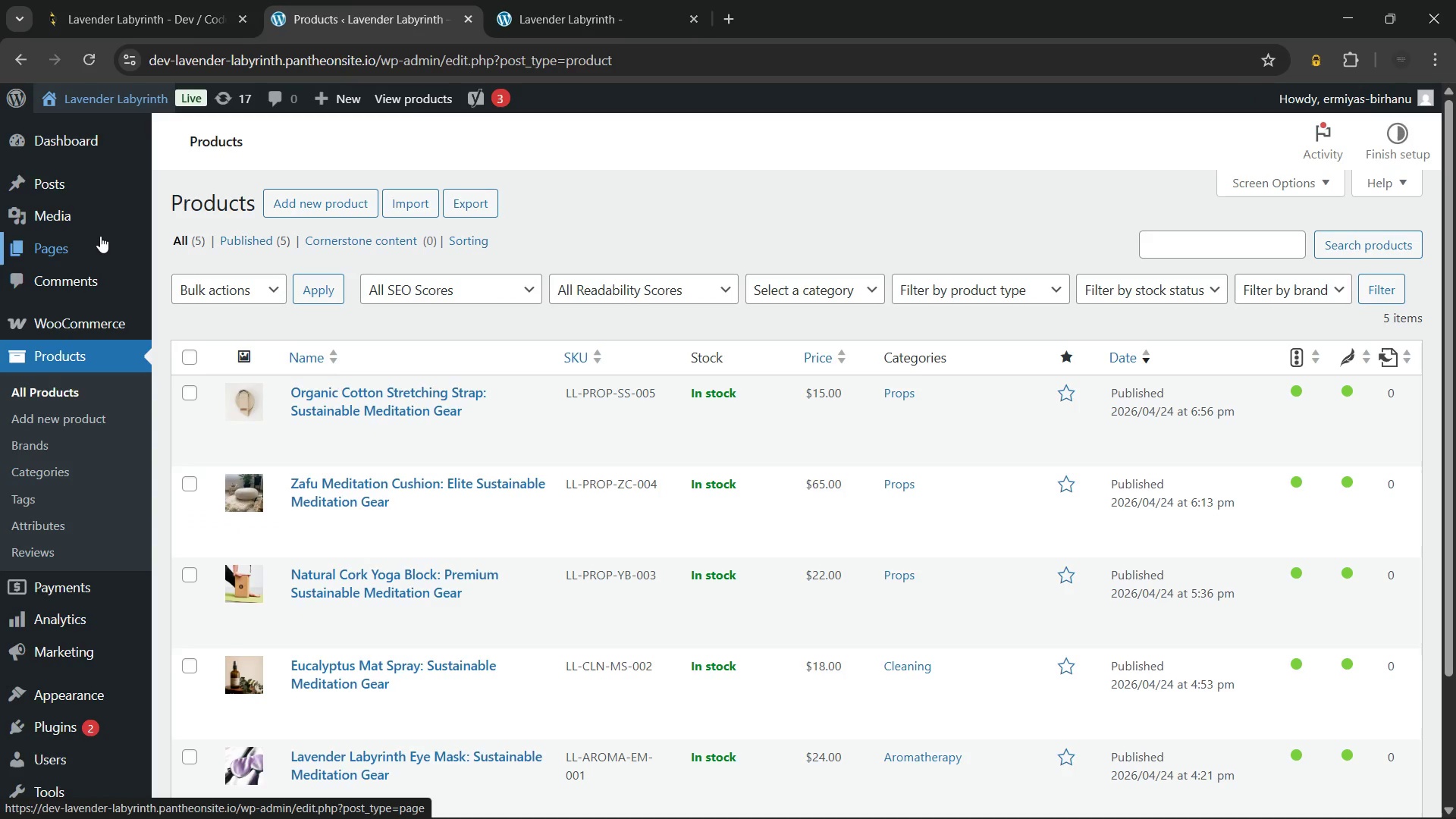 
mouse_move([88, 247])
 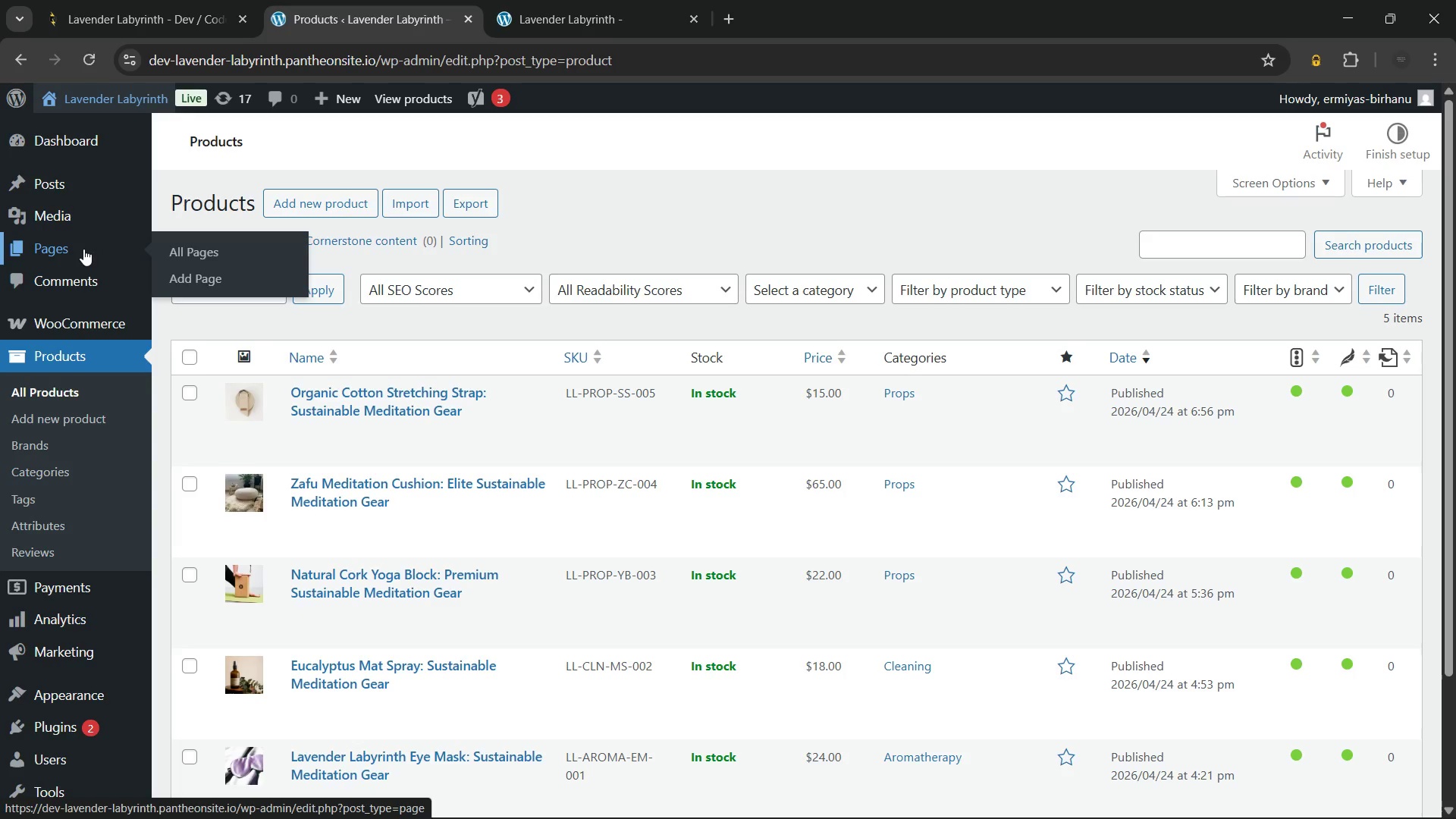 
wait(8.56)
 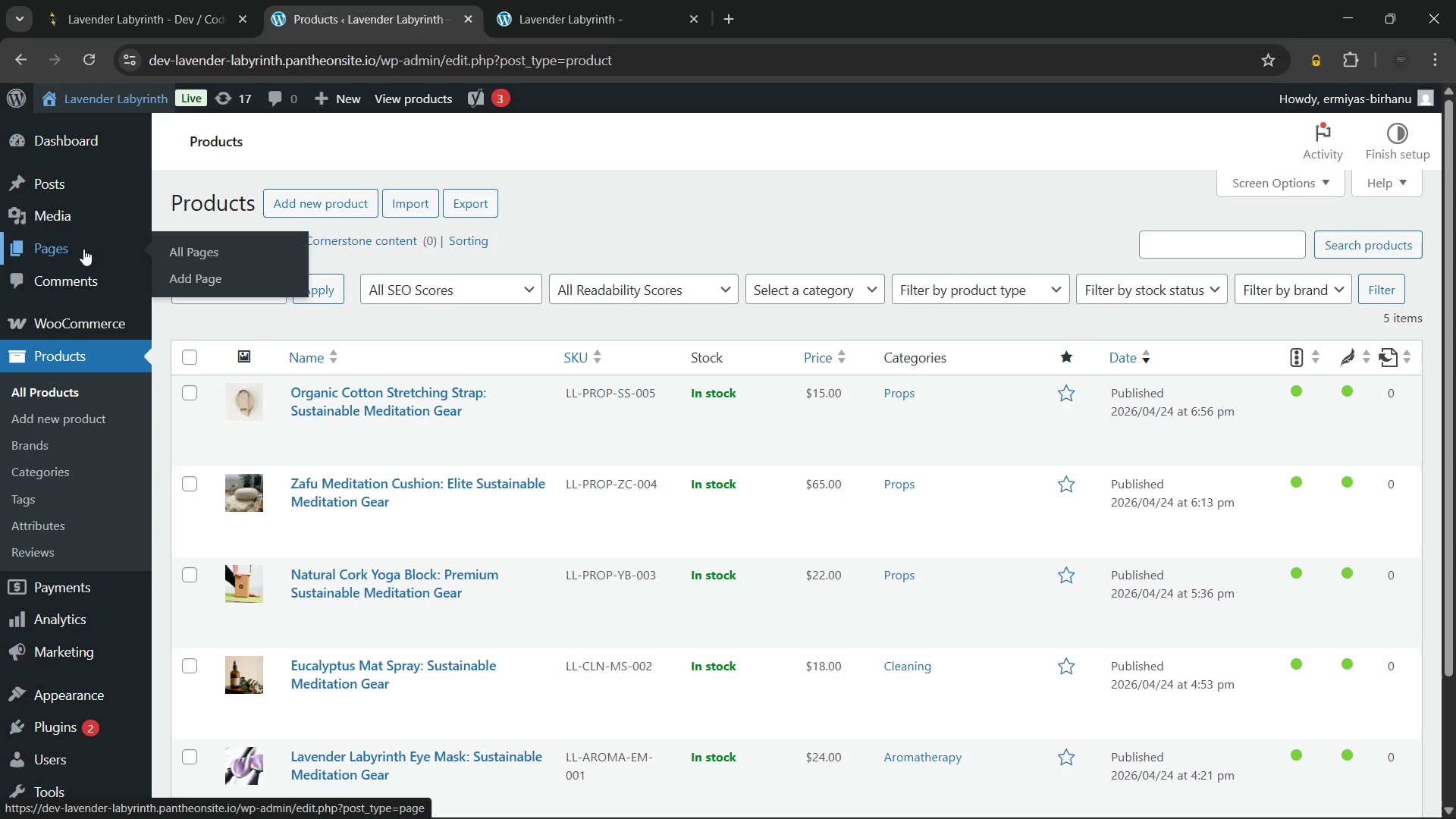 
left_click([239, 579])
 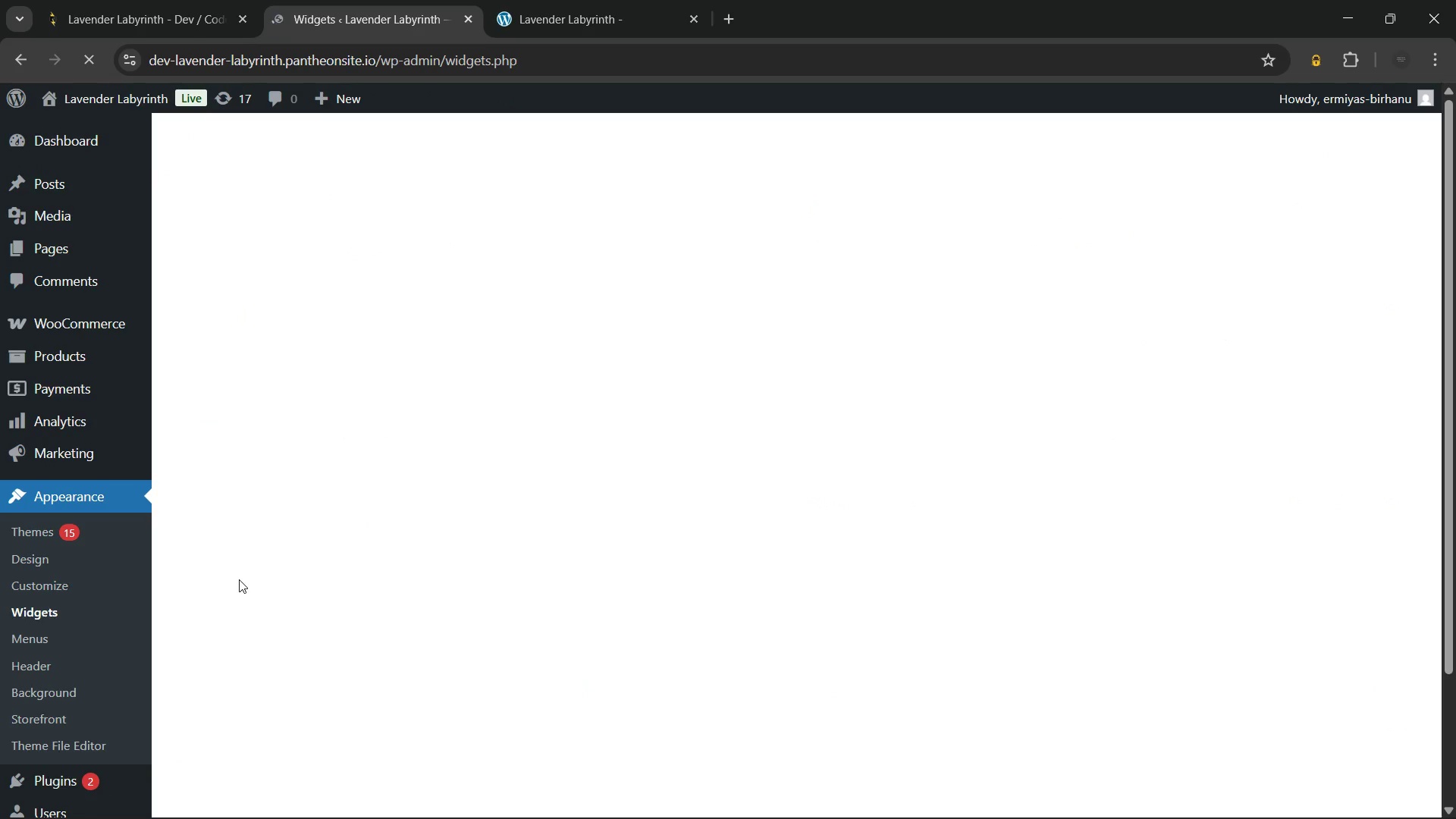 
wait(5.39)
 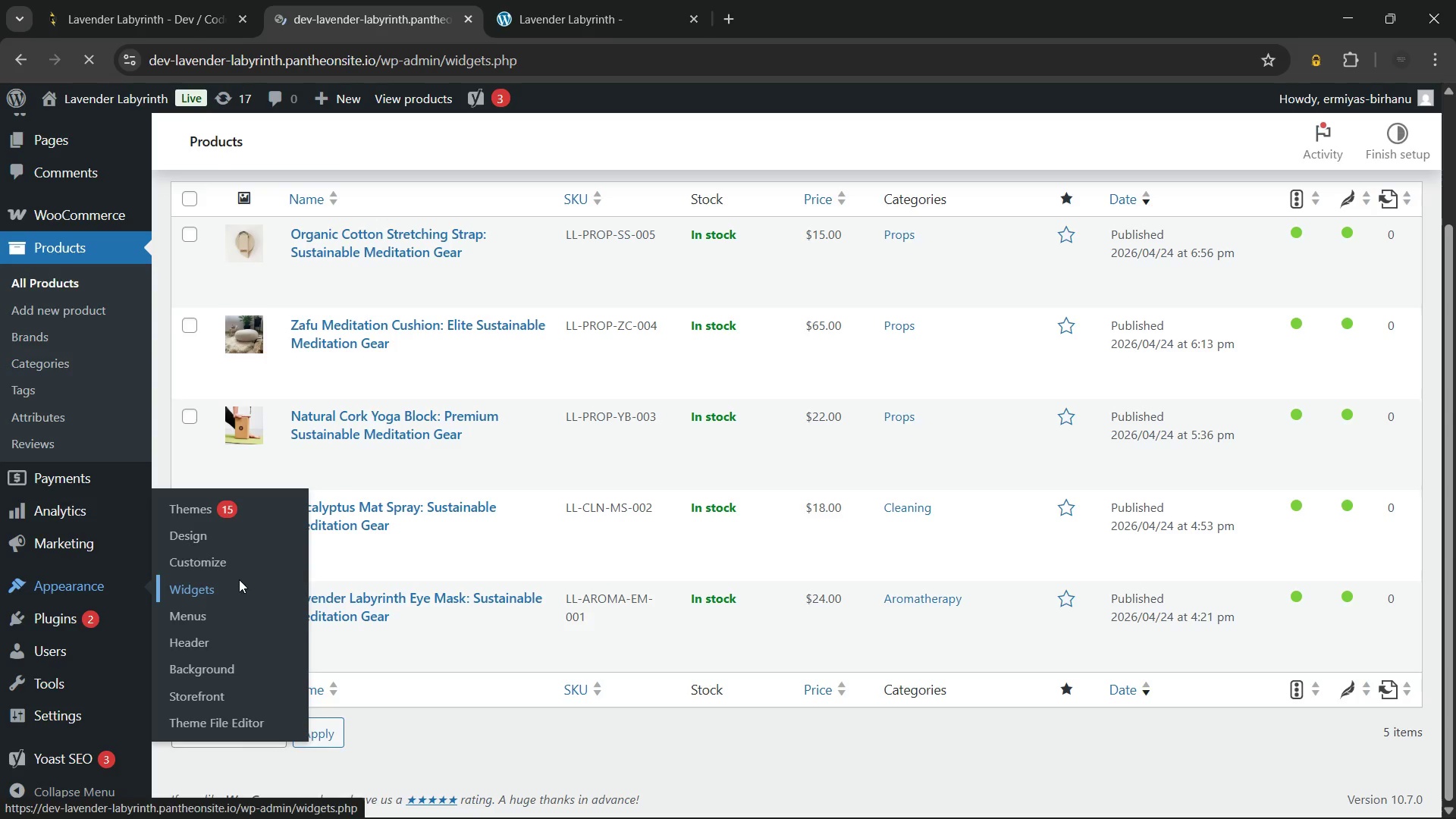 
left_click([507, 0])
 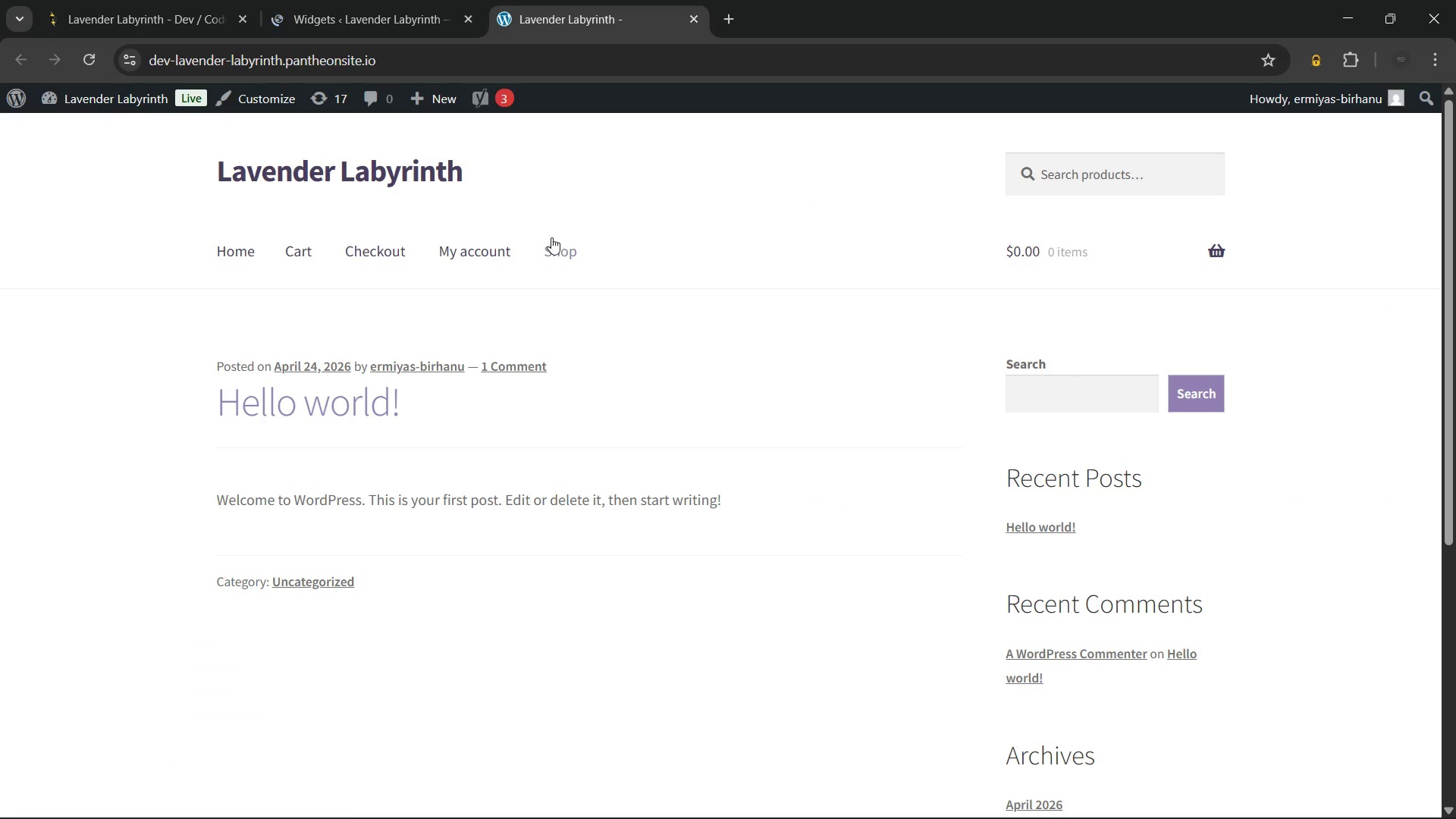 
left_click([551, 237])
 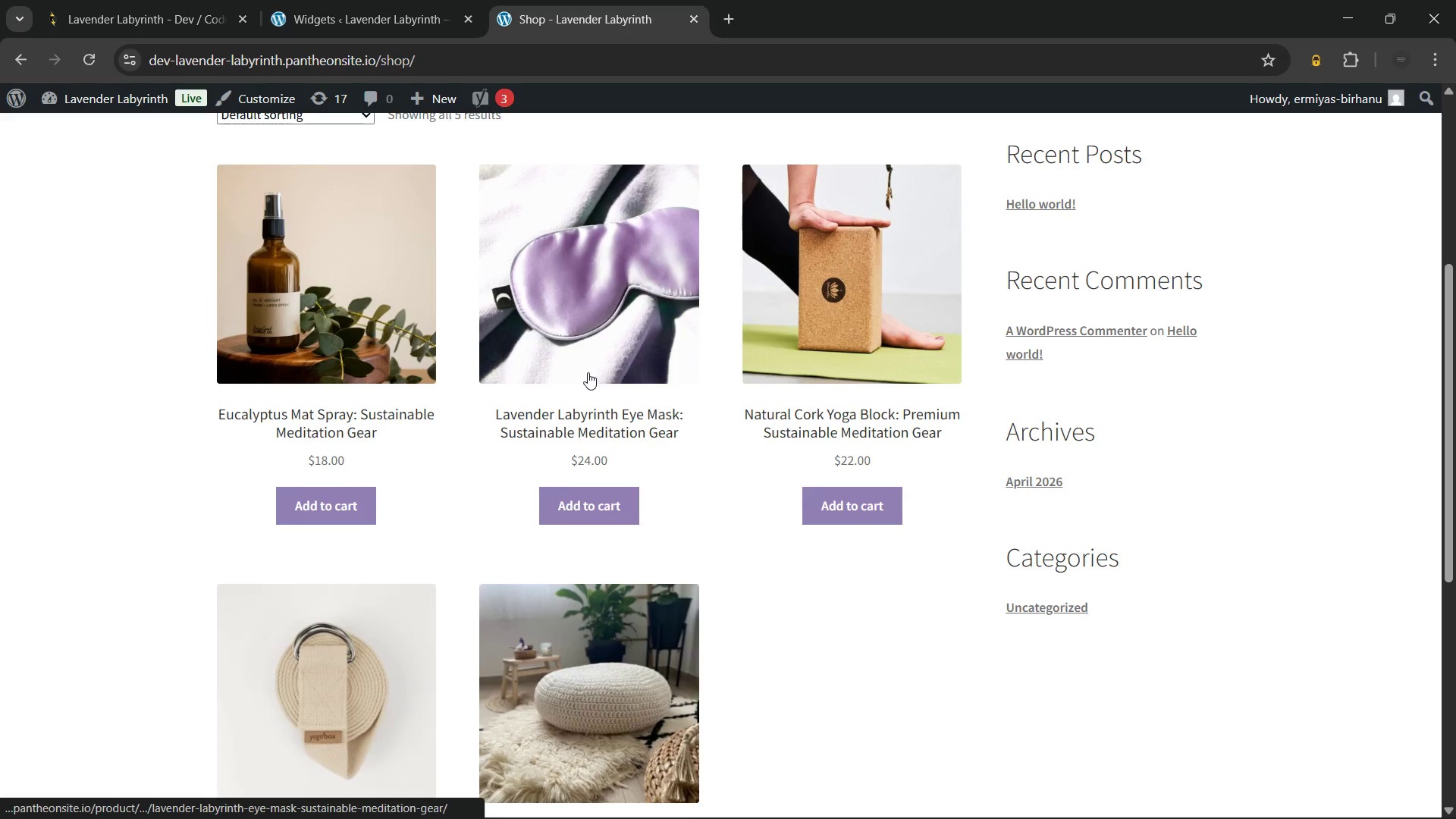 
wait(5.83)
 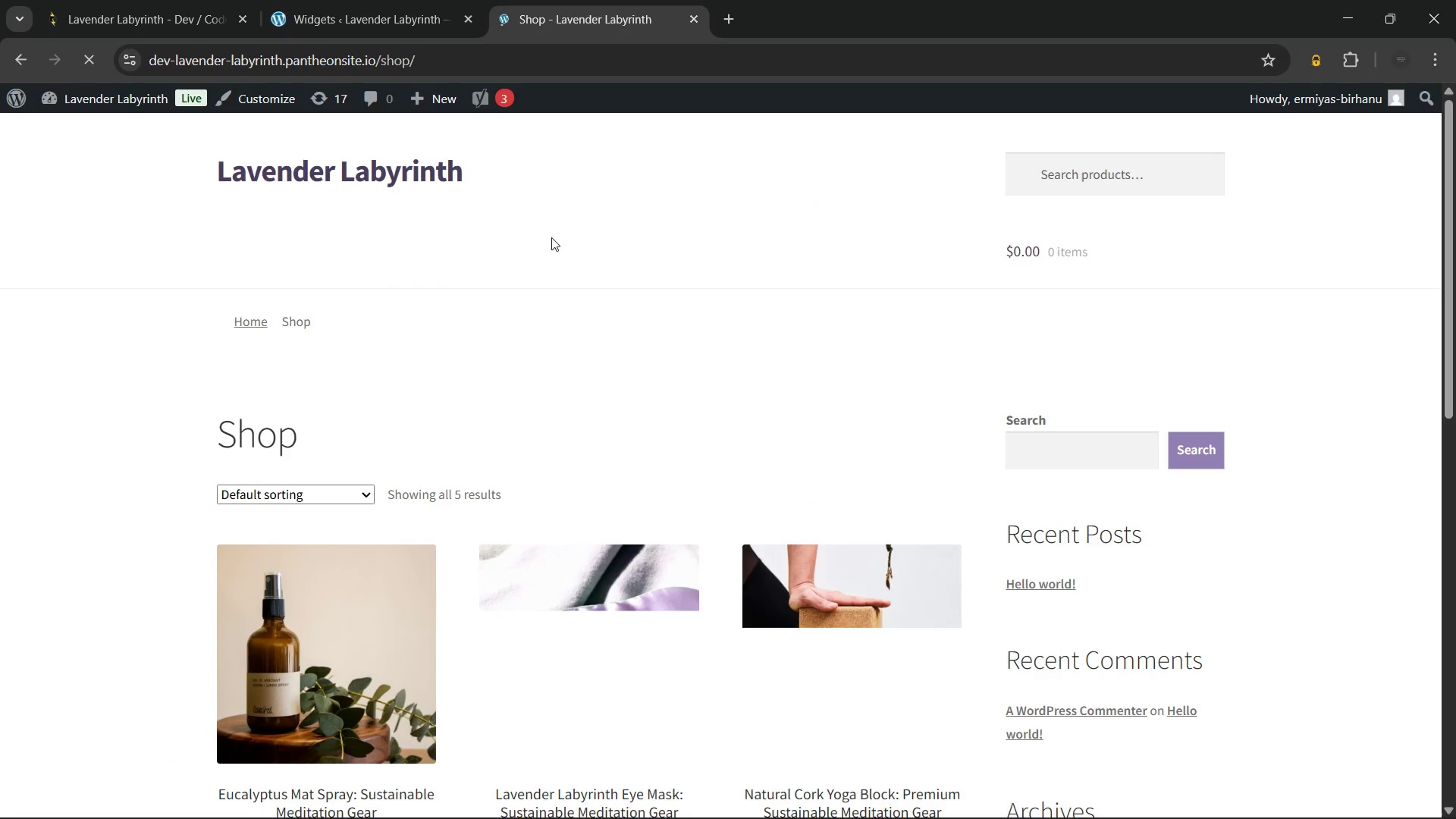 
left_click([335, 0])
 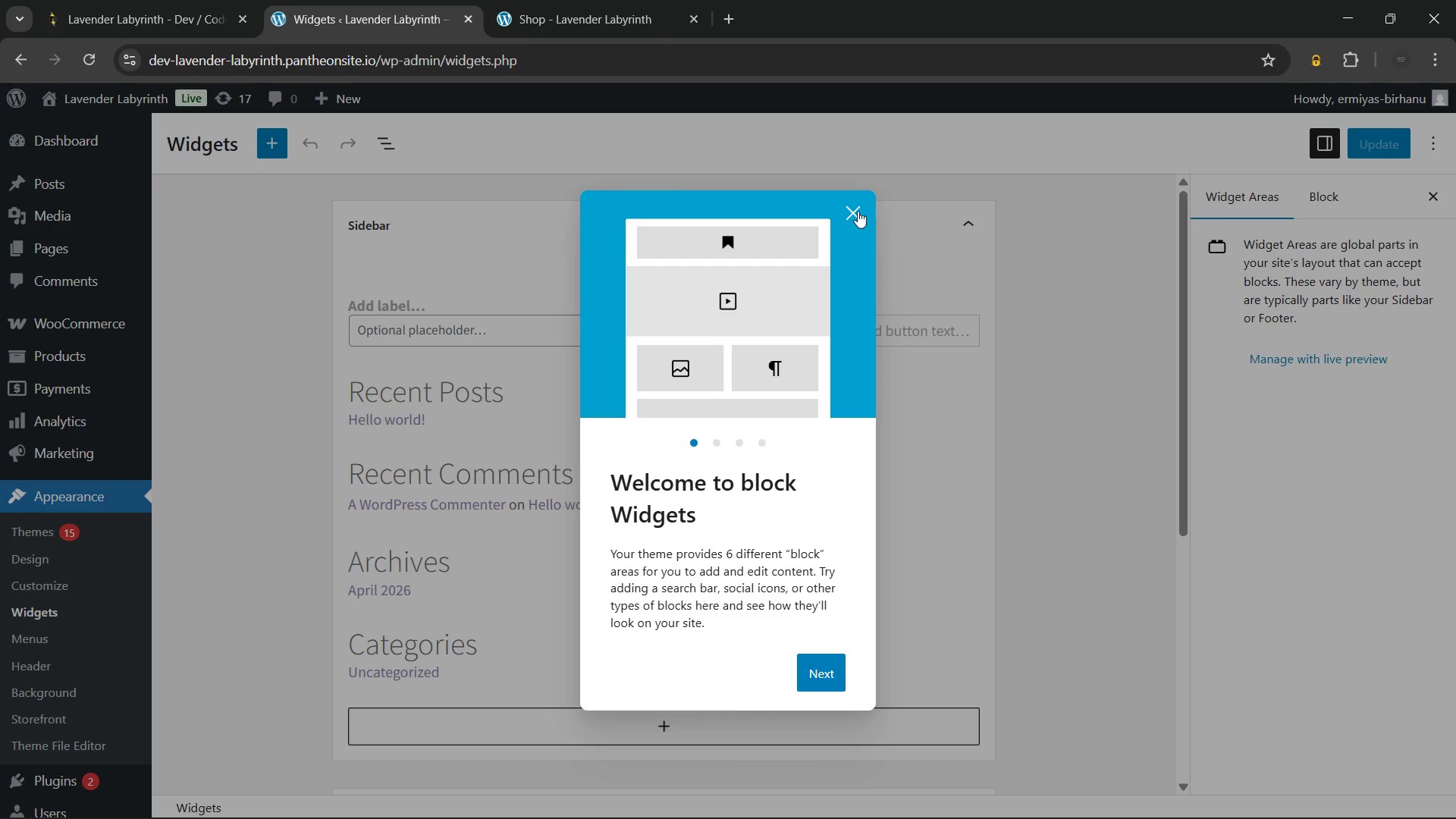 
left_click([862, 208])
 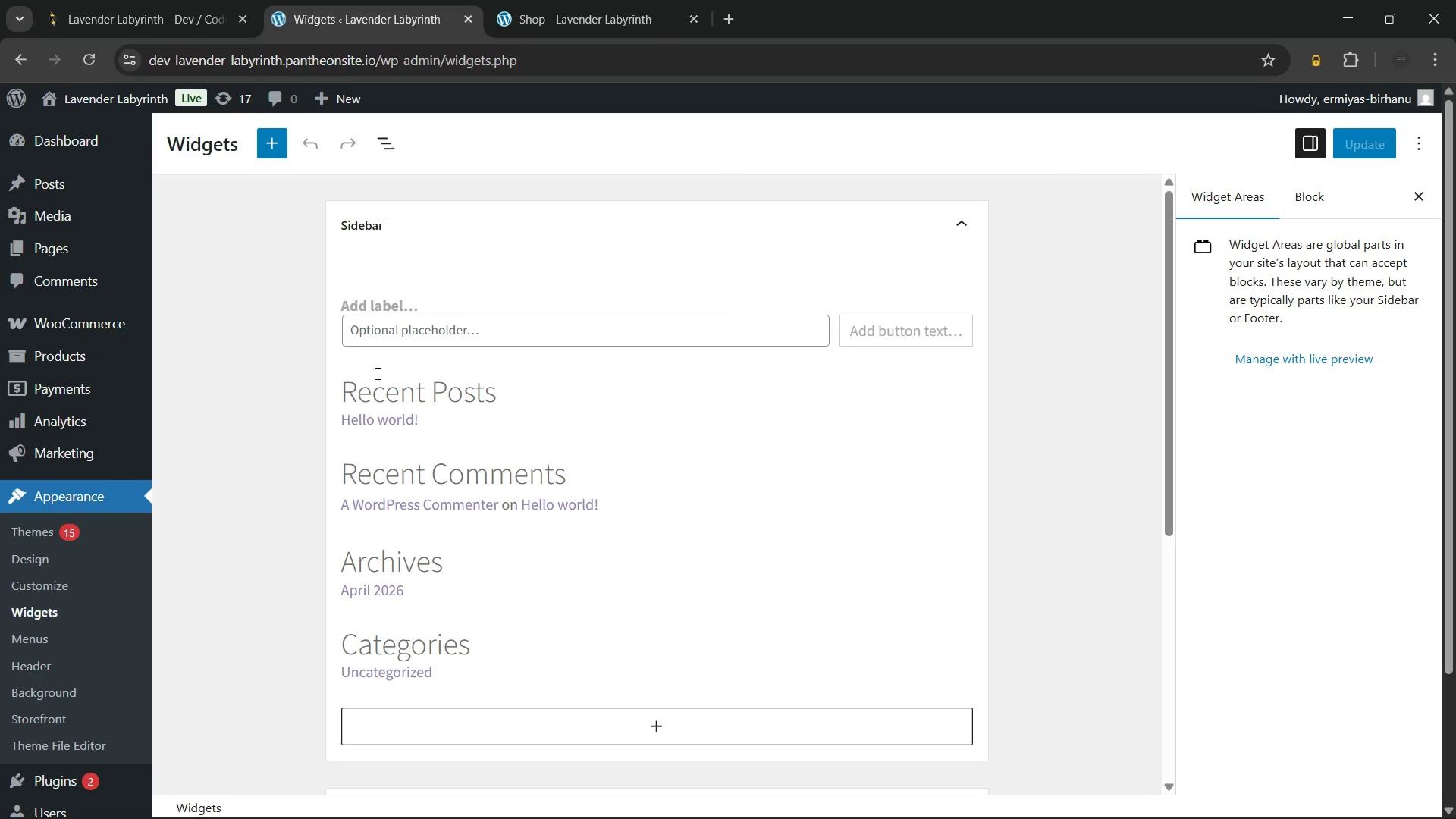 
left_click([375, 388])
 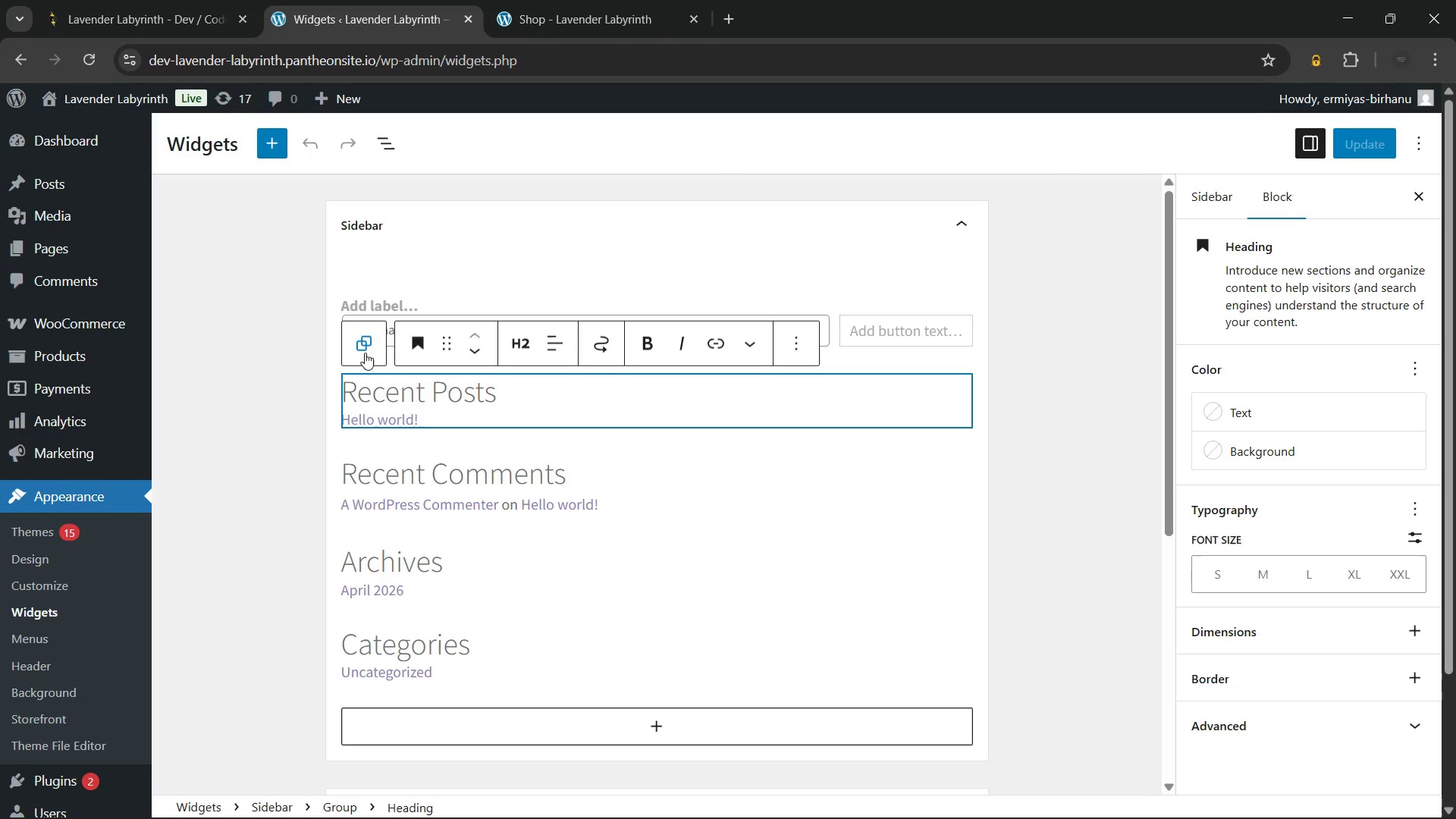 
left_click([365, 350])
 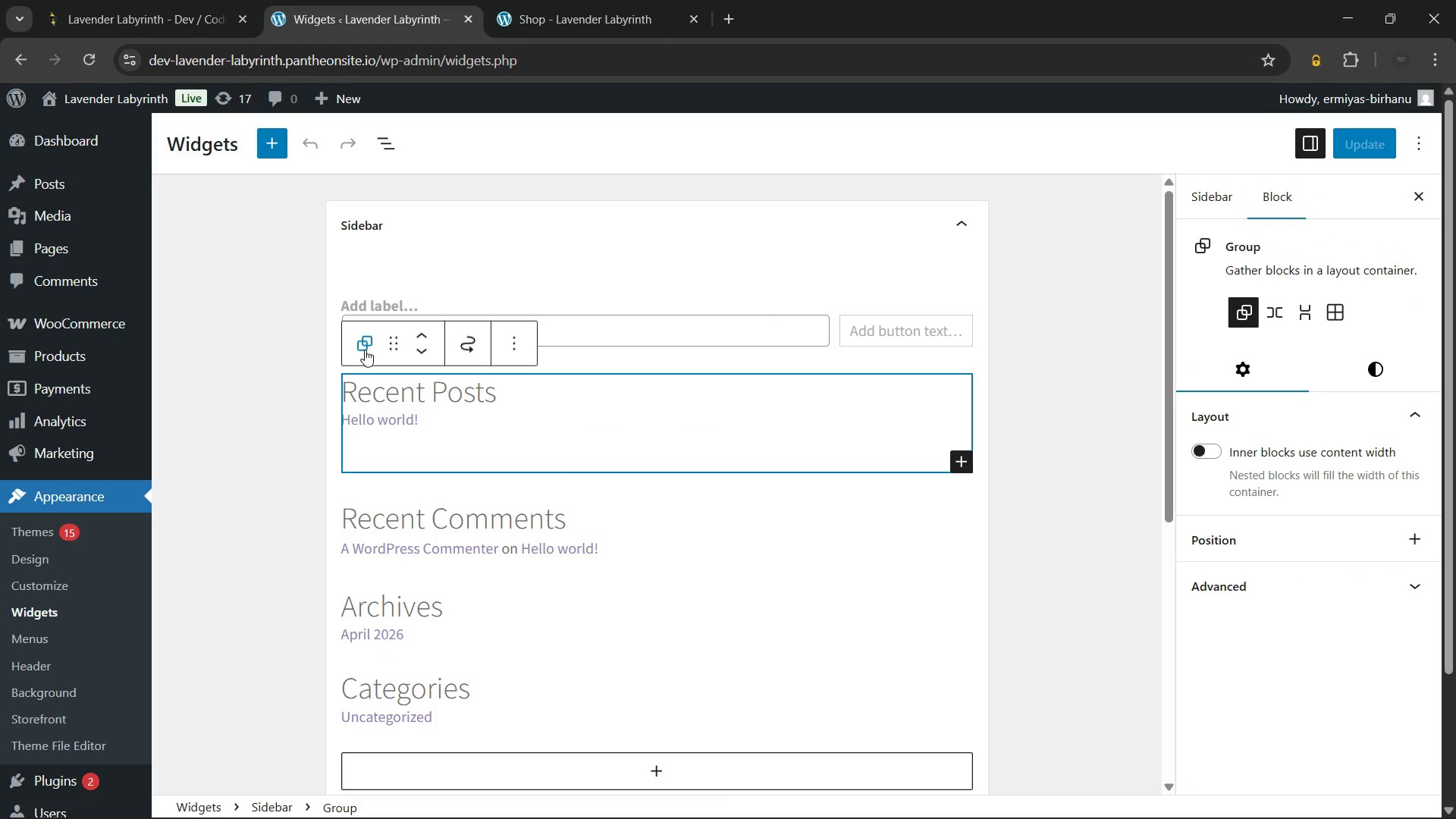 
key(Backspace)
 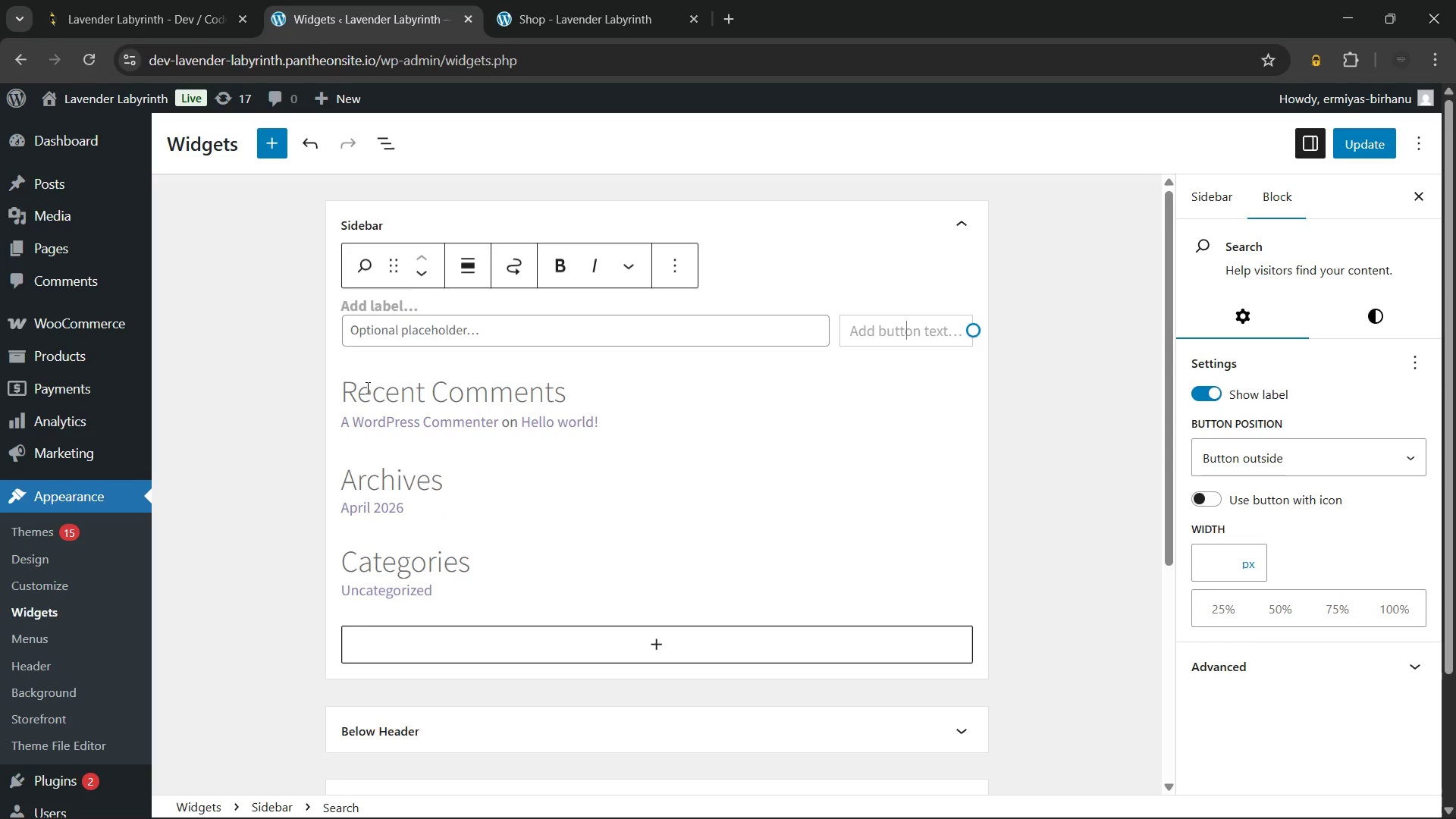 
left_click([366, 391])
 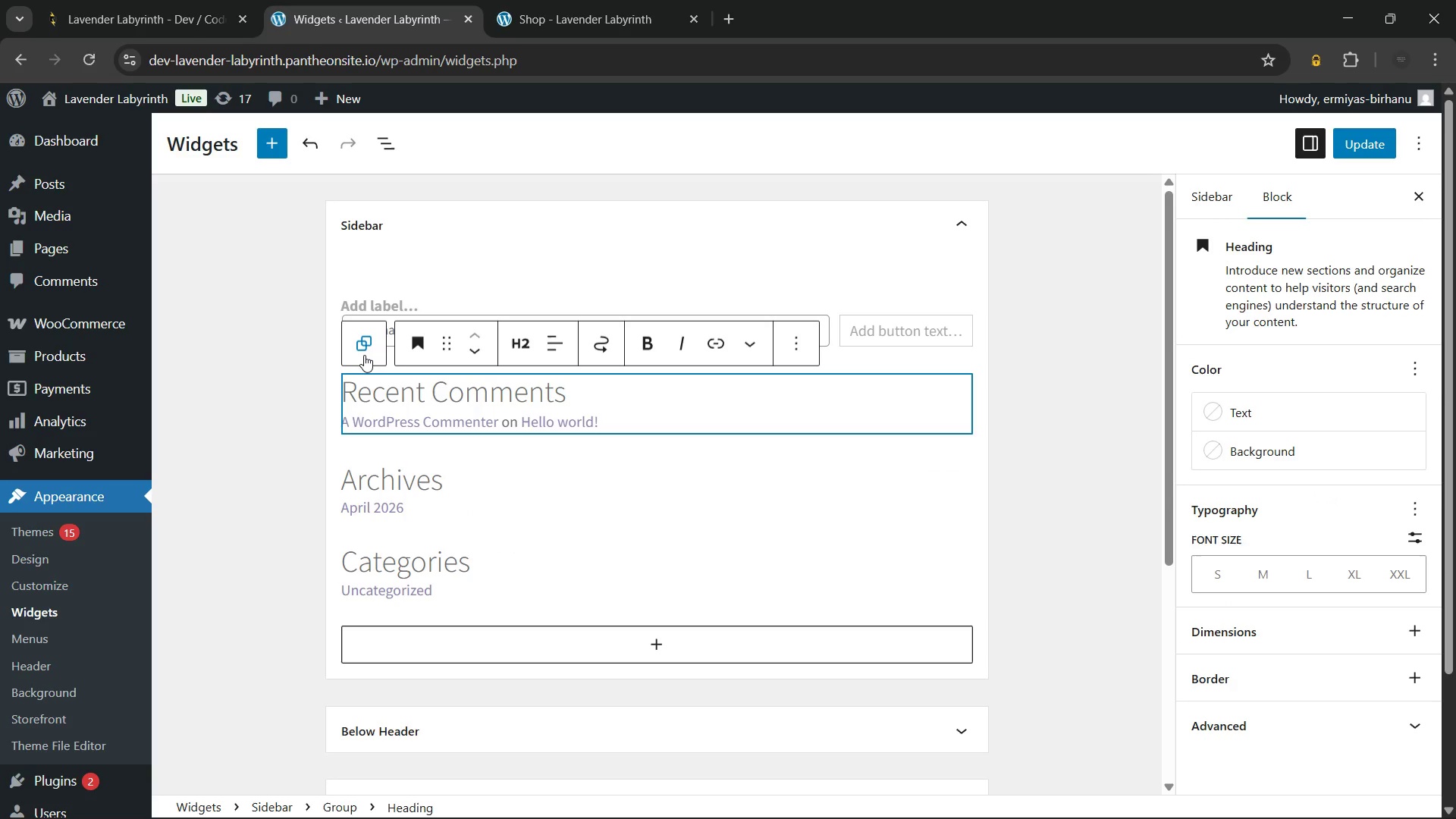 
left_click([364, 354])
 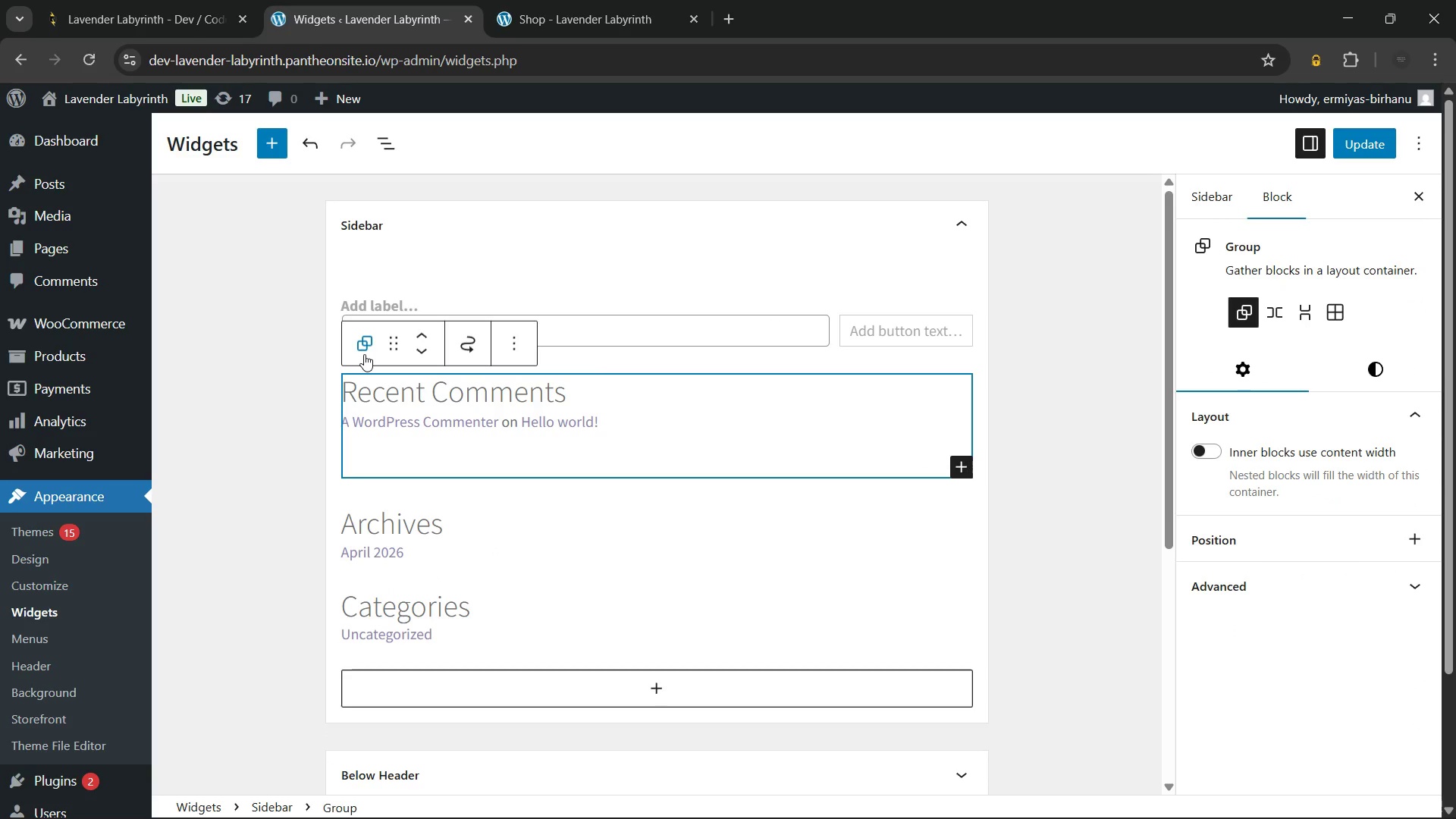 
key(Backspace)
 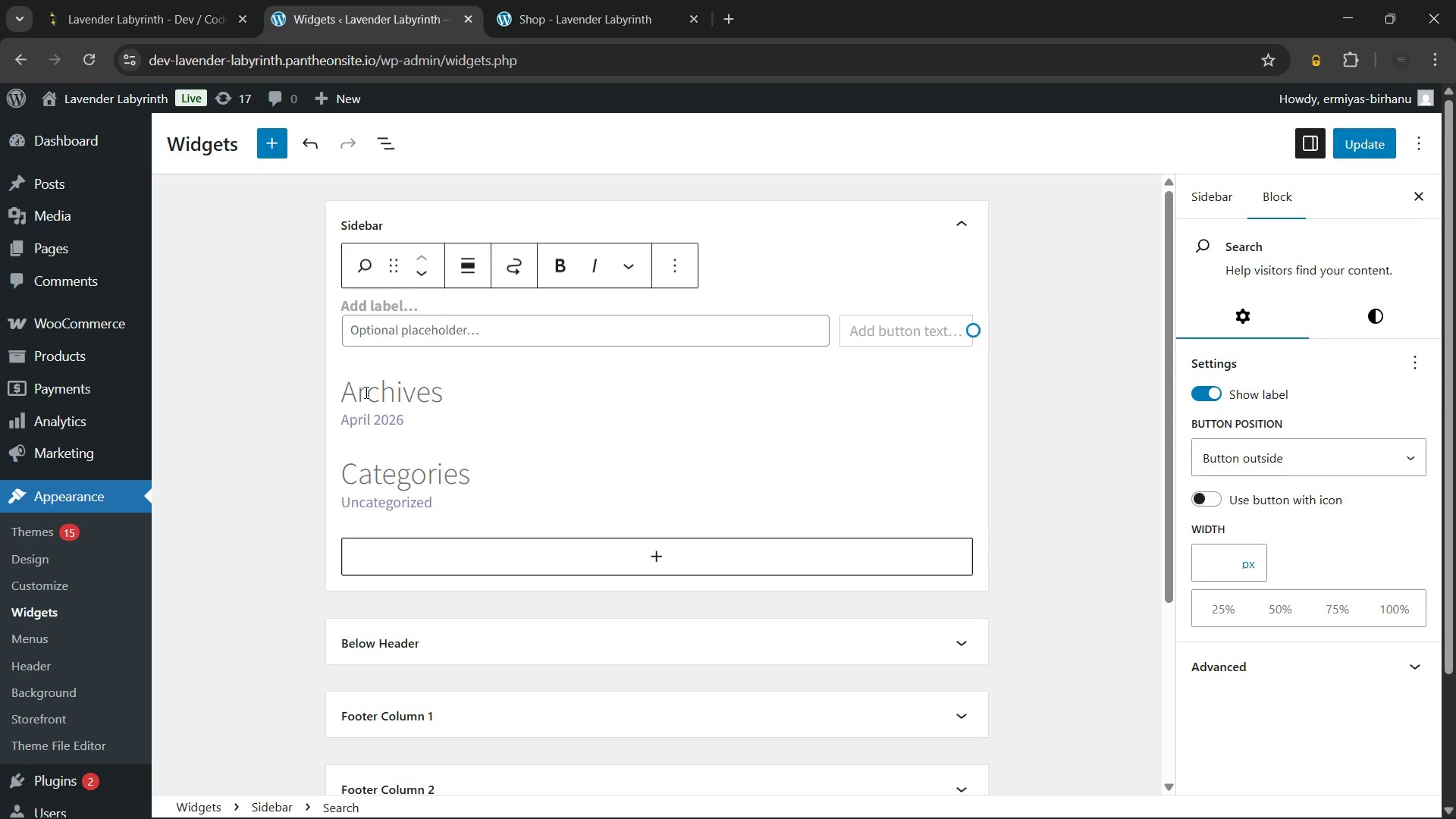 
left_click([365, 392])
 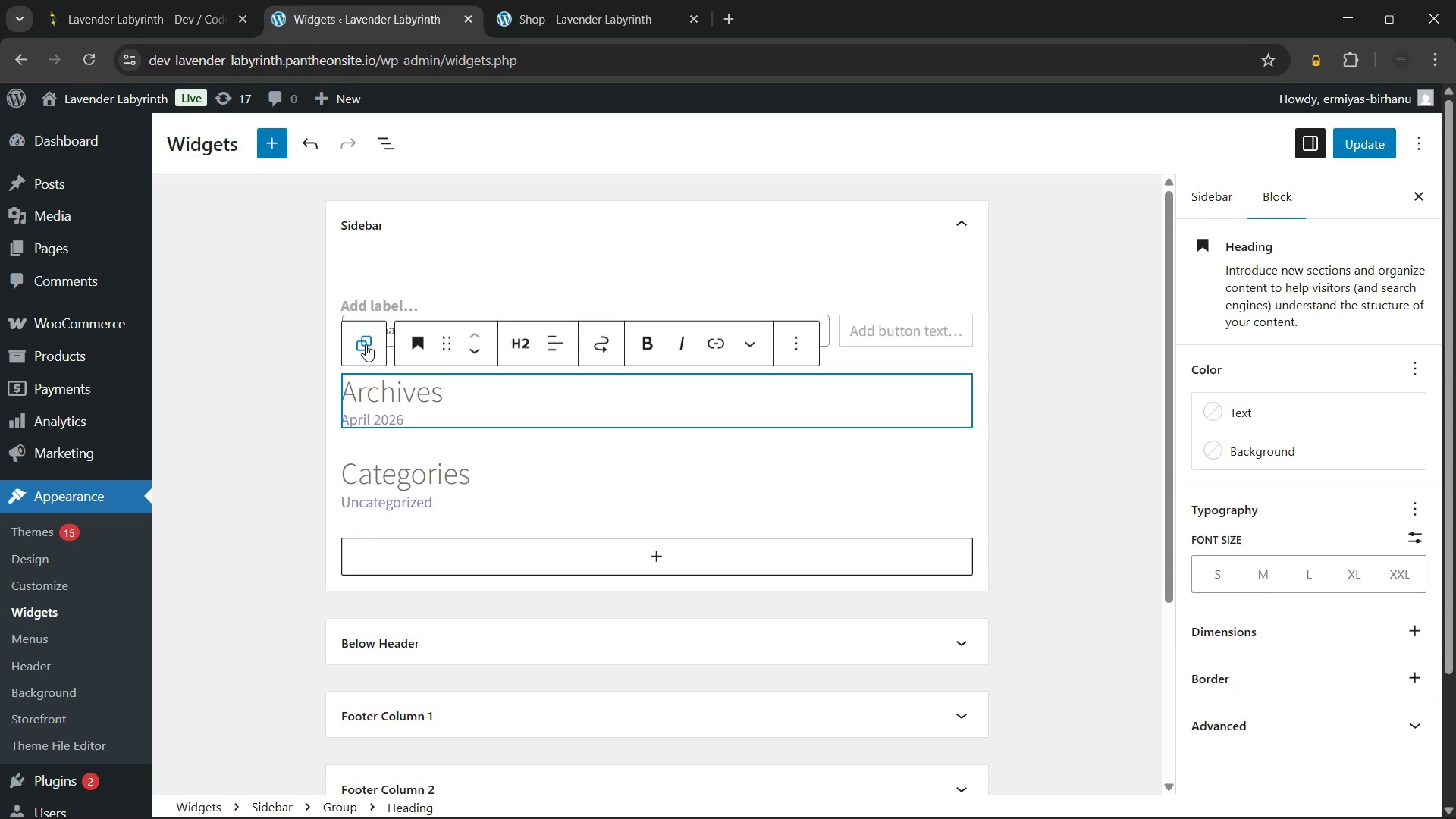 
left_click([366, 344])
 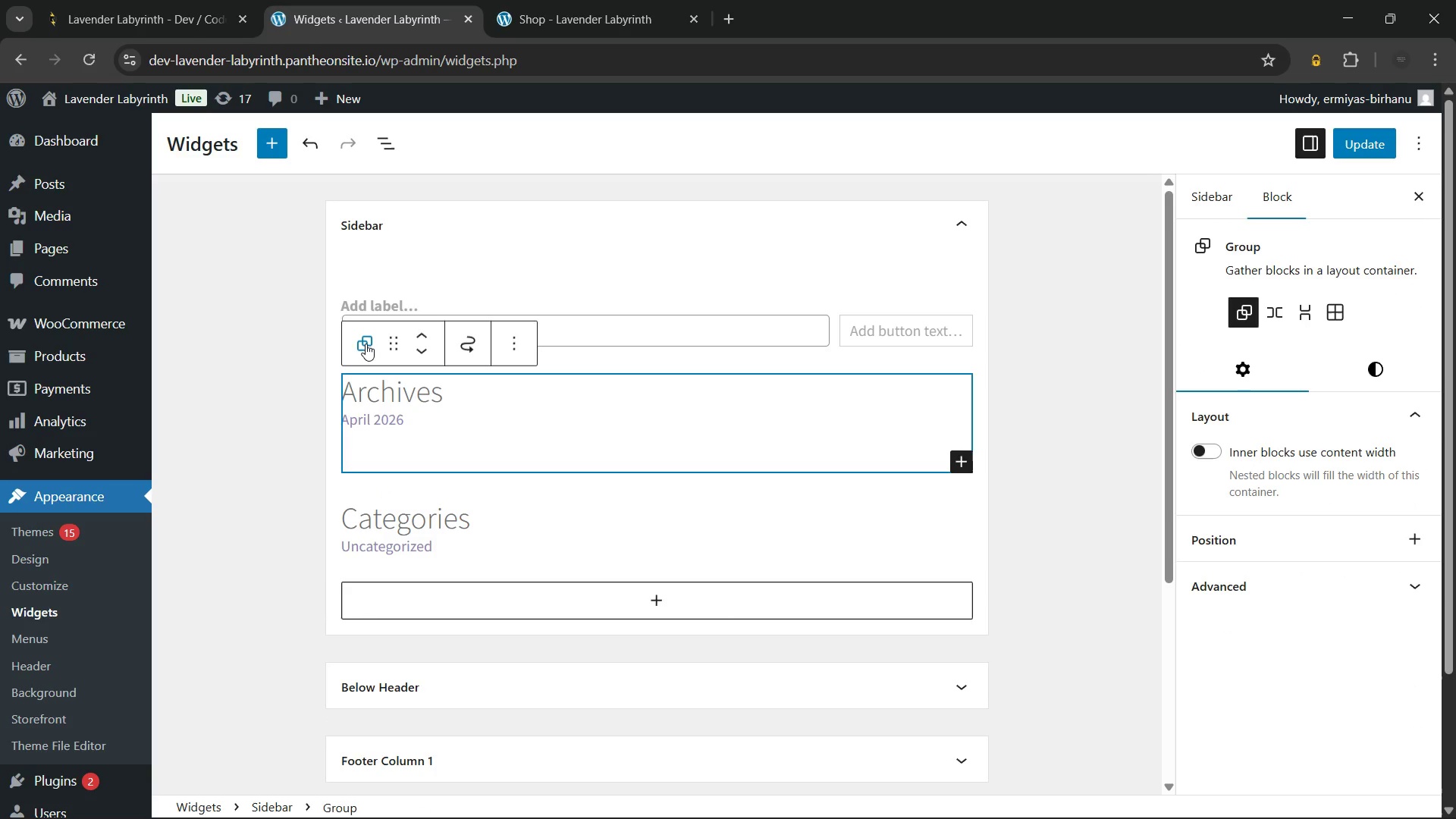 
key(Backspace)
 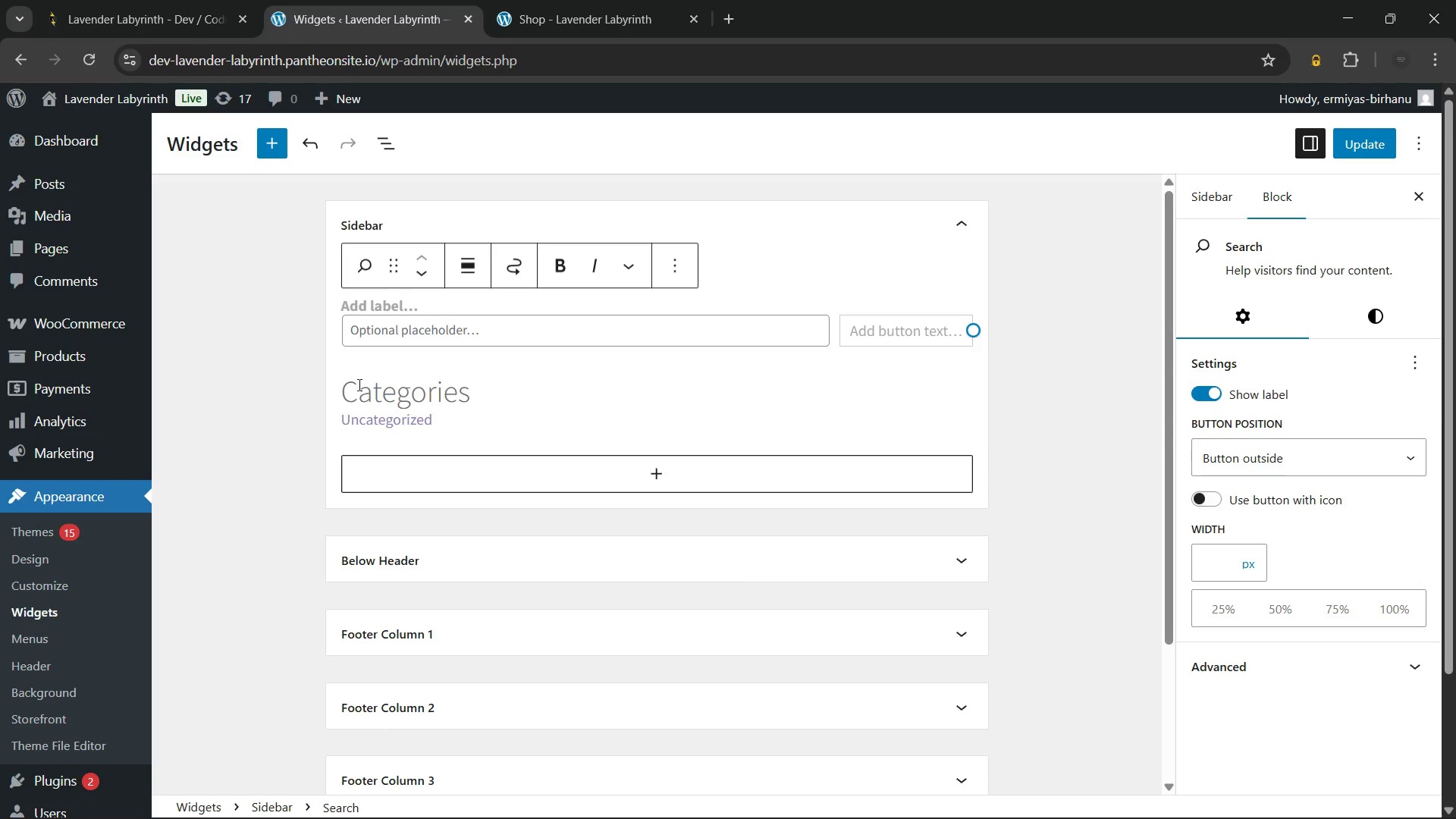 
left_click([357, 388])
 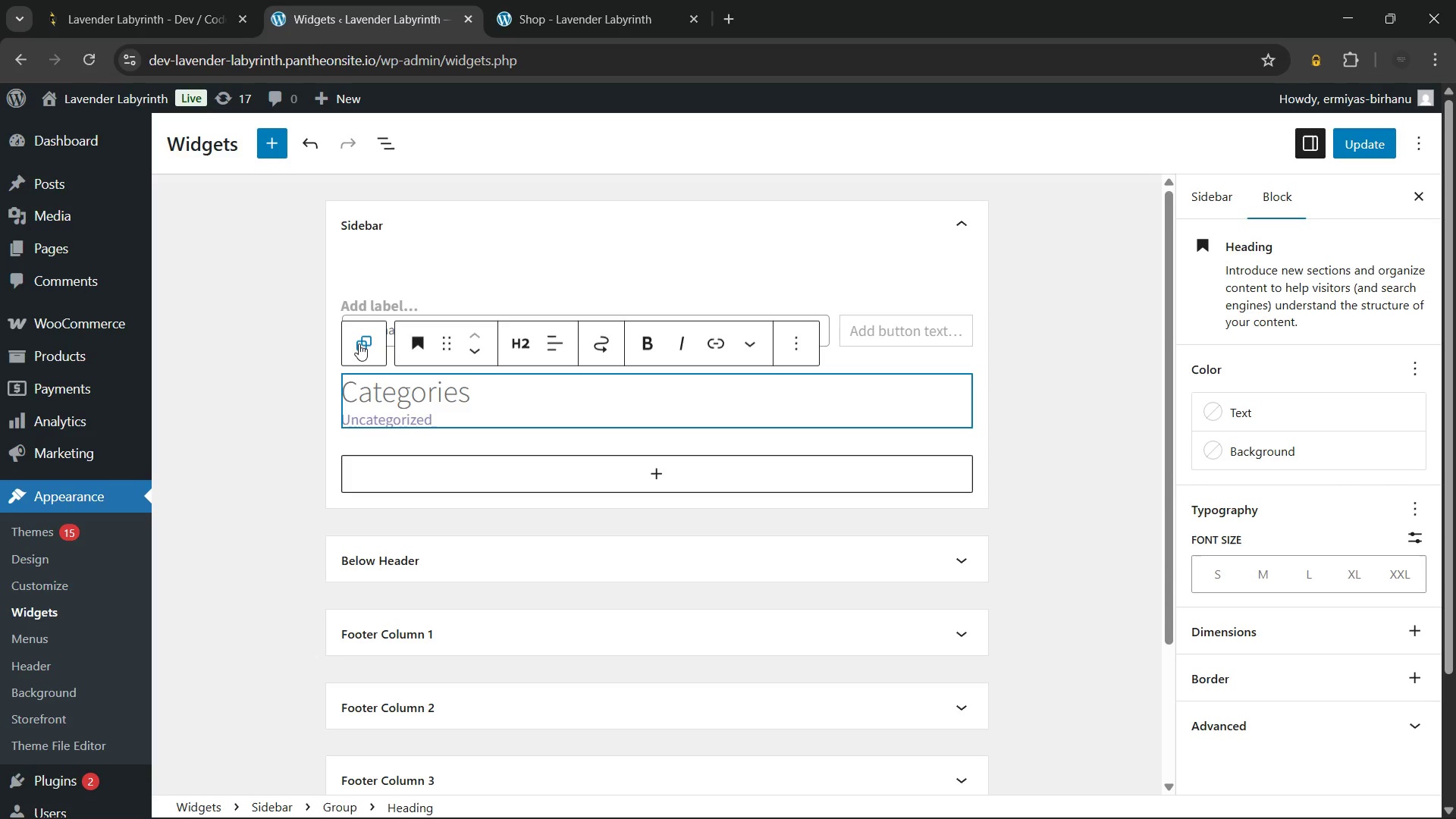 
left_click([359, 344])
 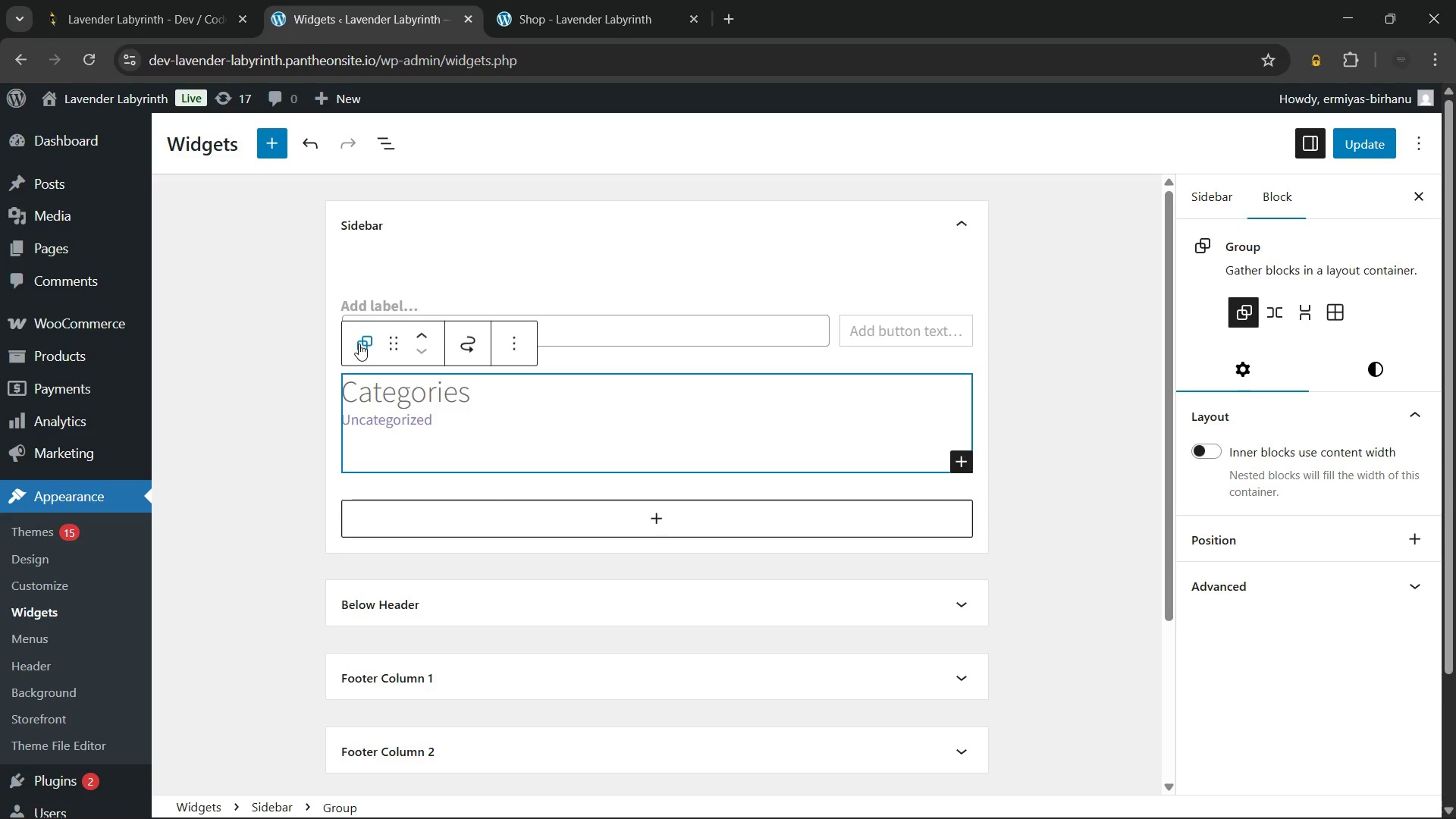 
key(Backspace)
 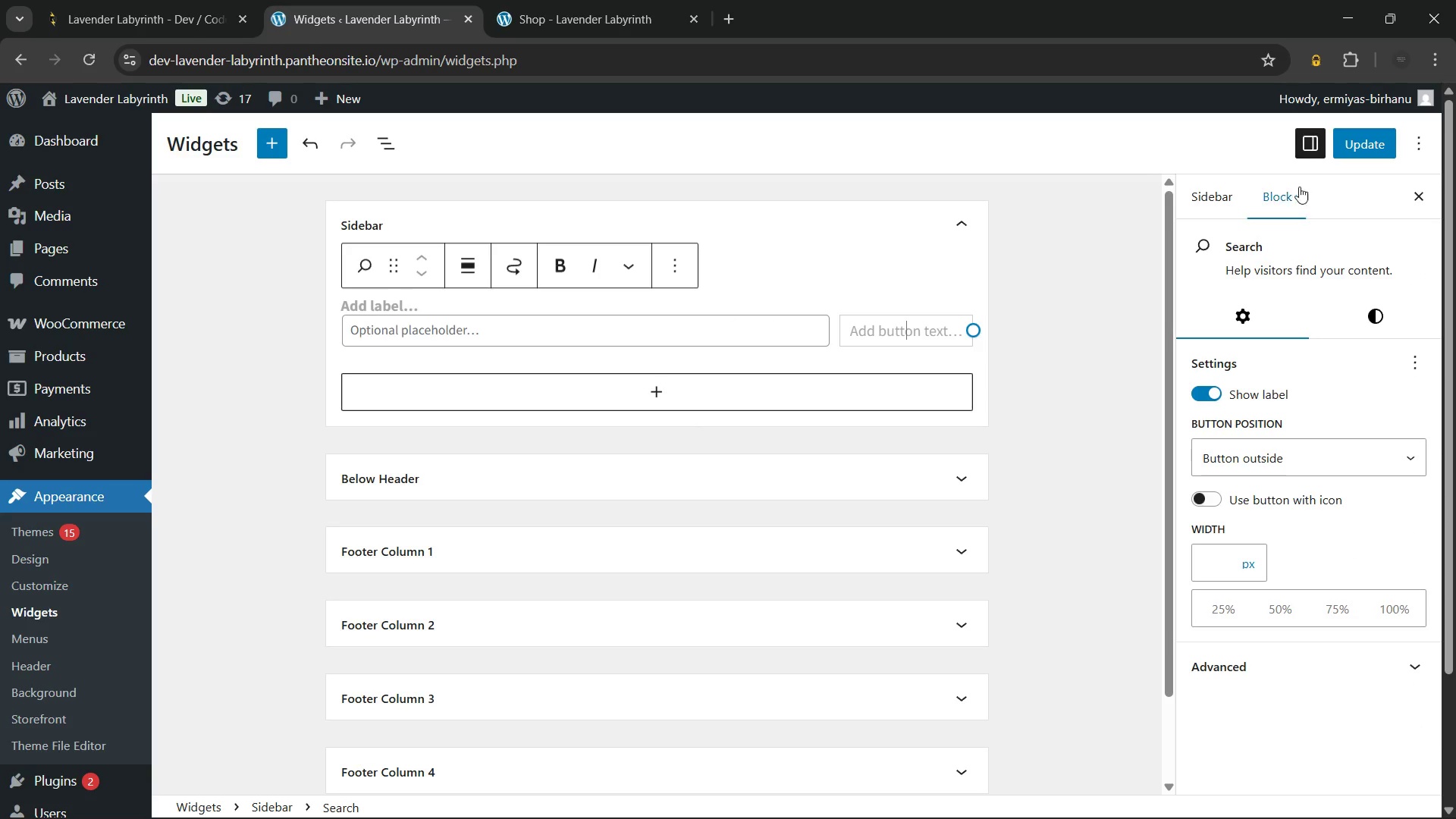 
left_click([1351, 149])
 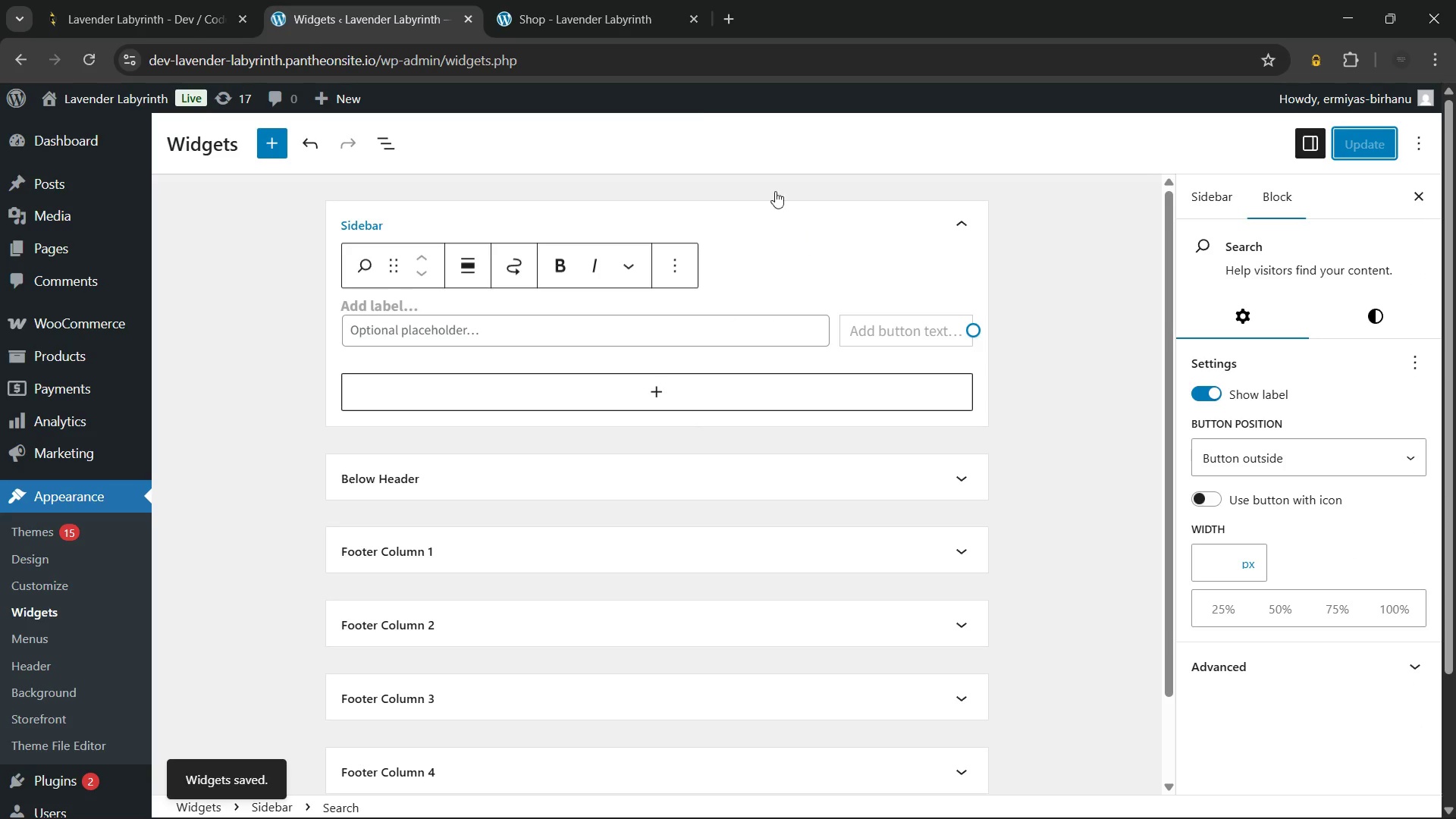 
left_click([581, 0])
 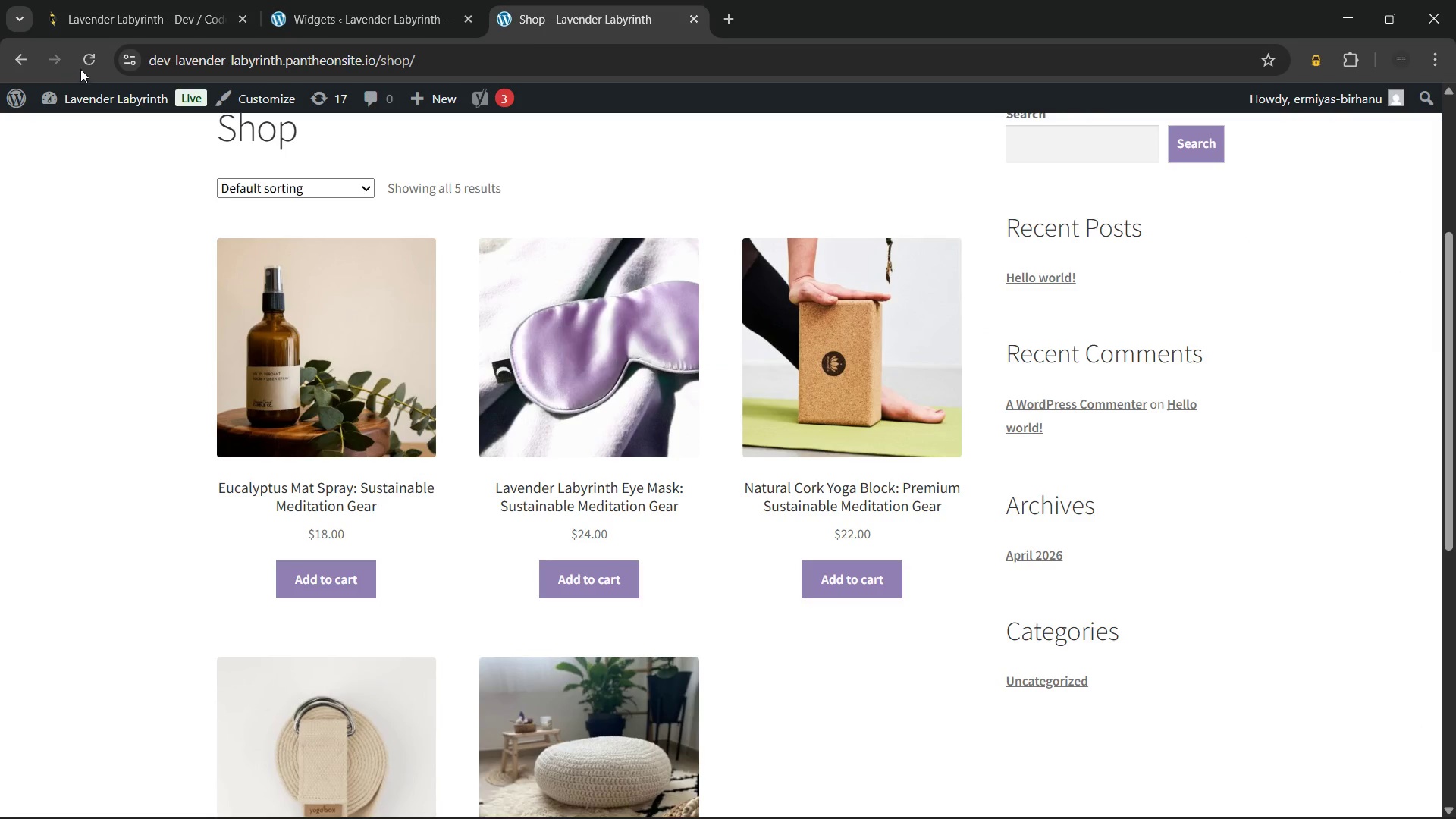 
left_click([86, 61])
 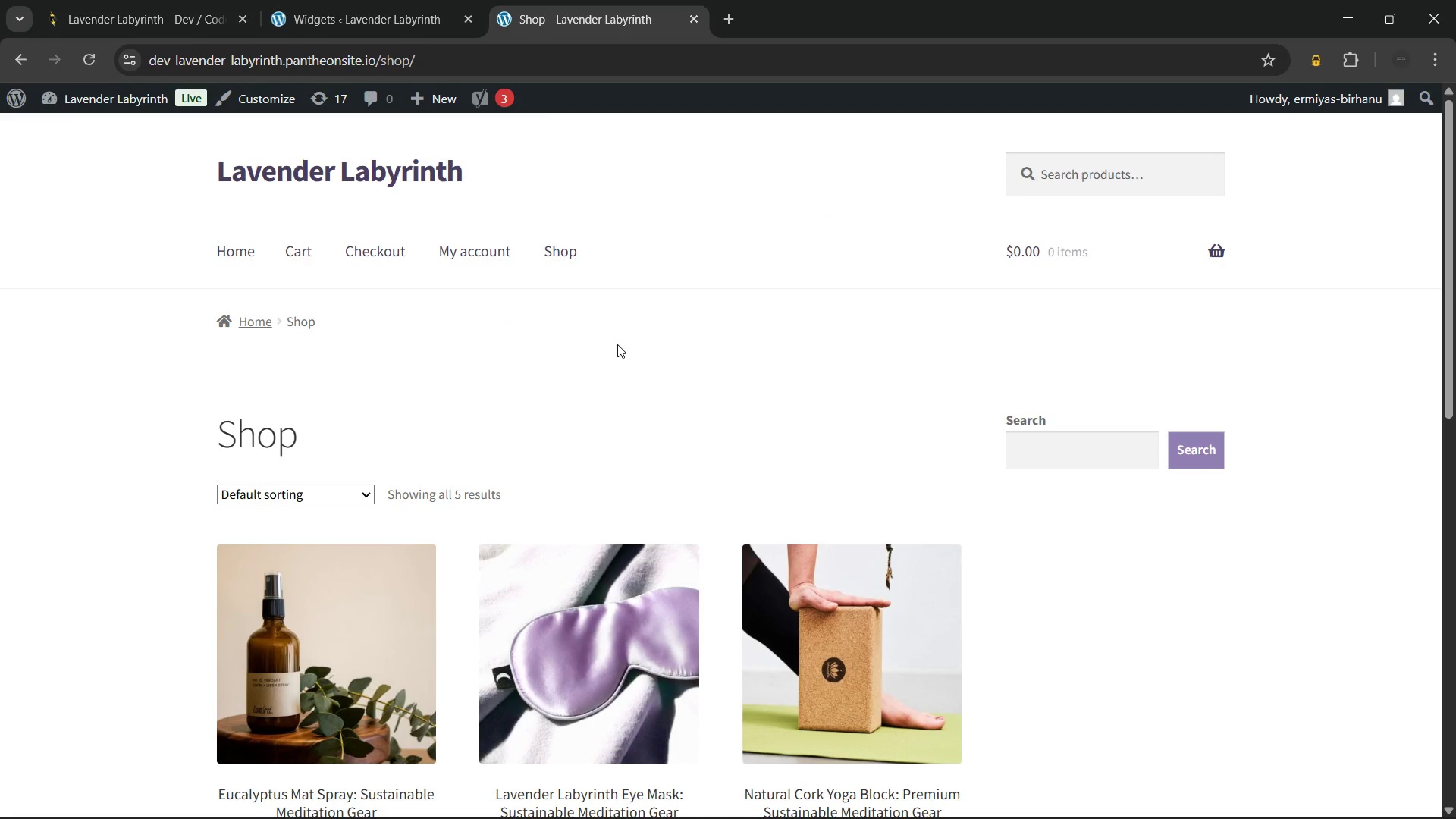 
wait(69.02)
 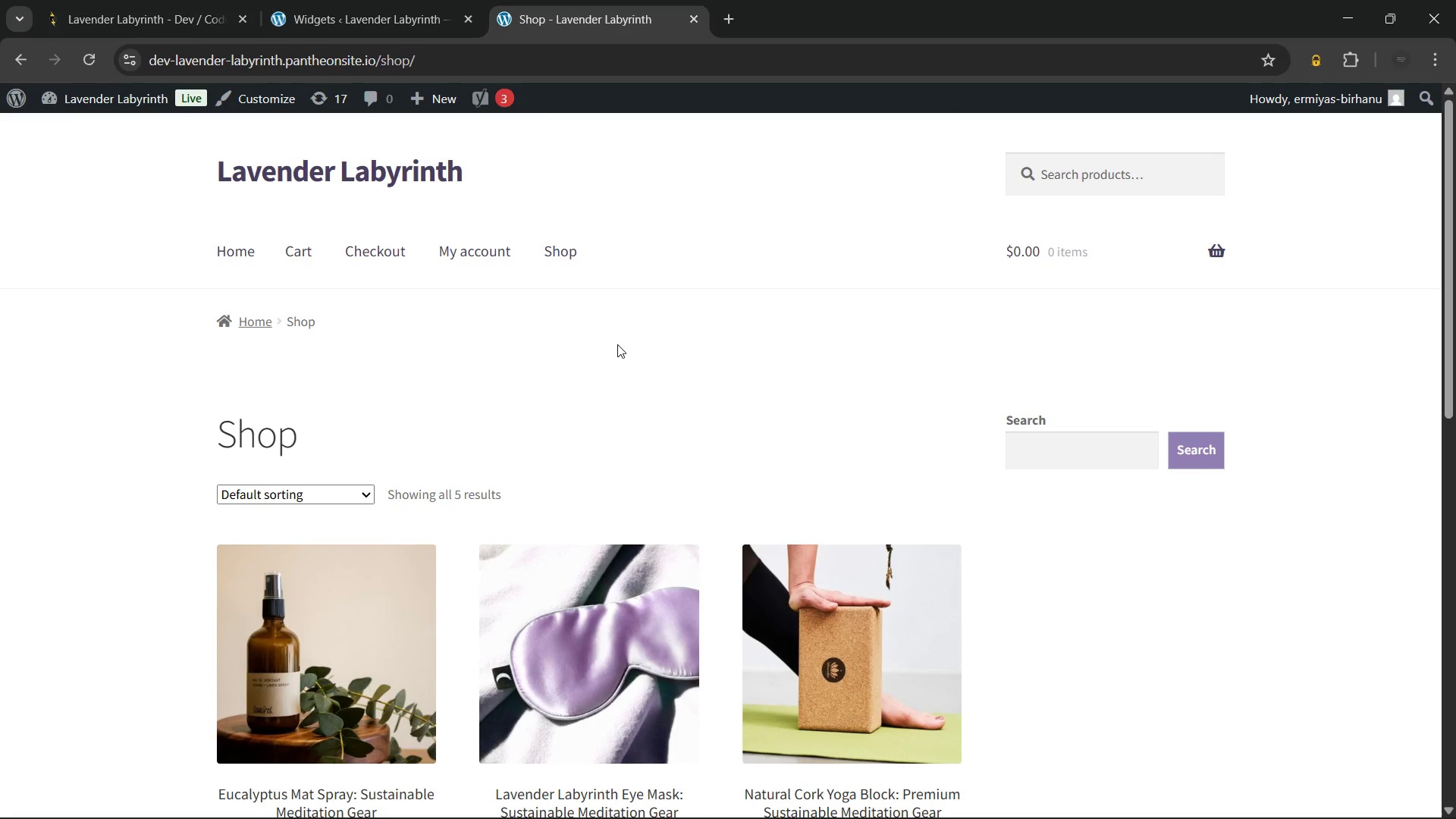 
left_click([594, 491])
 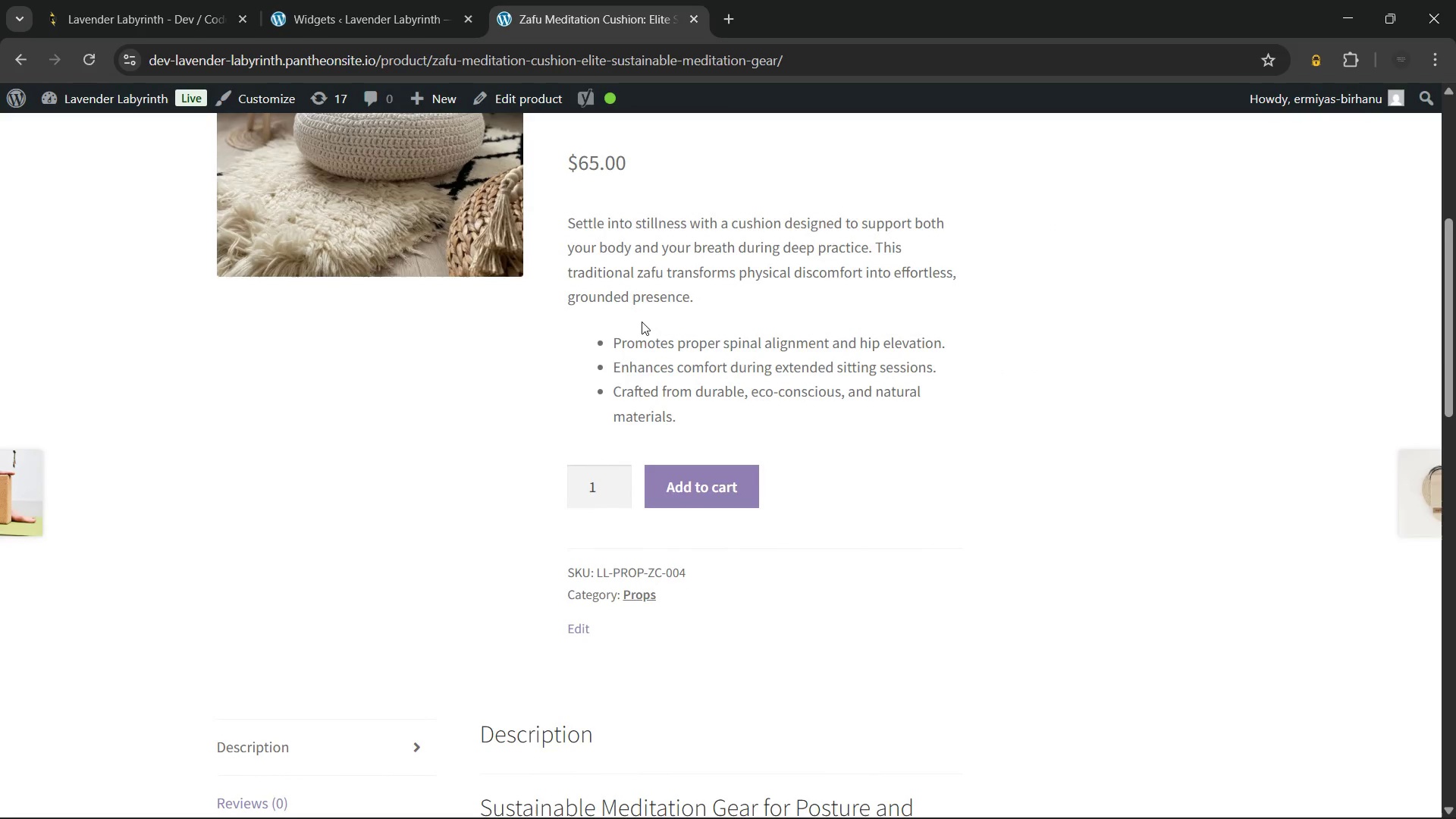 
wait(142.97)
 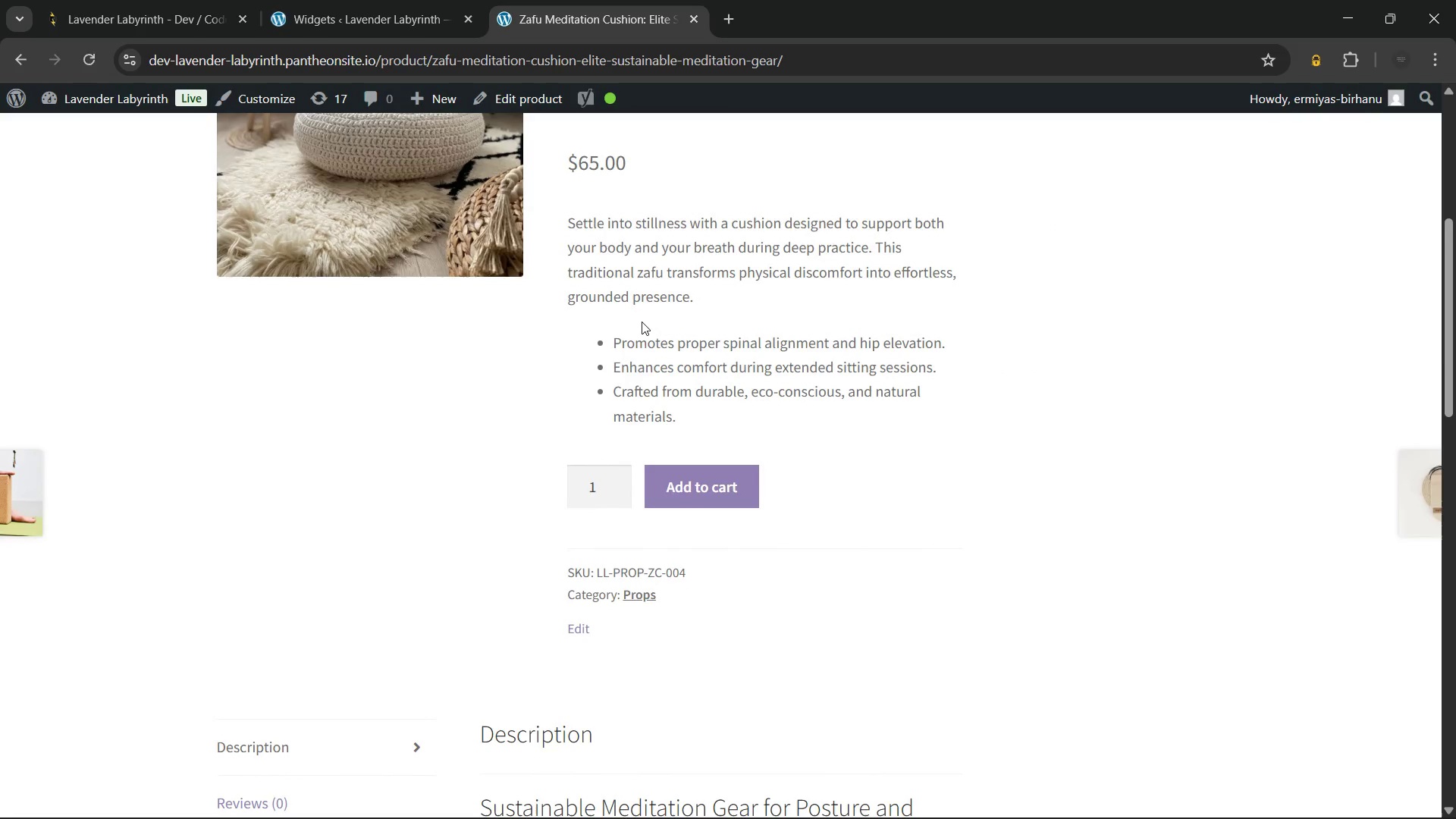 
left_click([365, 0])
 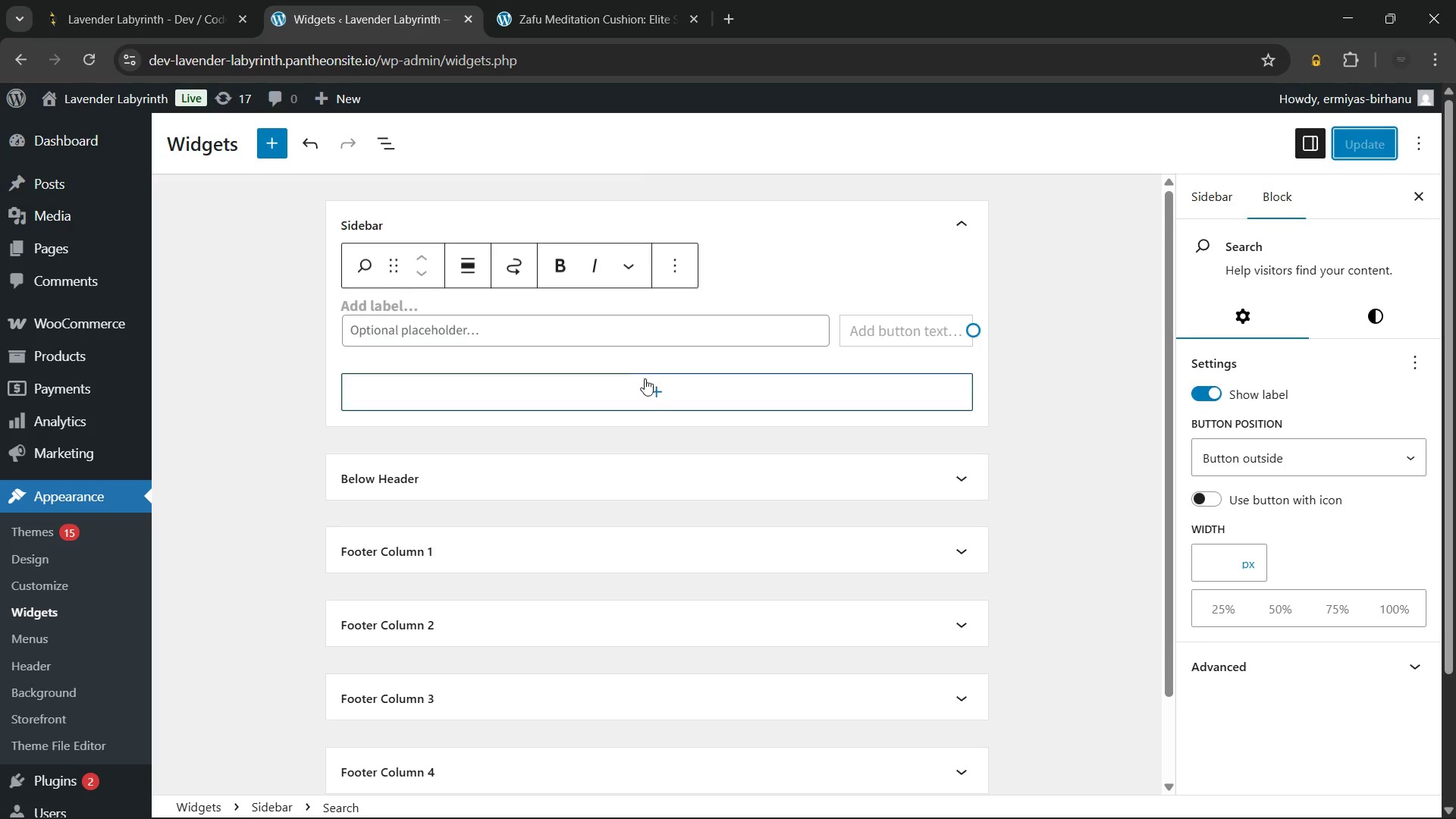 
left_click([647, 385])
 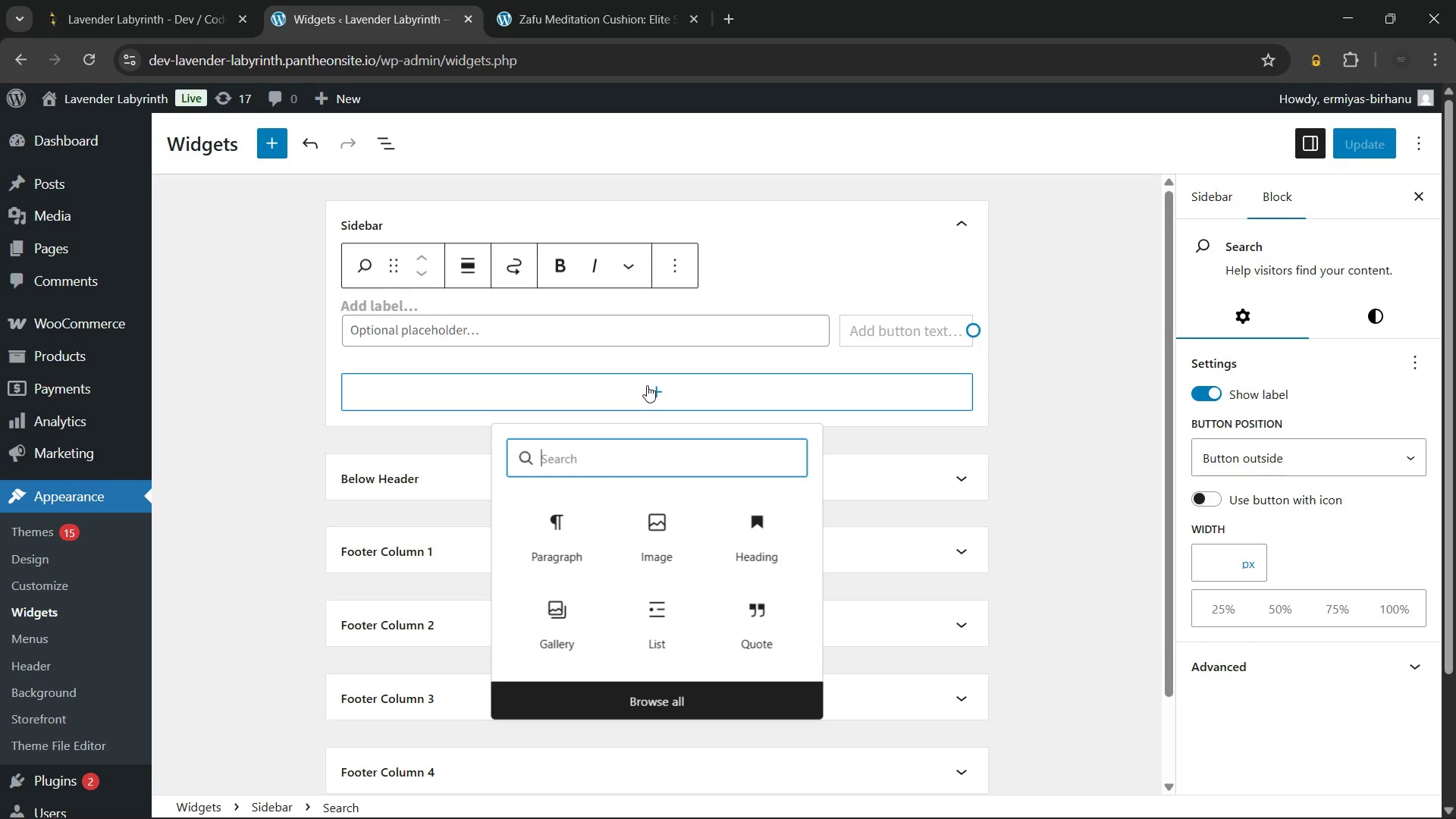 
wait(12.84)
 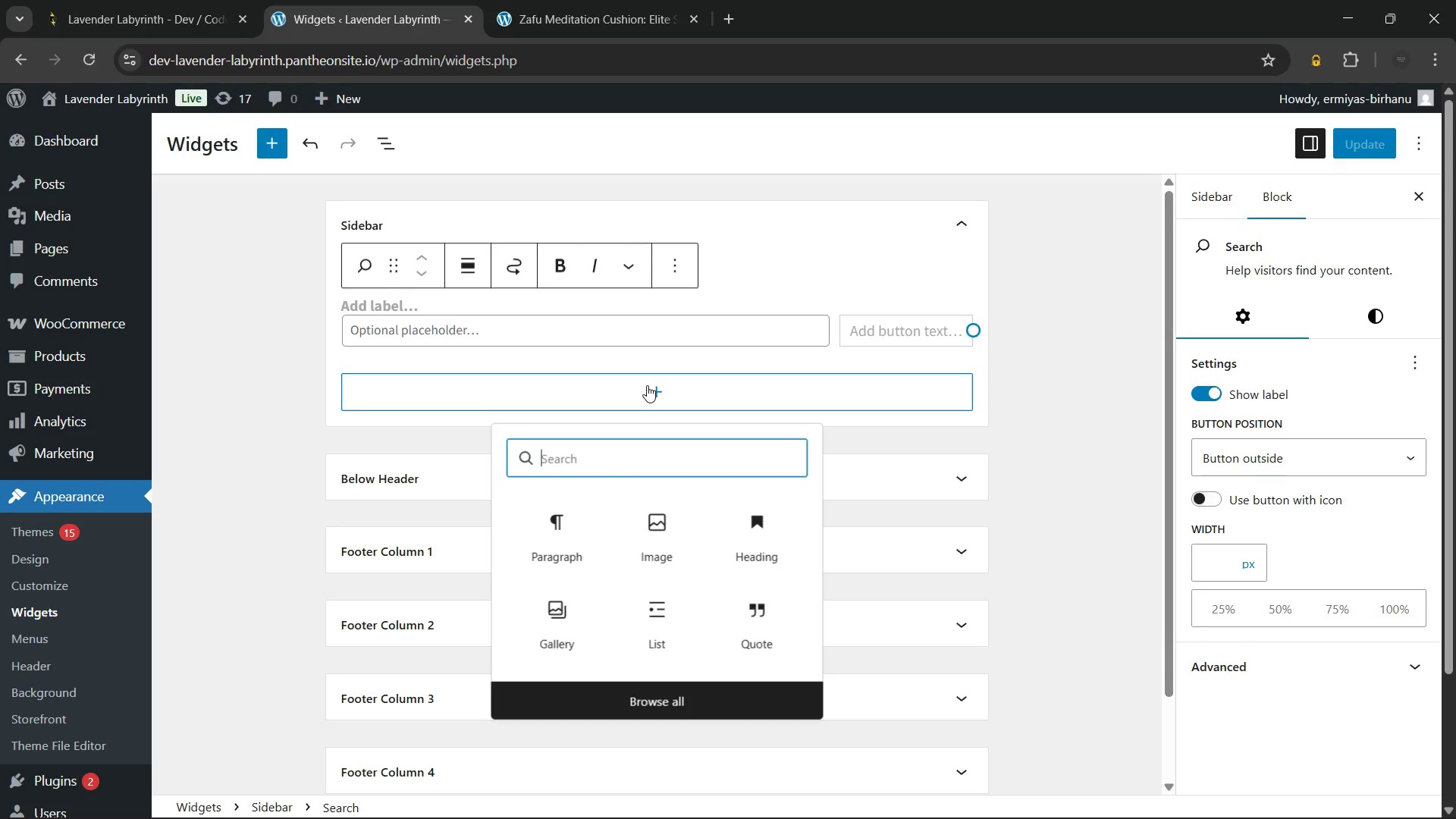 
type(col)
 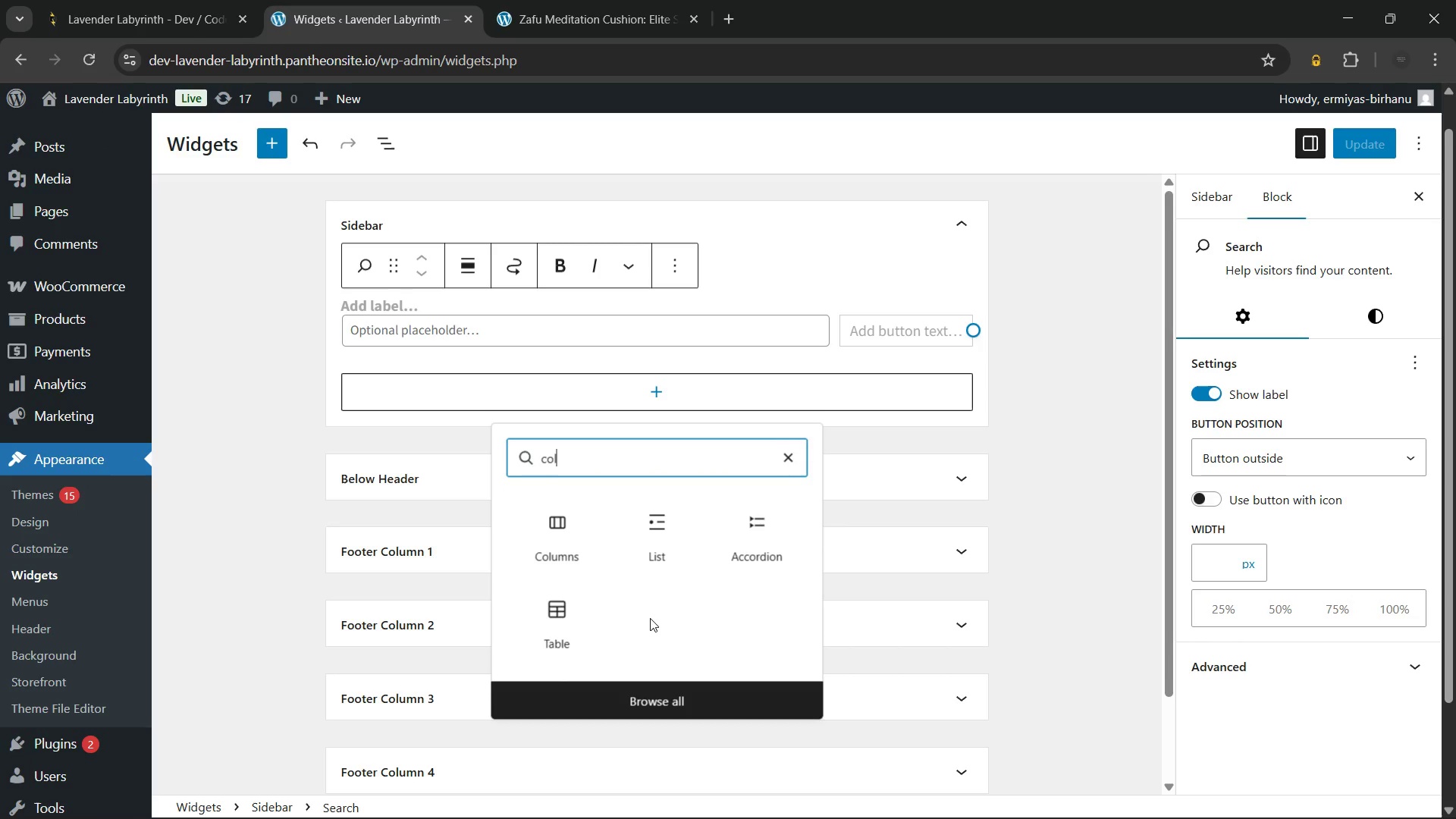 
key(Backspace)
 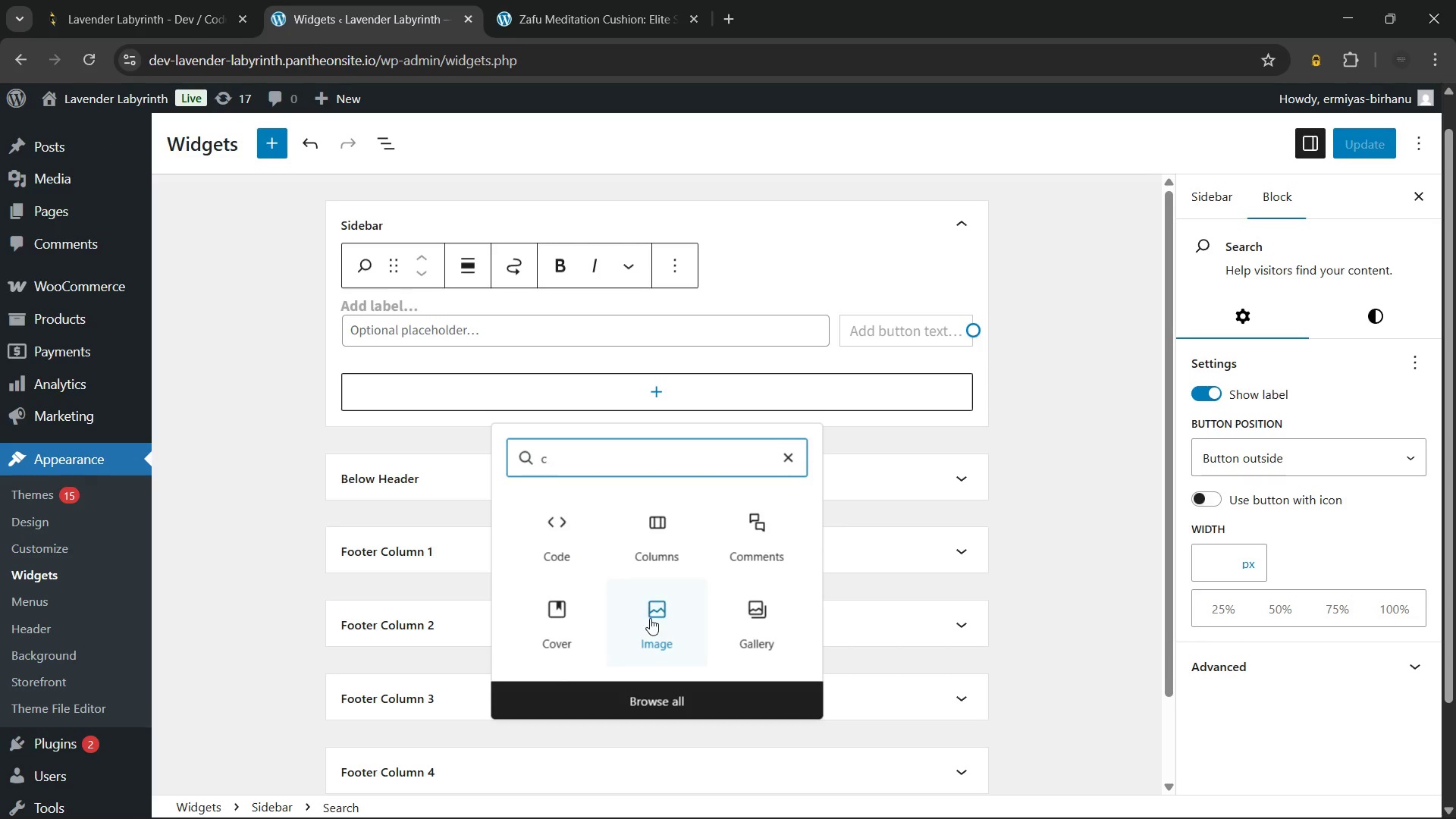 
key(Backspace)
 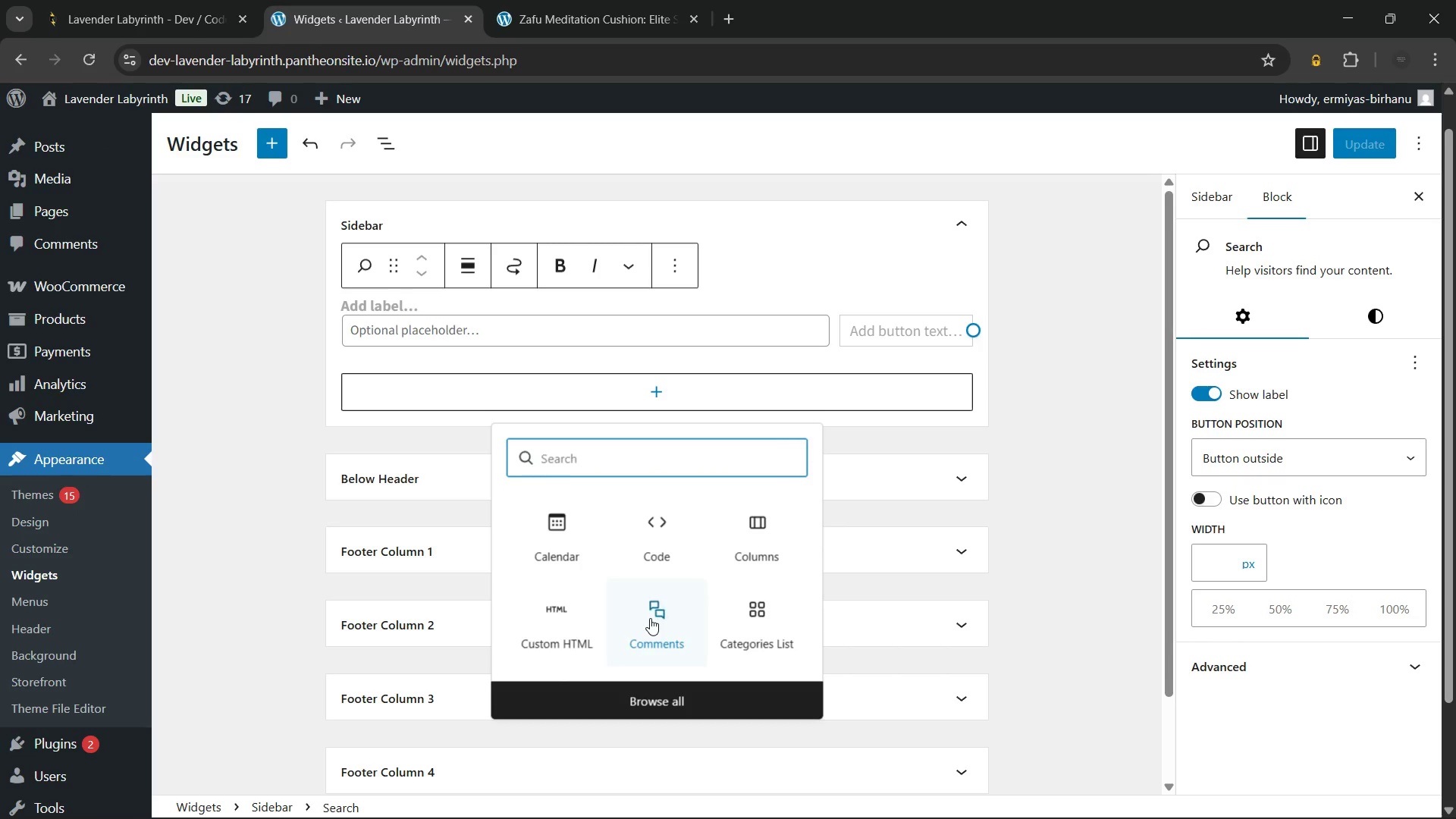 
key(Backspace)
 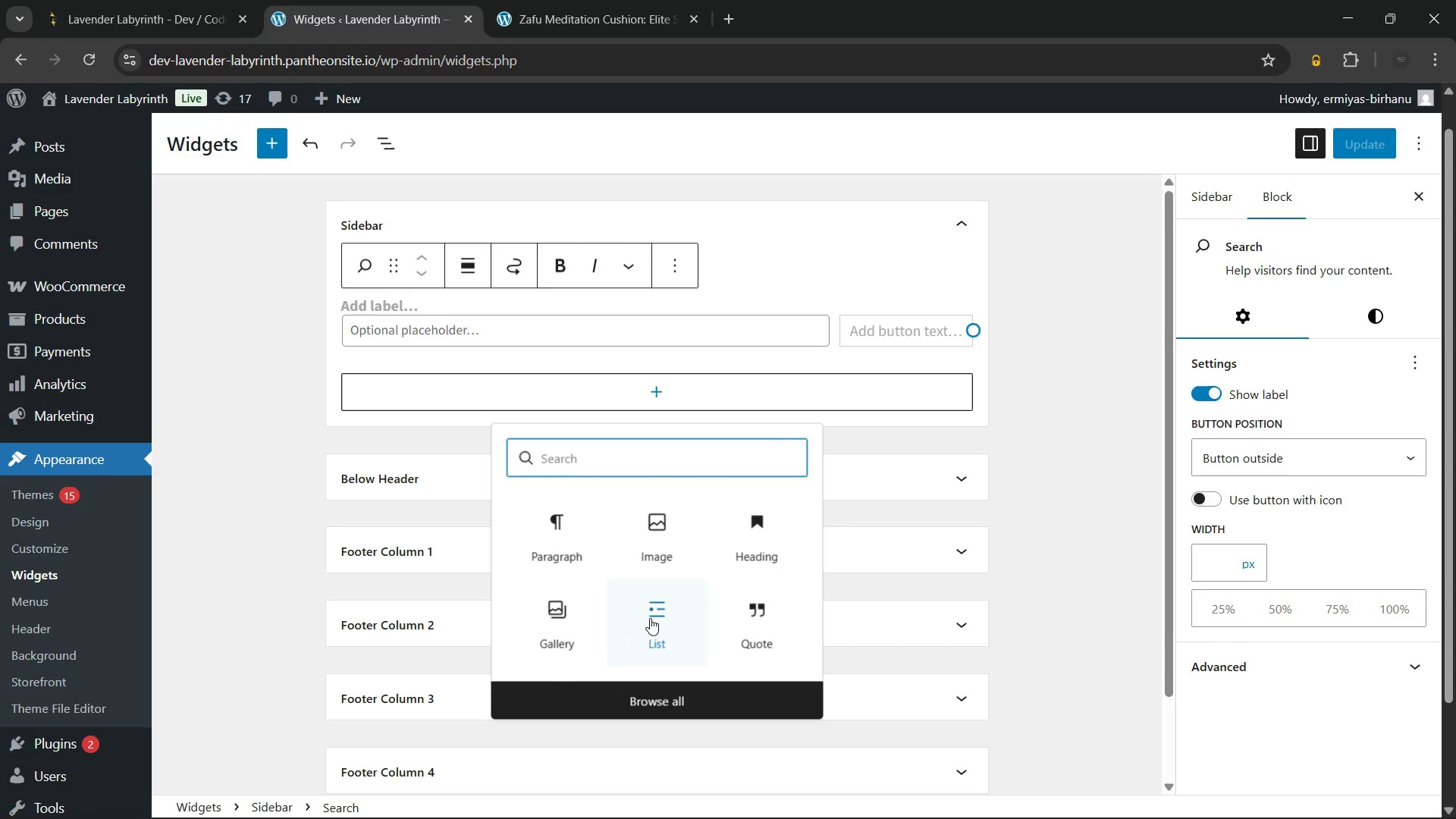 
key(Backspace)
 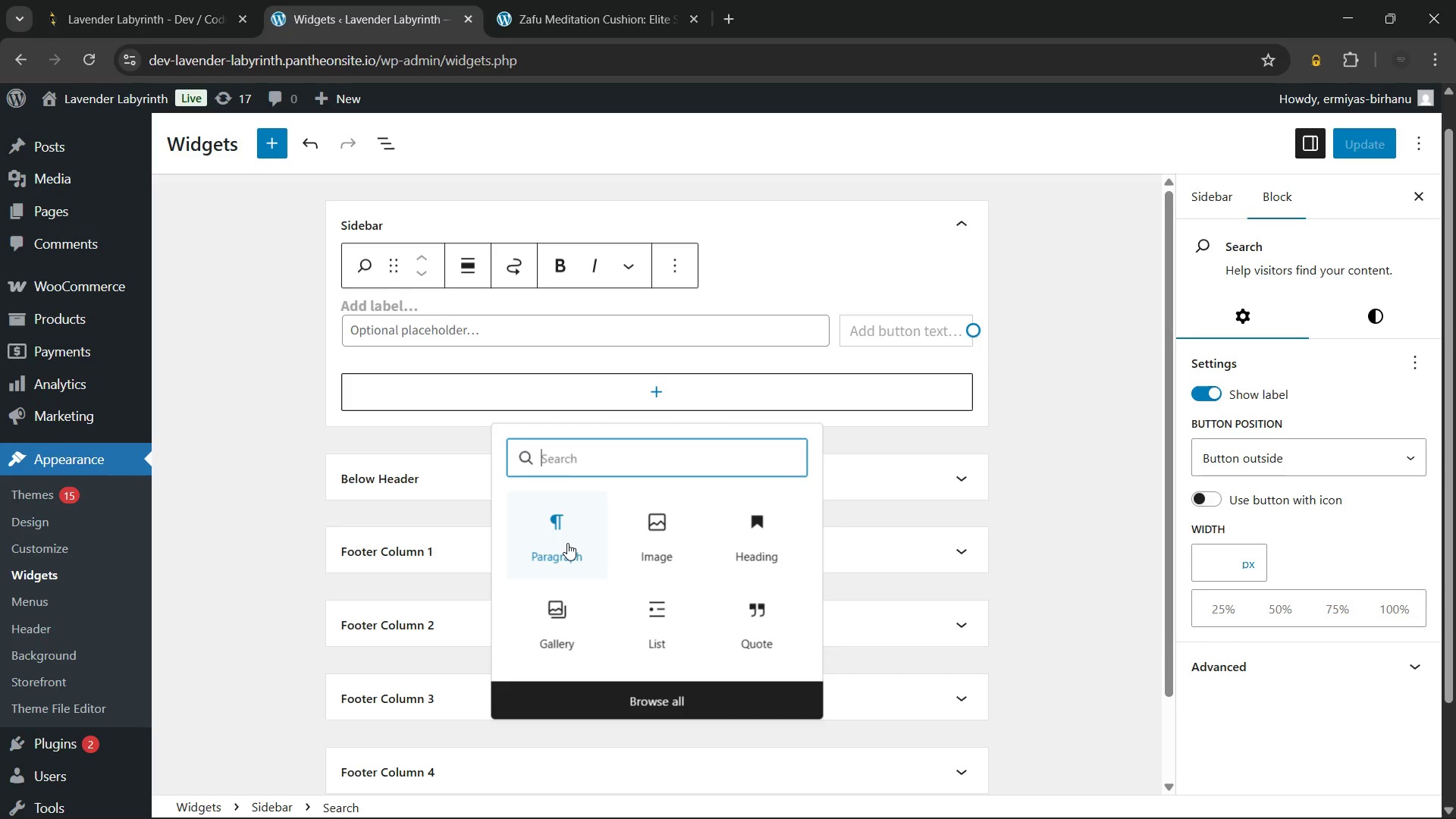 
wait(9.36)
 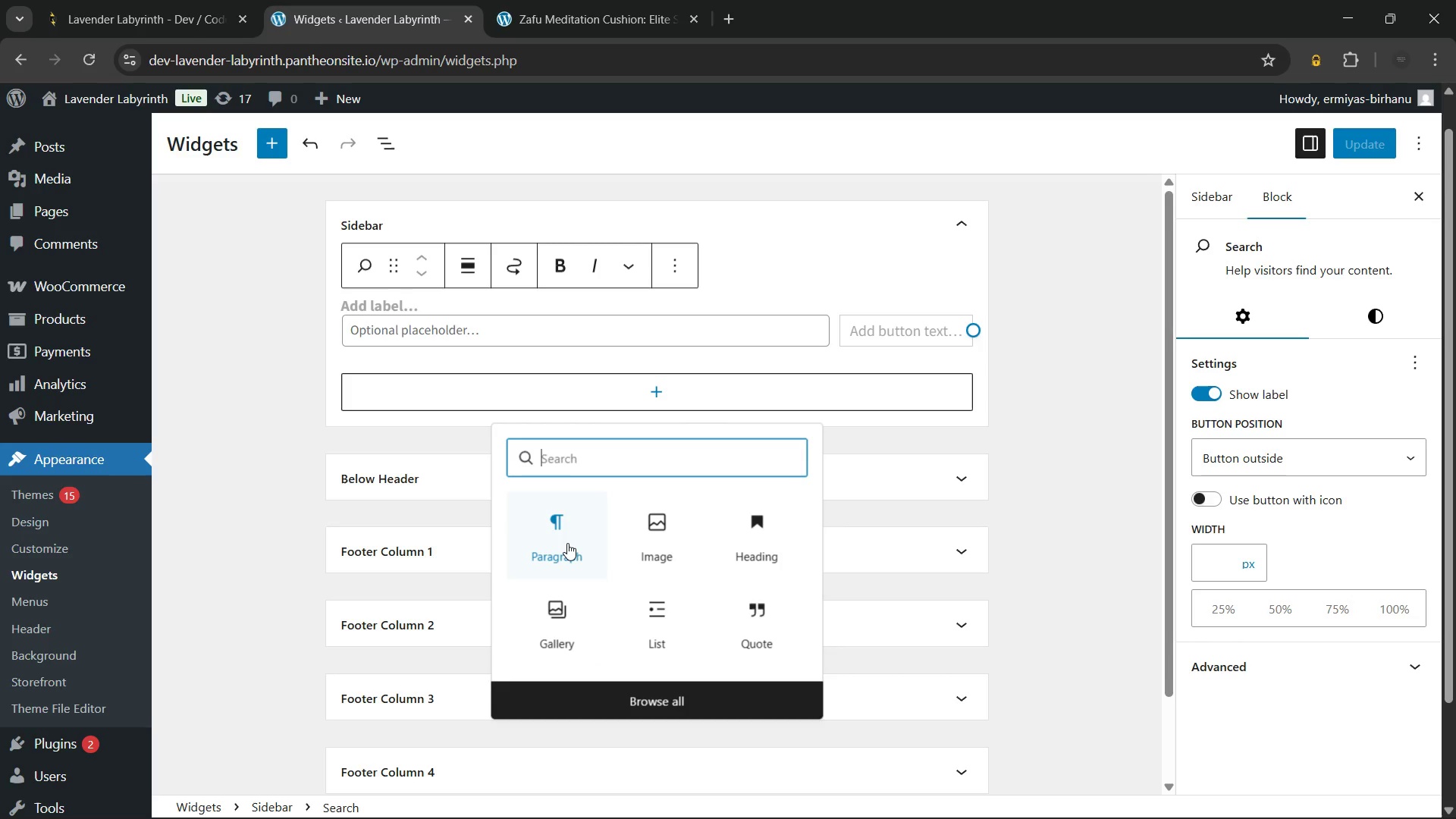 
type(hea)
 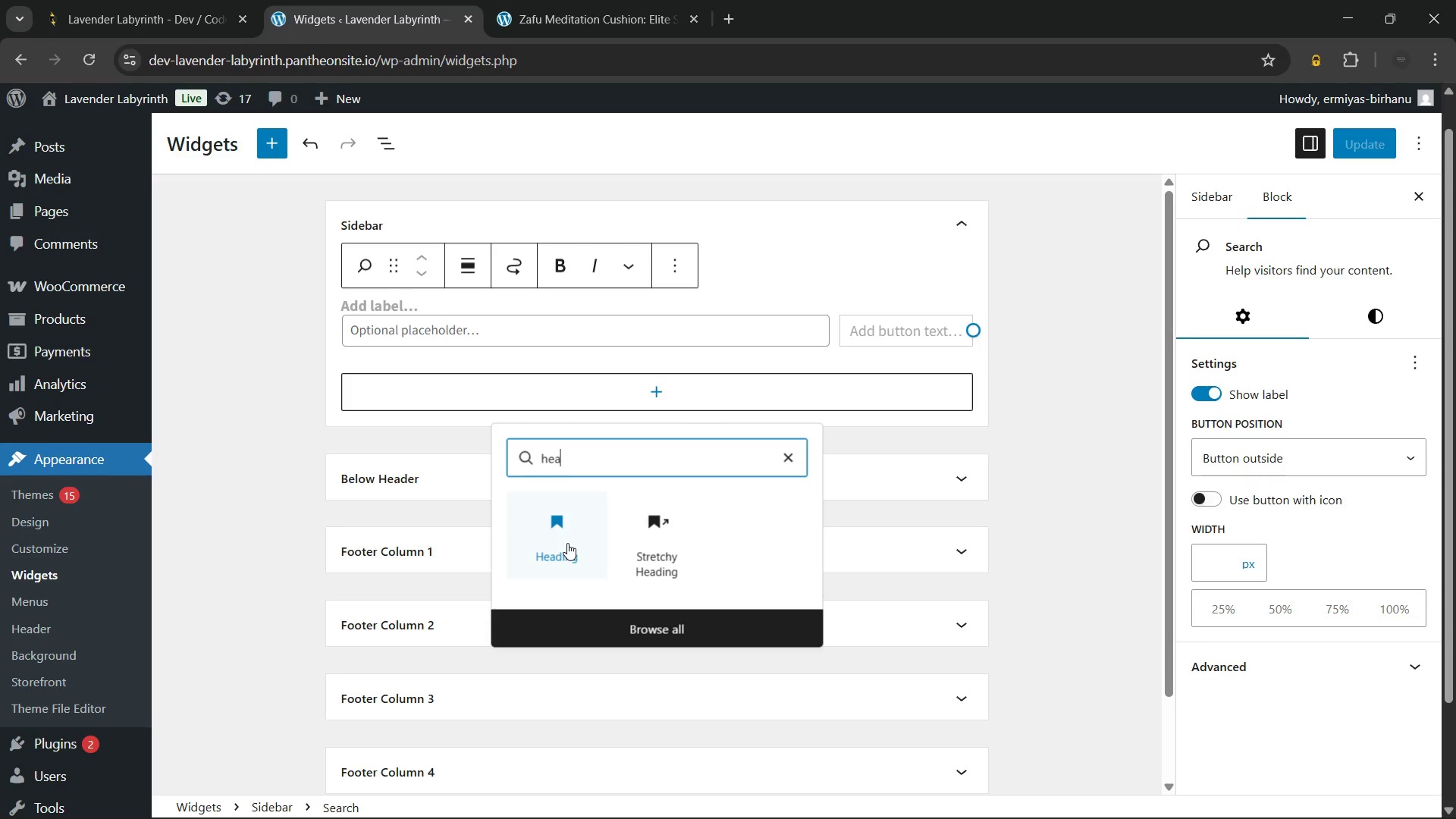 
key(Enter)
 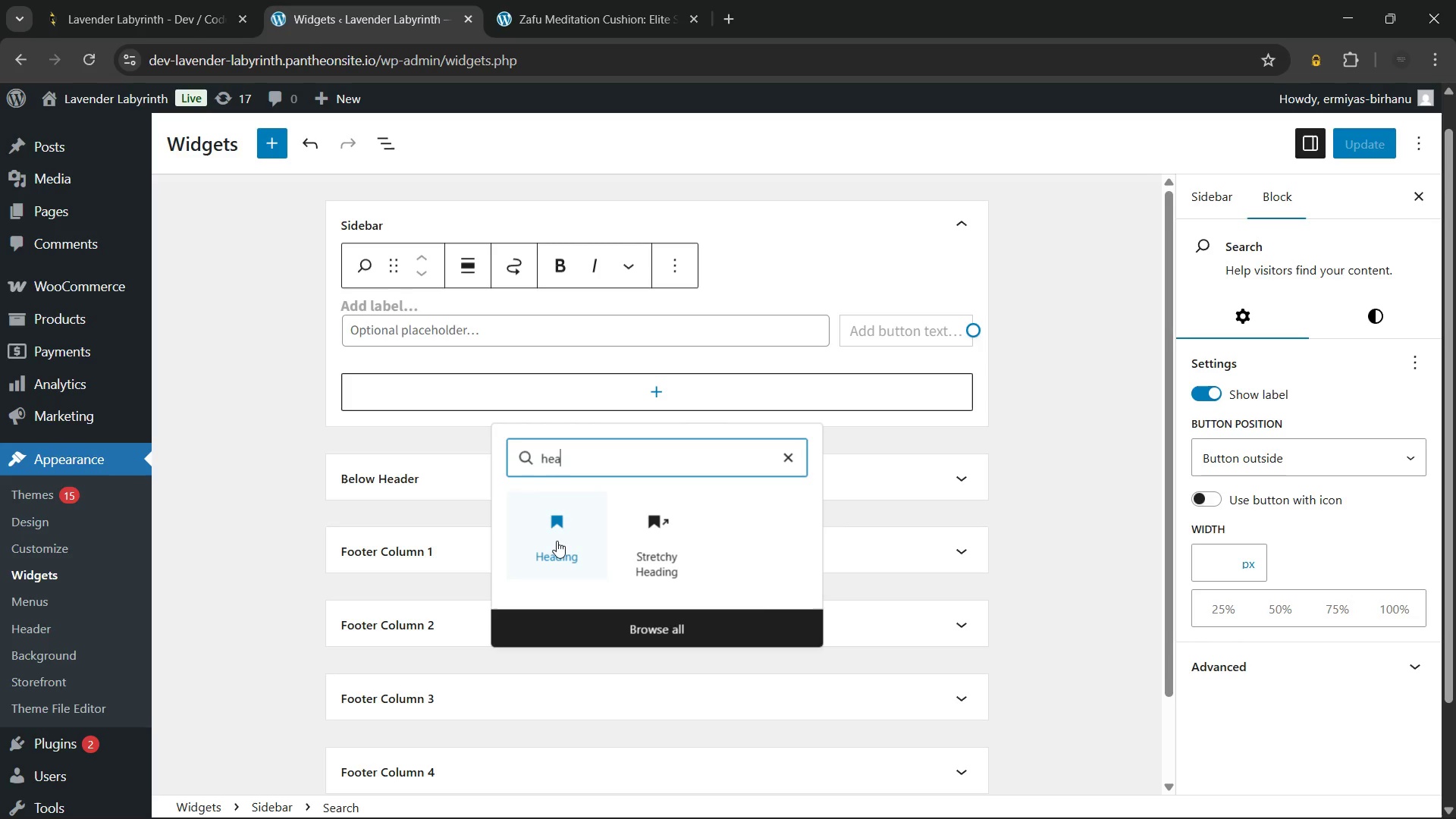 
left_click([557, 541])
 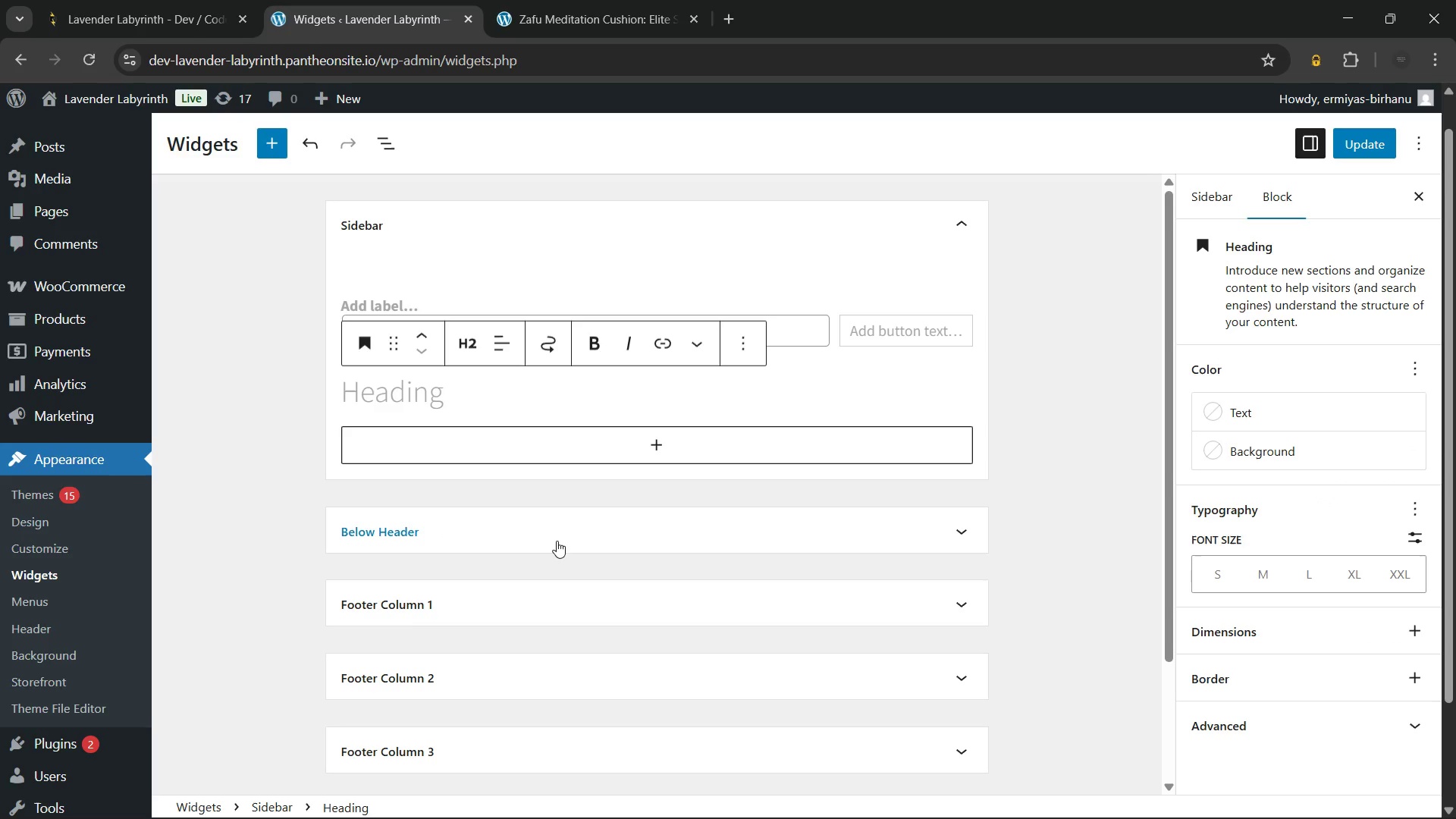 
type(Our Mindful Standards)
 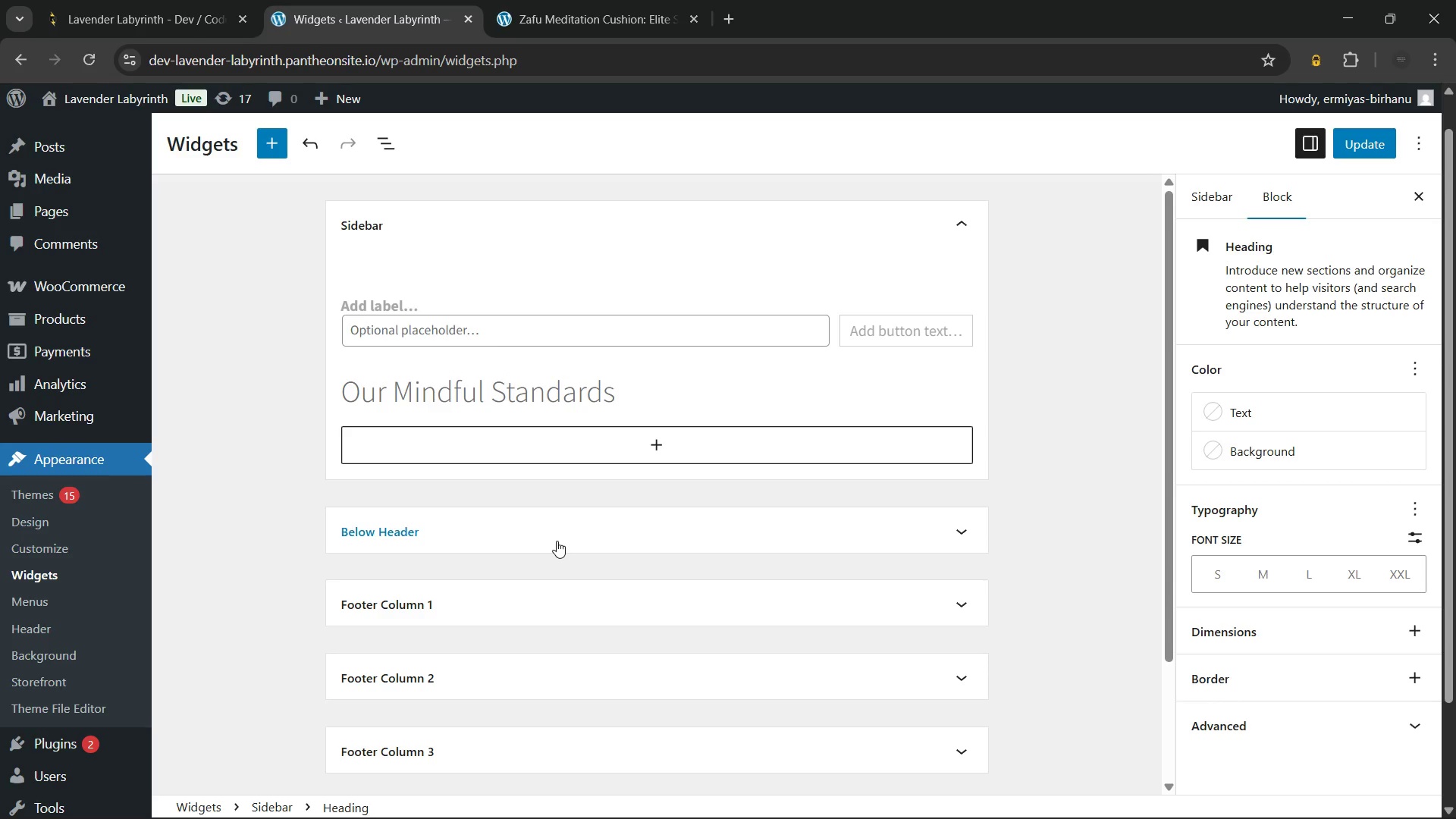 
left_click([586, 455])
 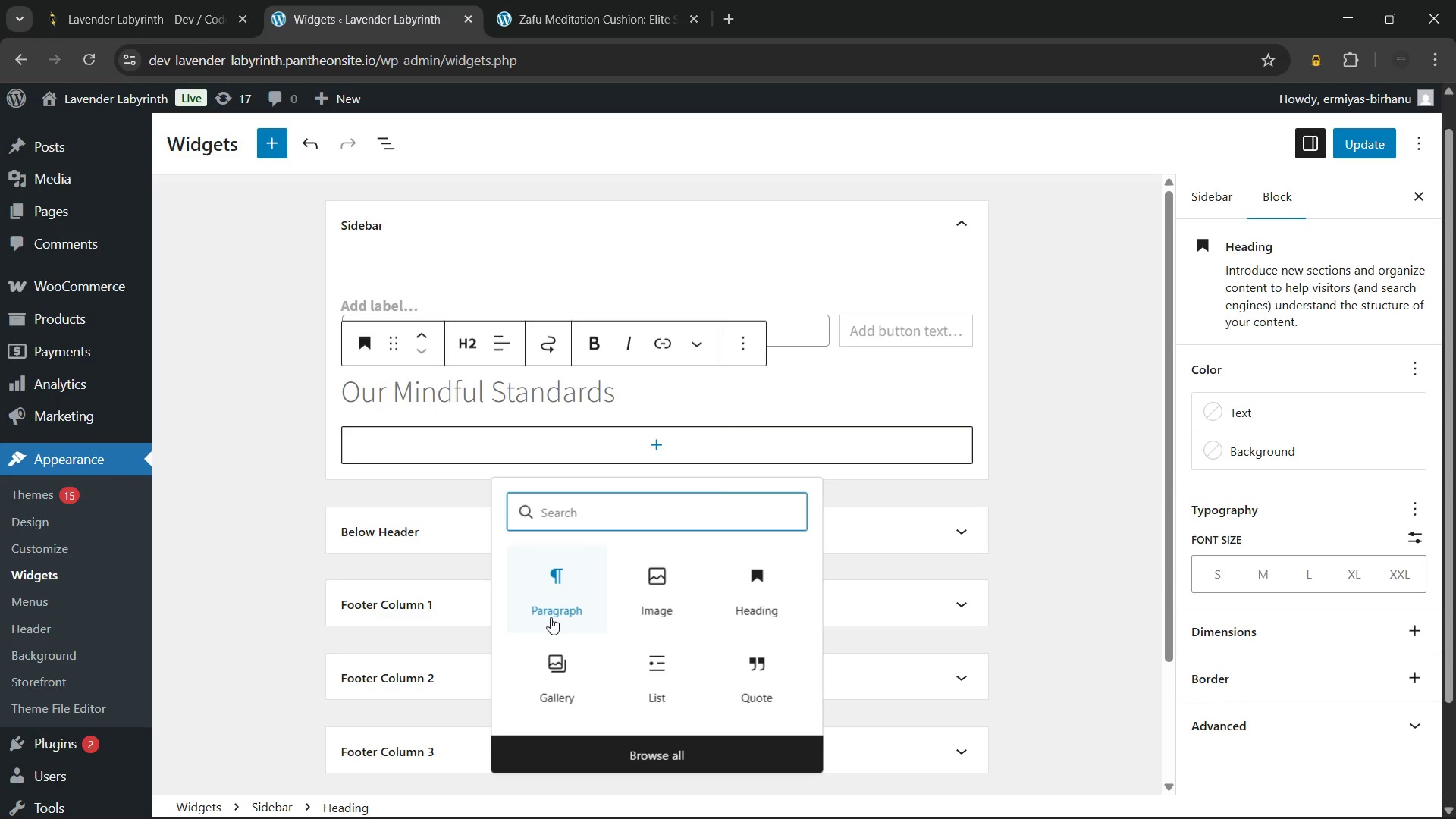 
left_click([551, 617])
 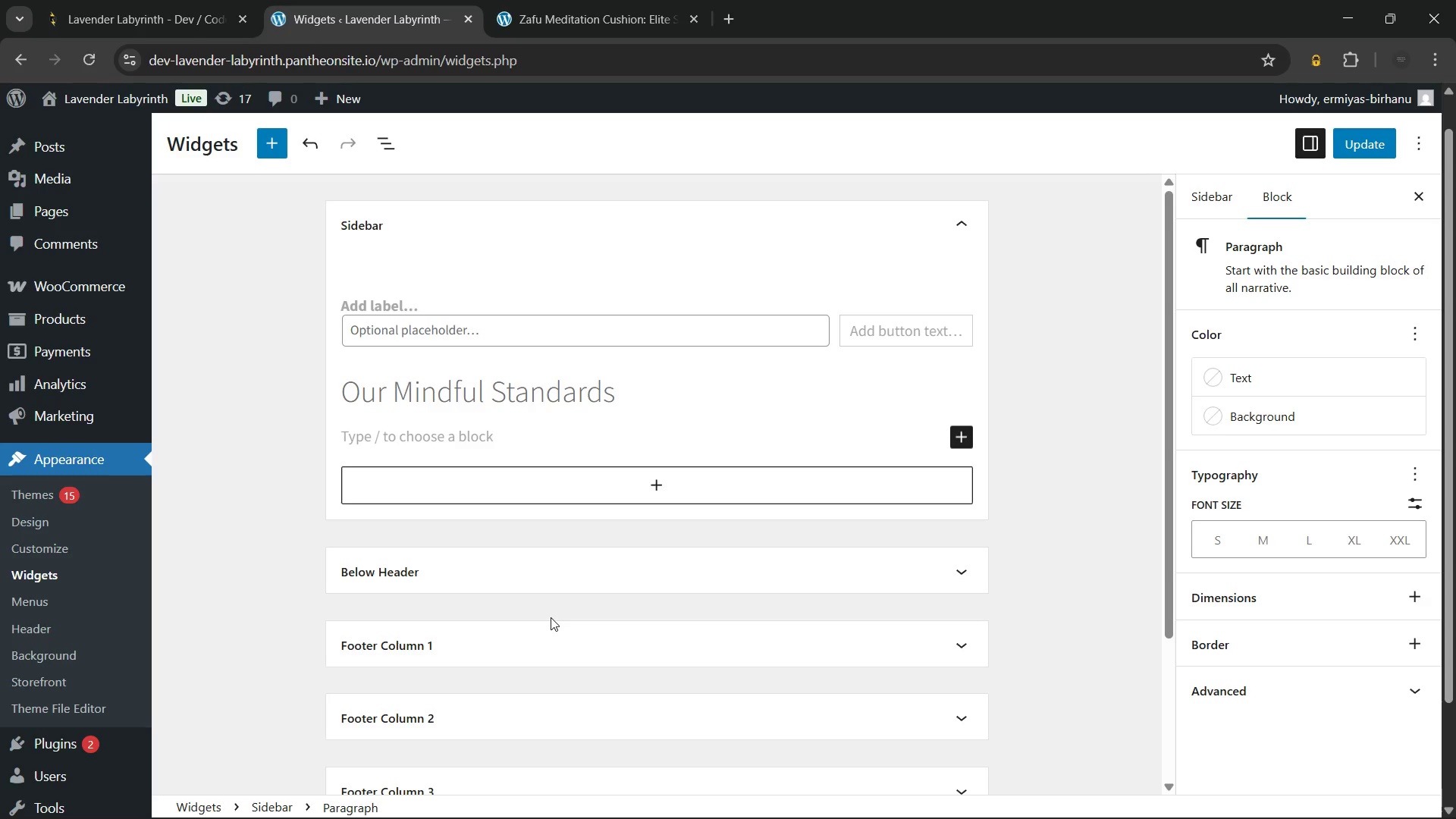 
wait(8.27)
 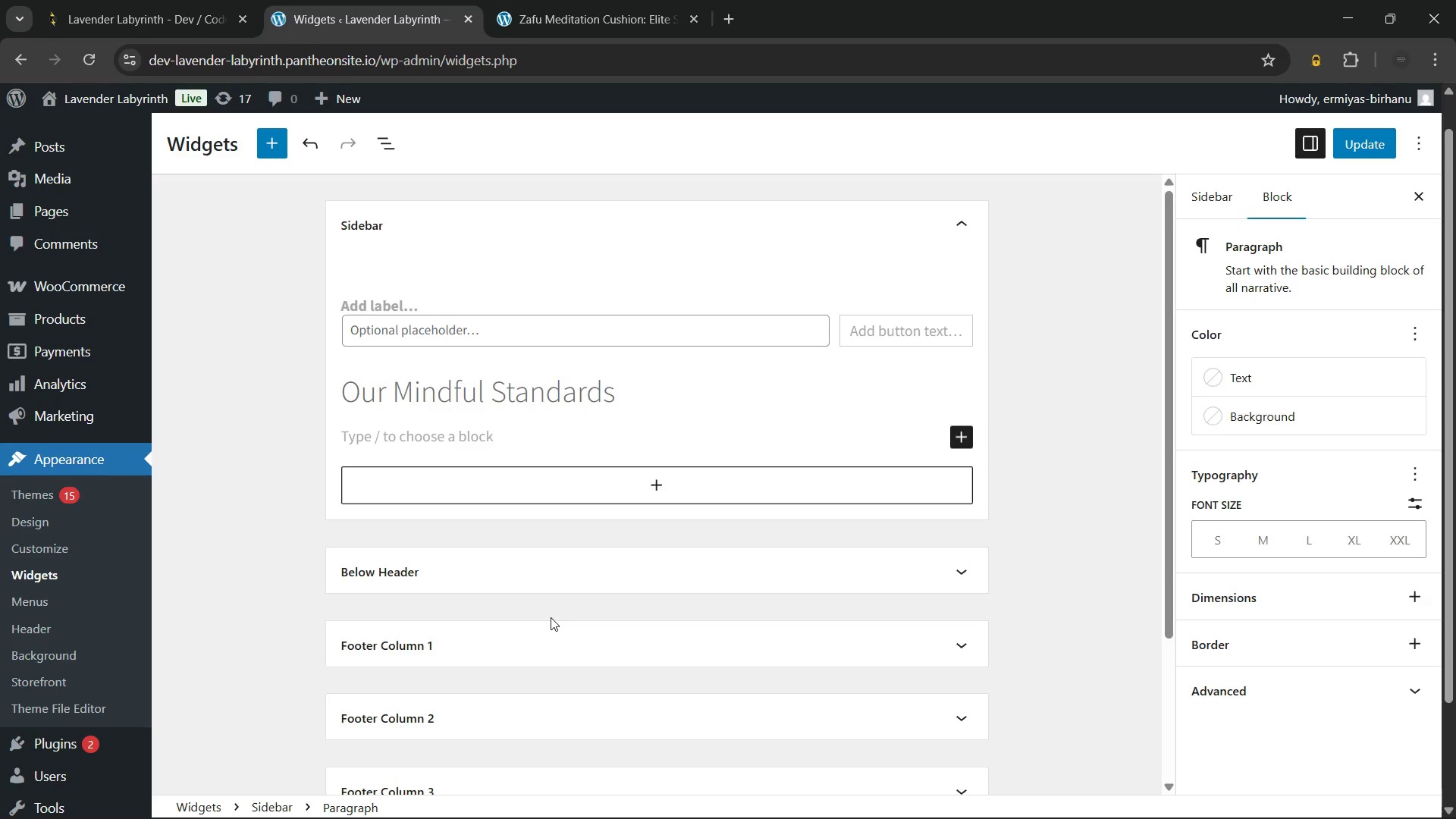 
type(/li)
 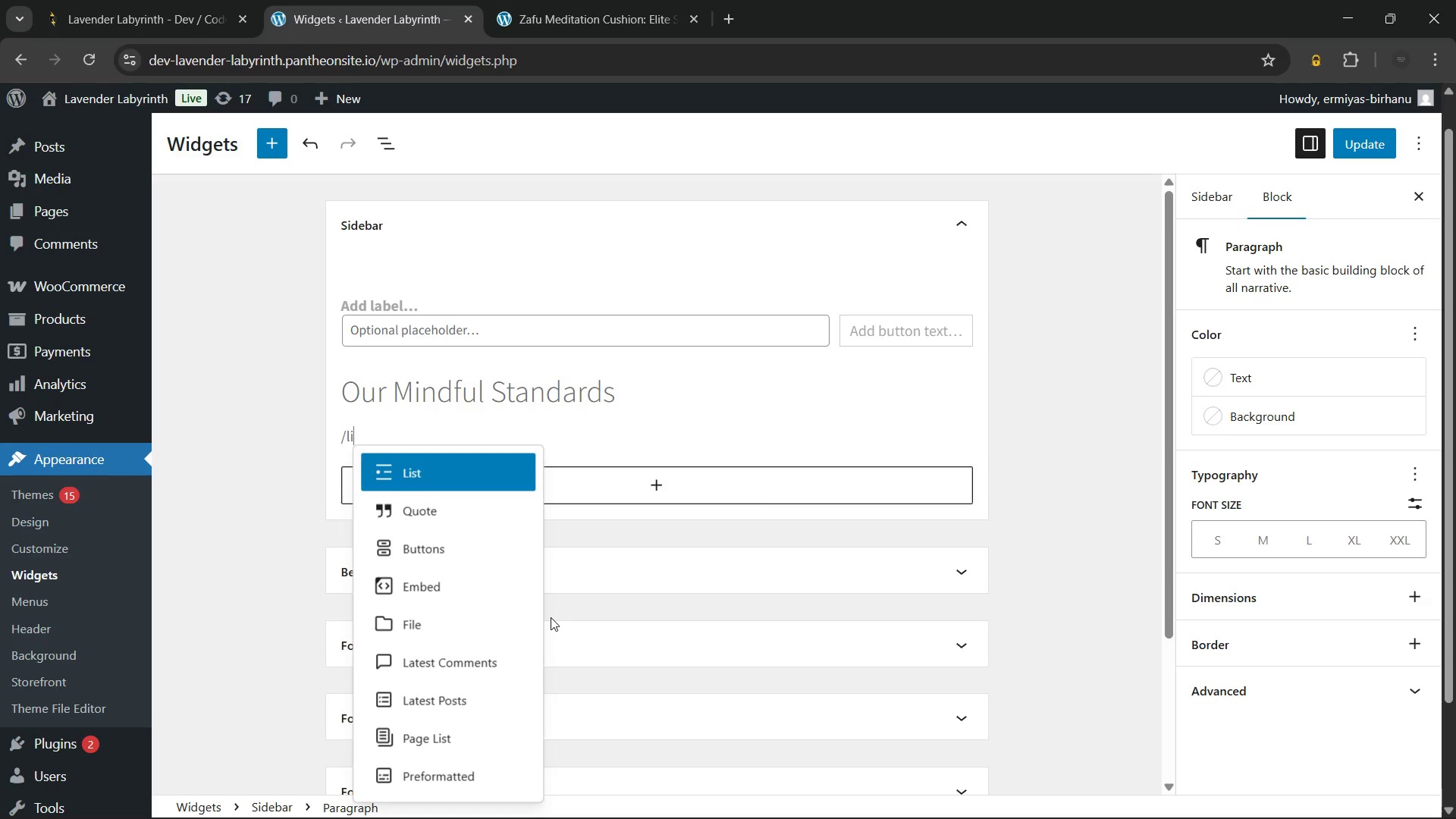 
key(Enter)
 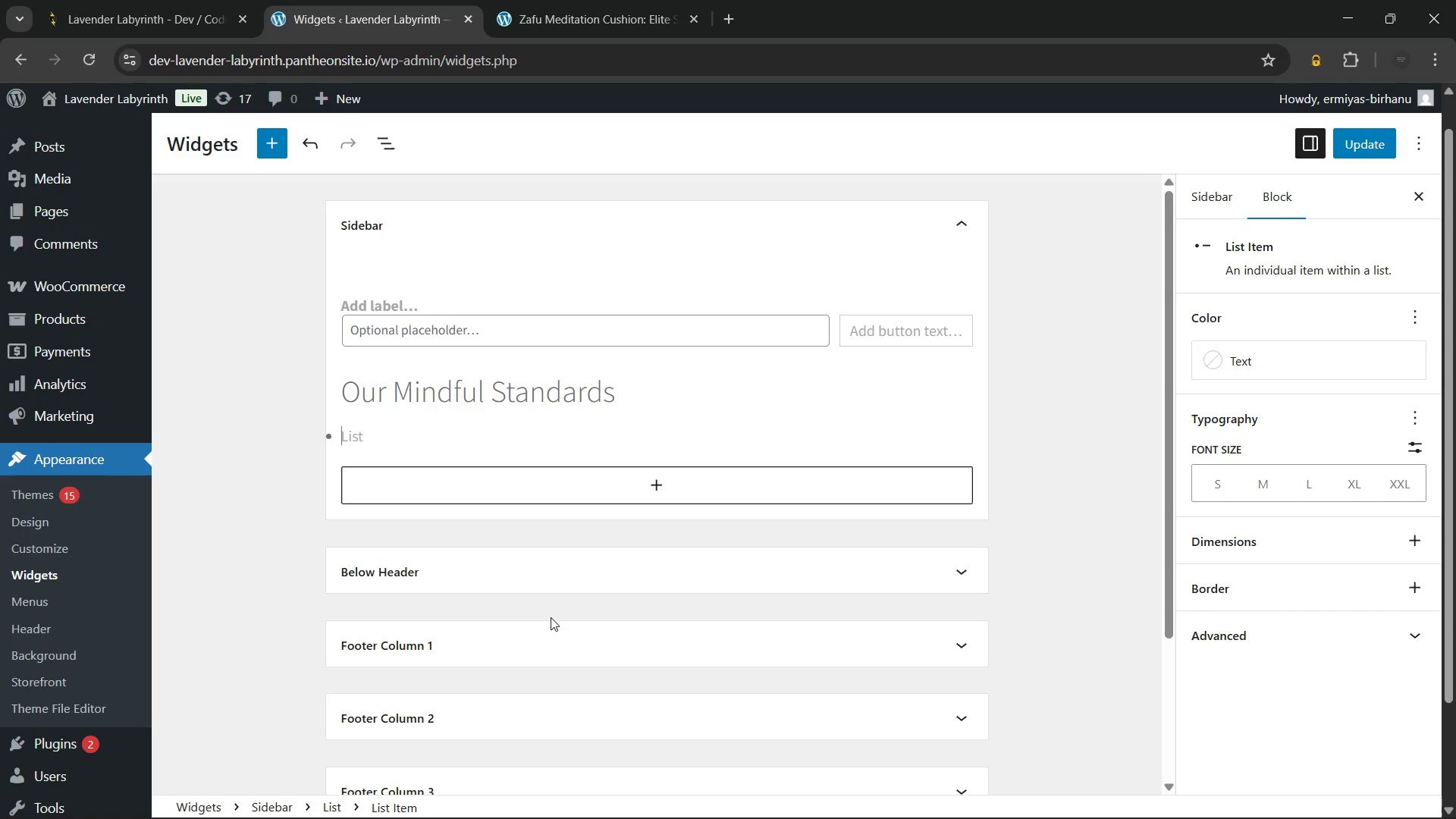 
type(Ethically Sourced)
 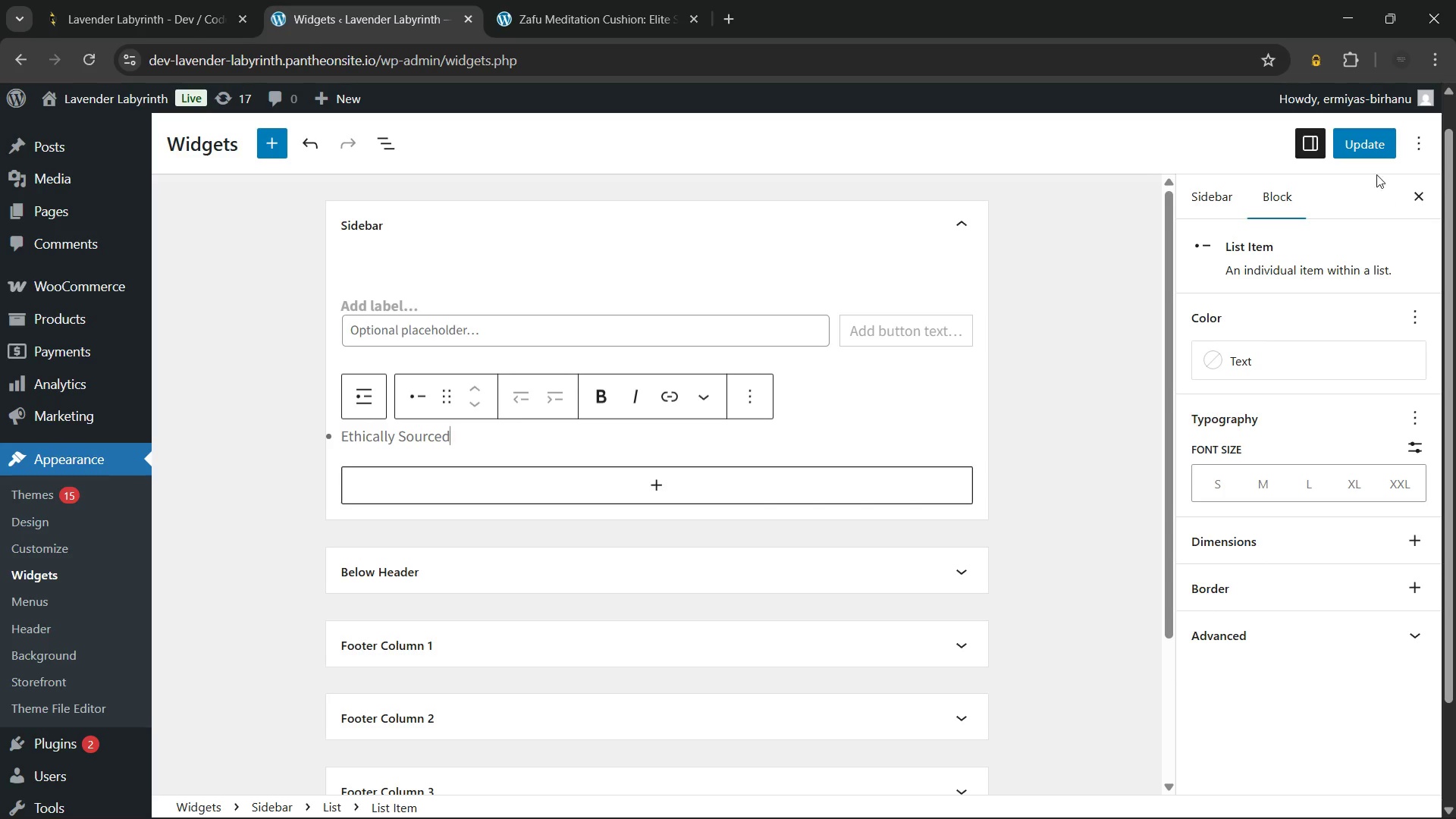 
left_click([1367, 143])
 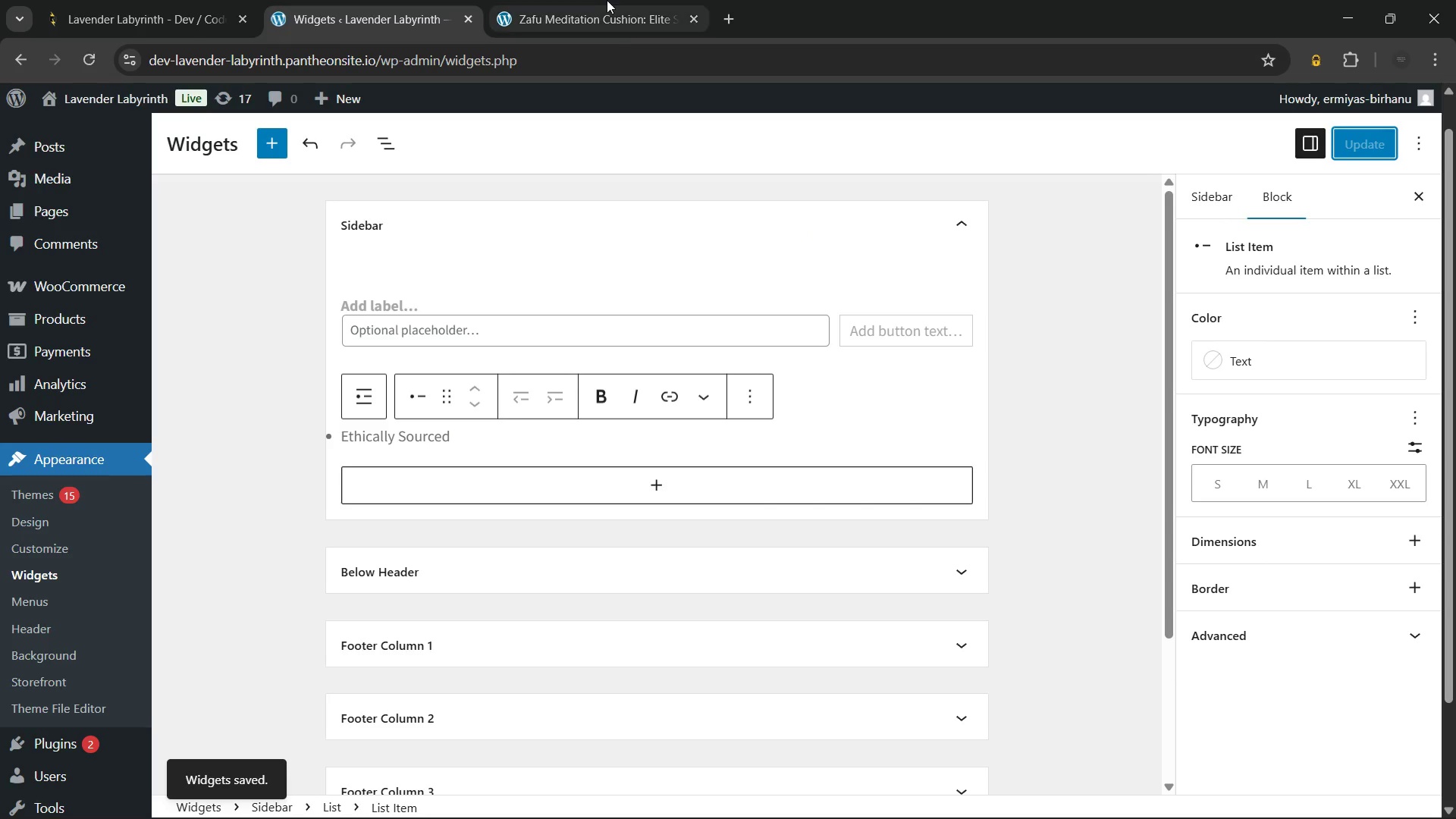 
left_click([599, 0])
 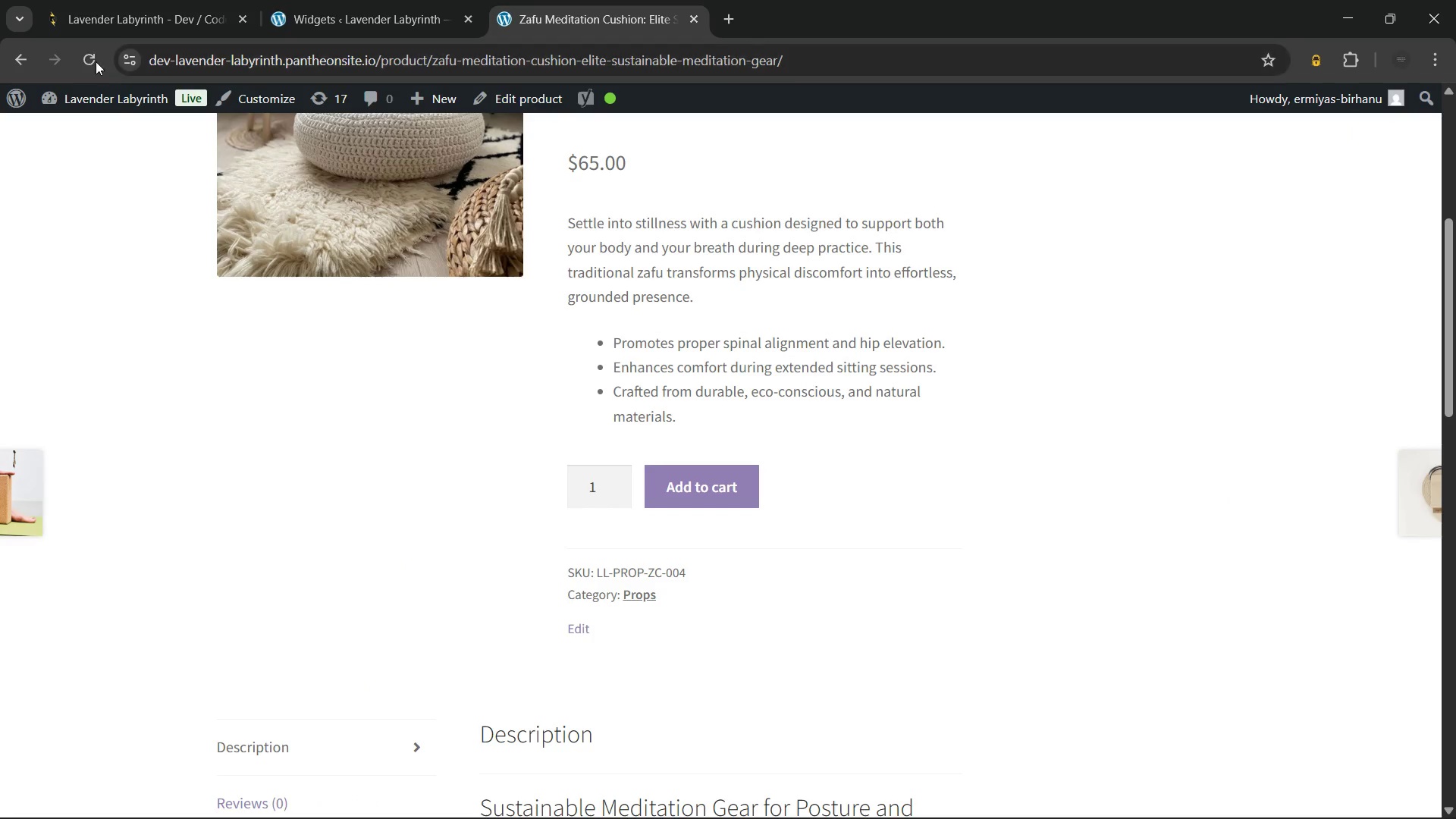 
left_click([89, 60])
 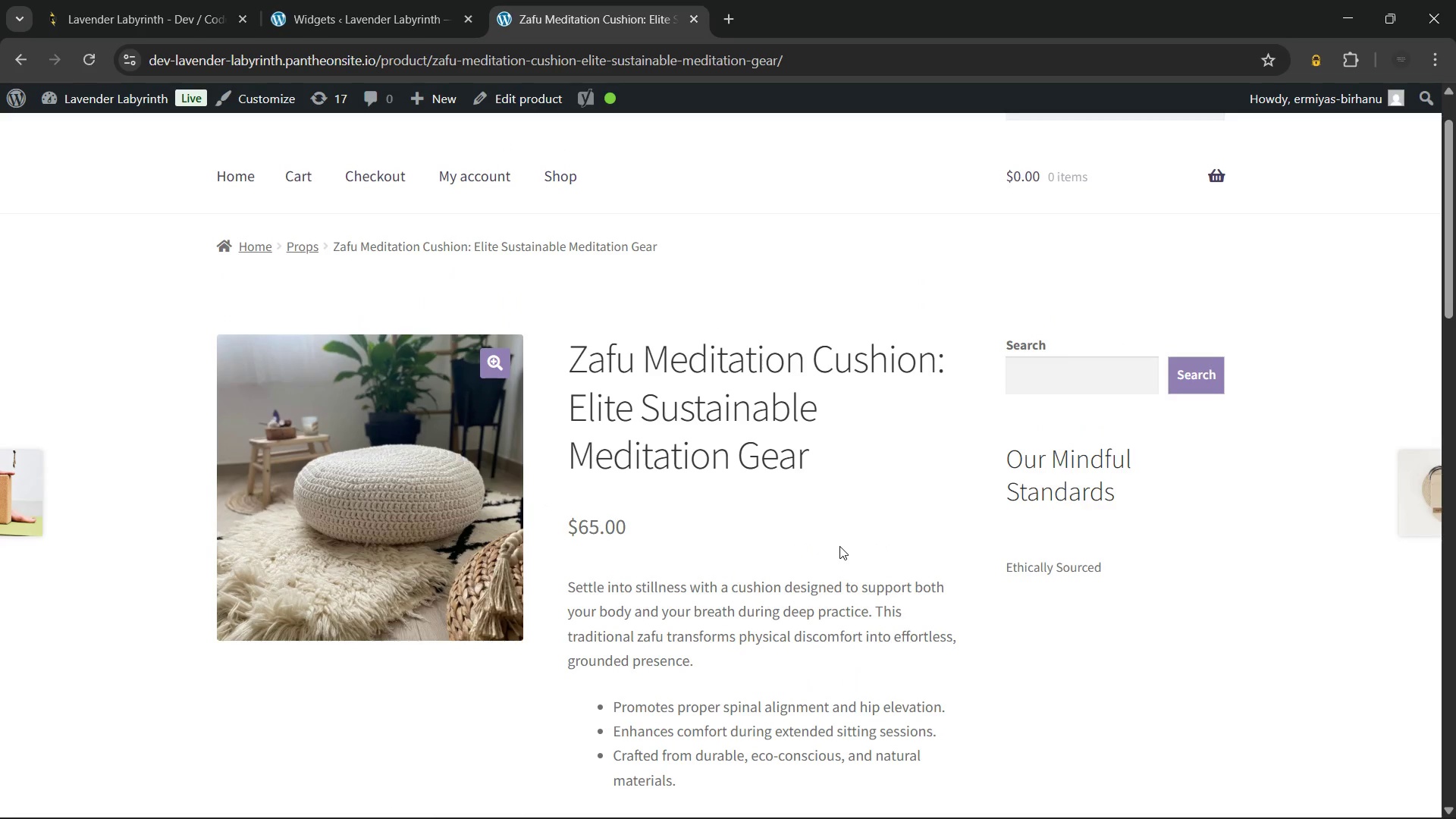 
wait(12.62)
 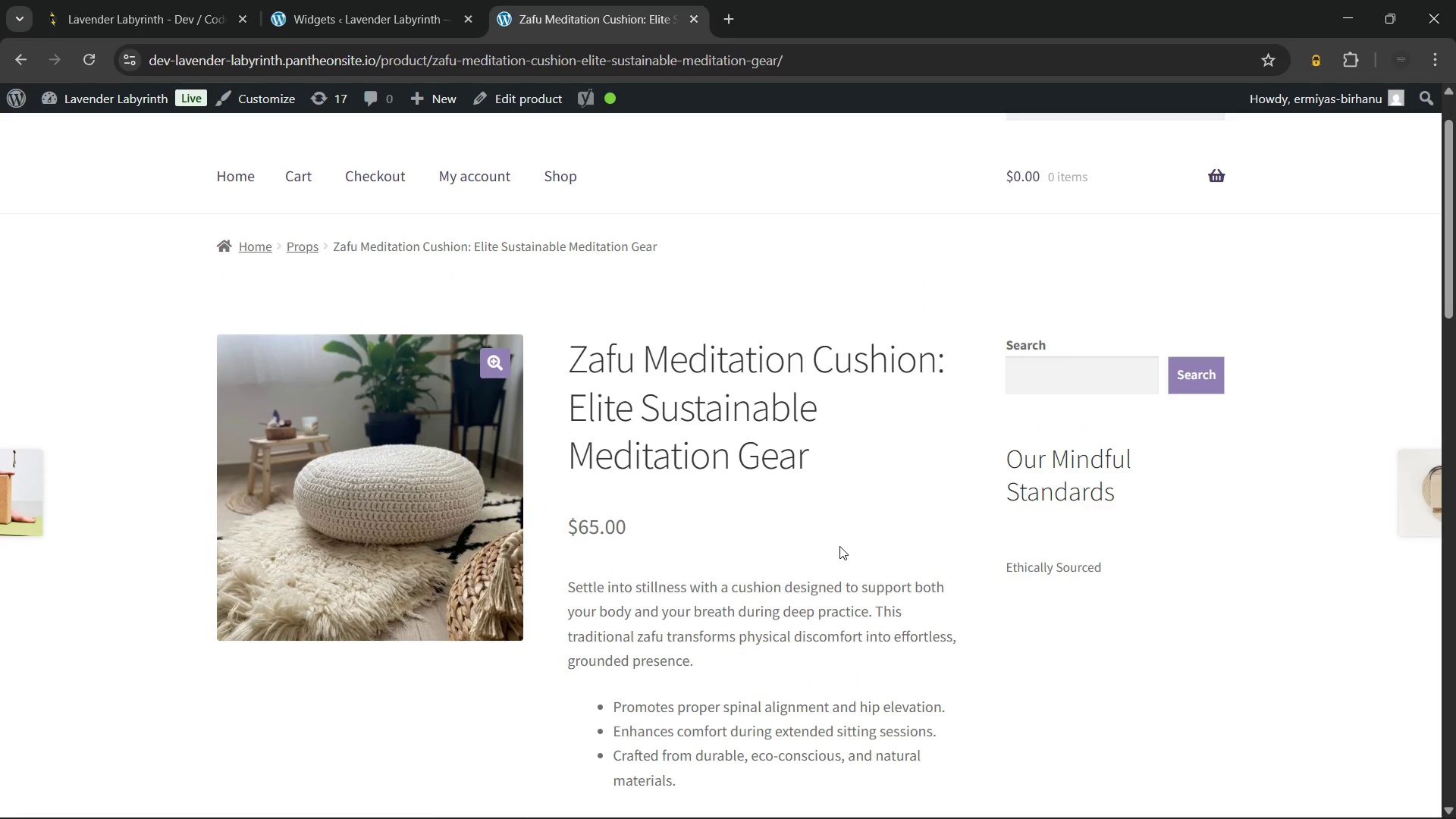 
left_click([380, 0])
 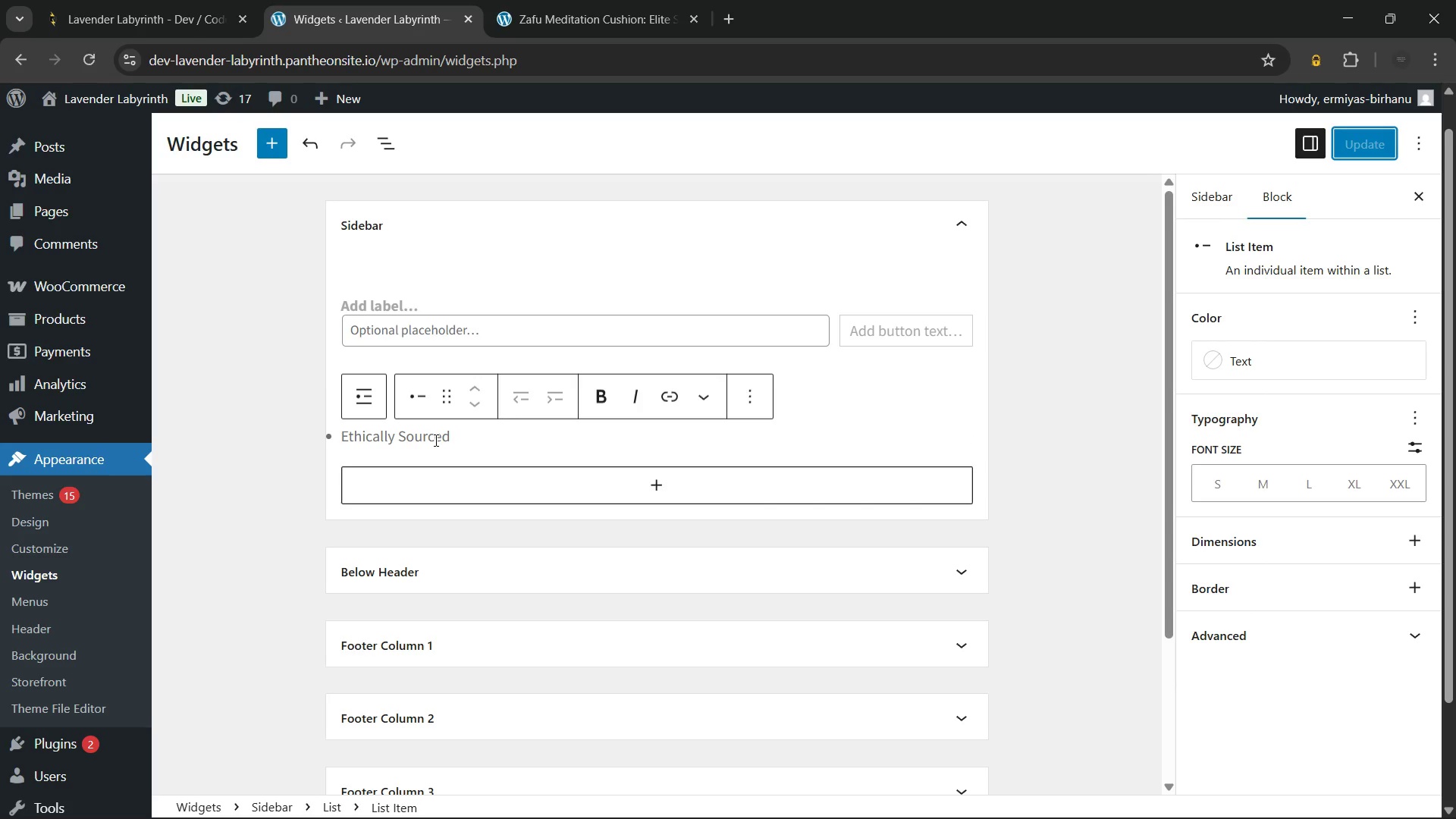 
left_click([428, 435])
 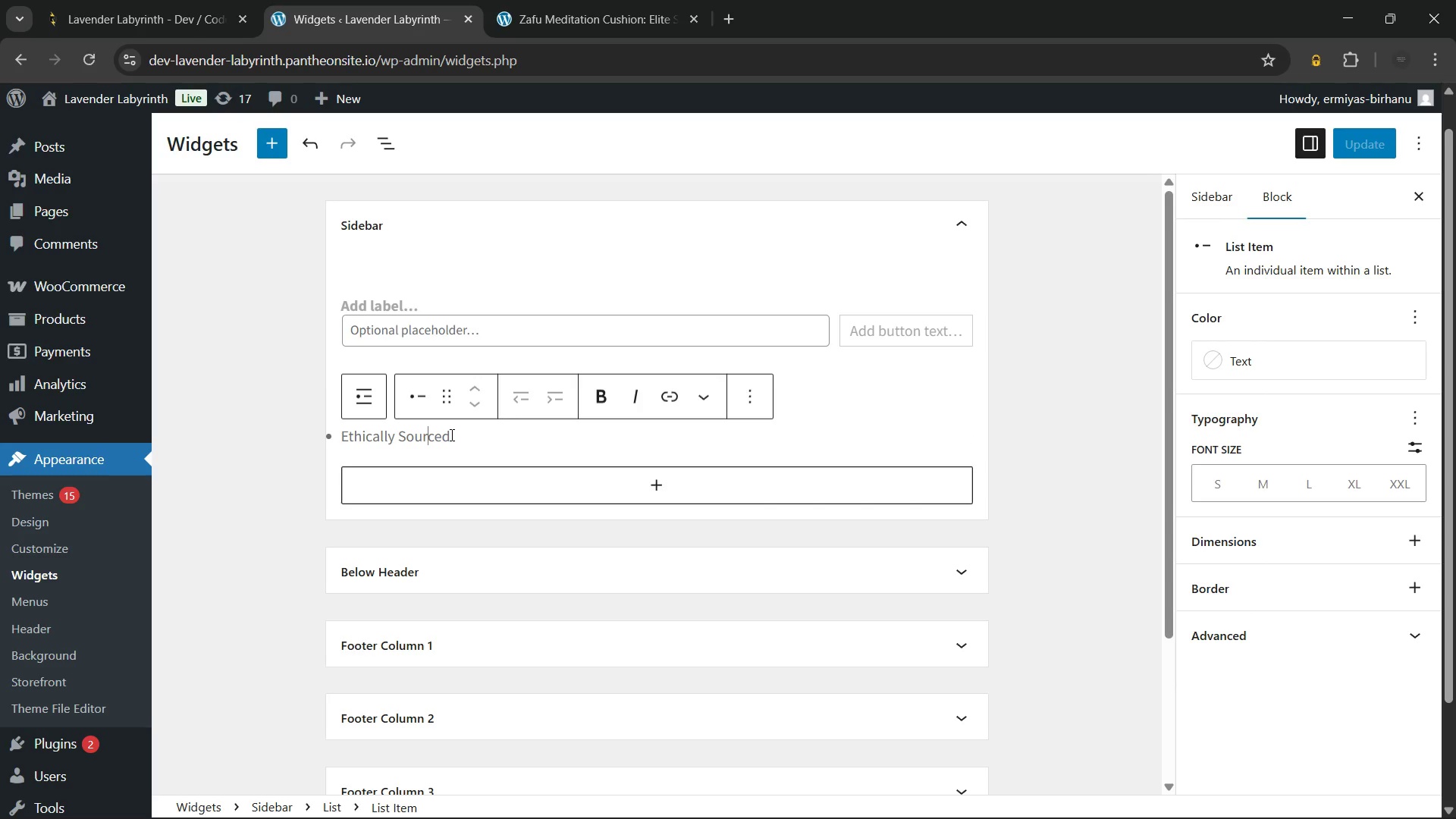 
left_click([450, 435])
 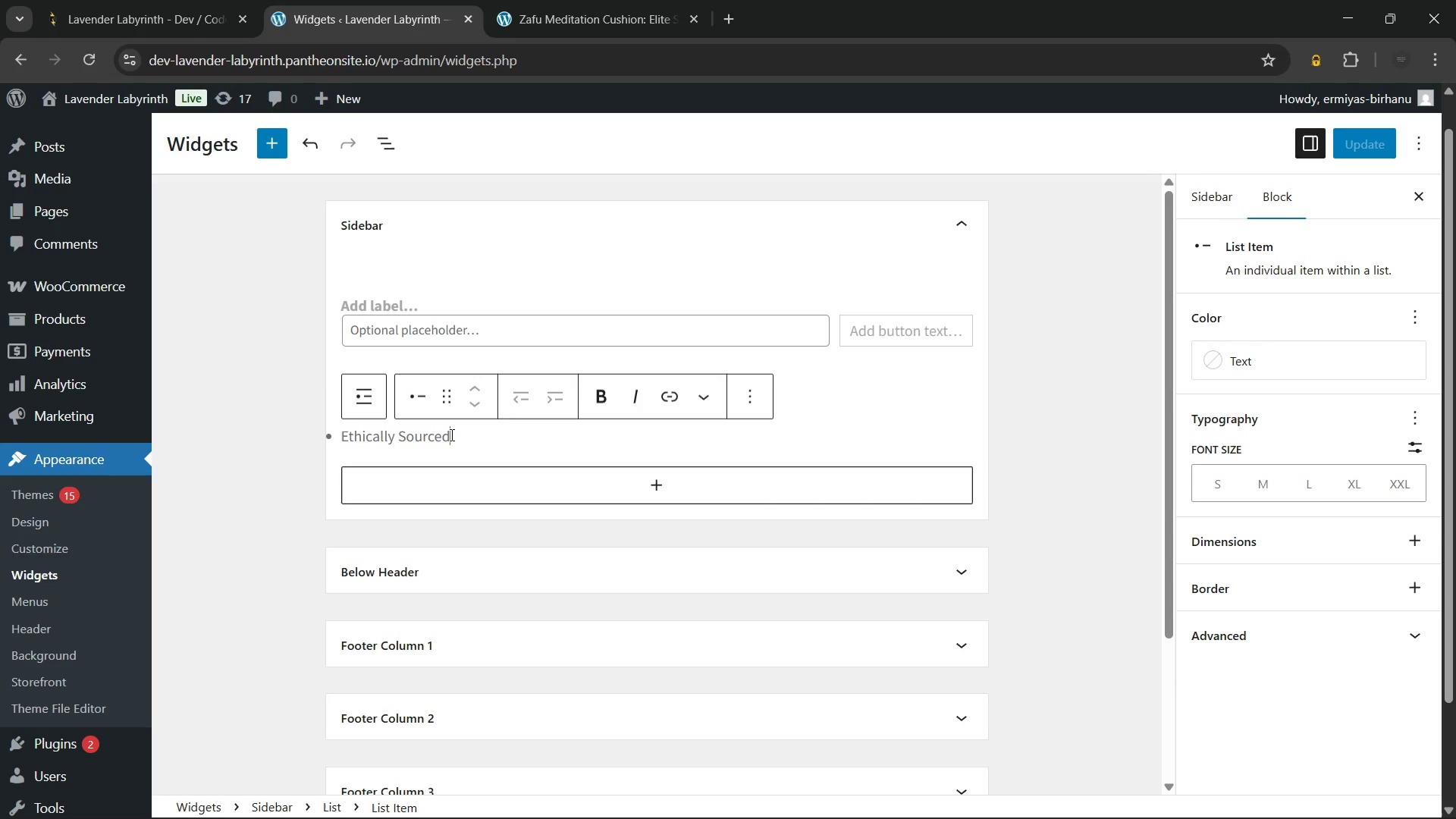 
key(Control+Z)
 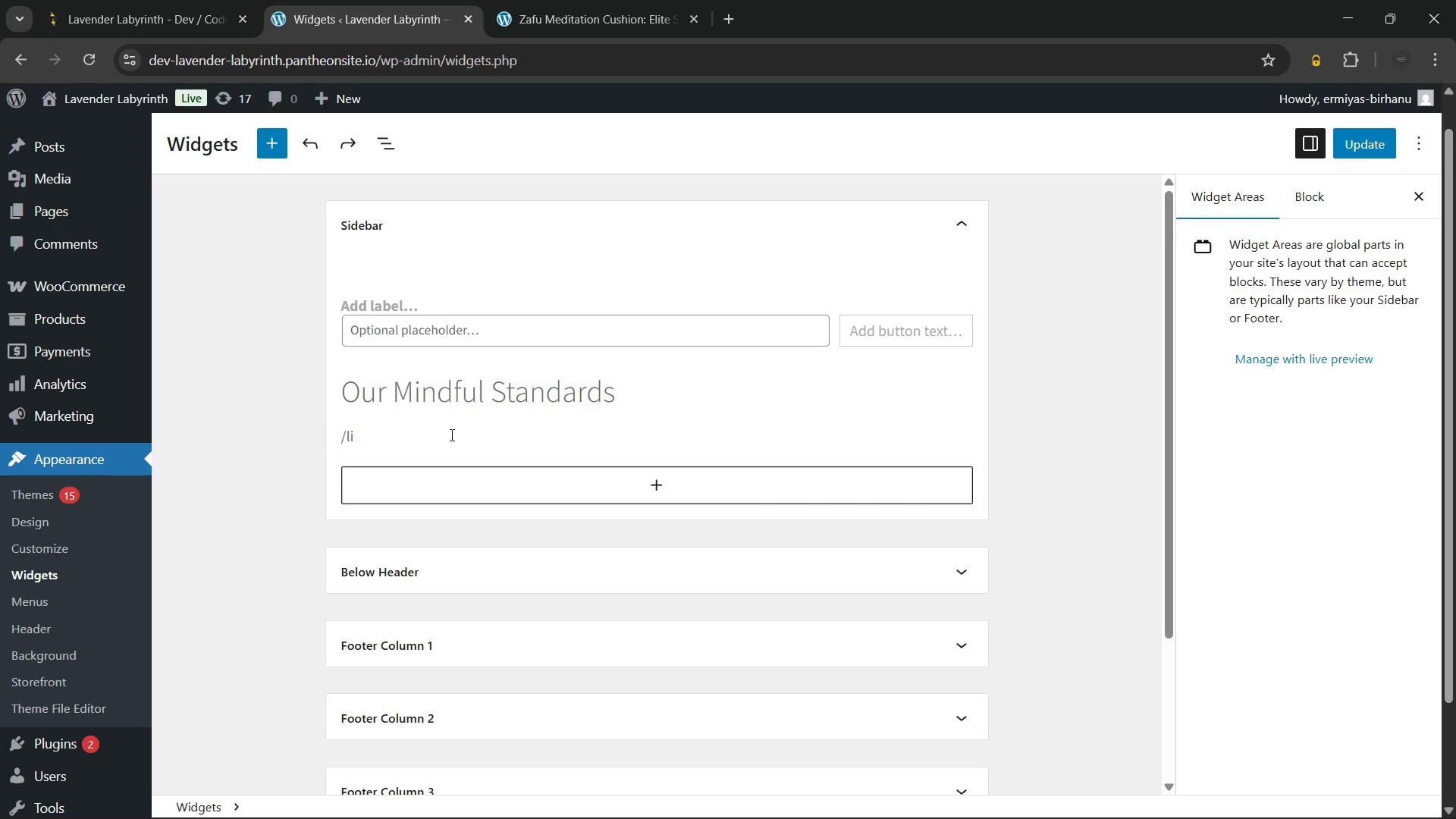 
key(Control+Z)
 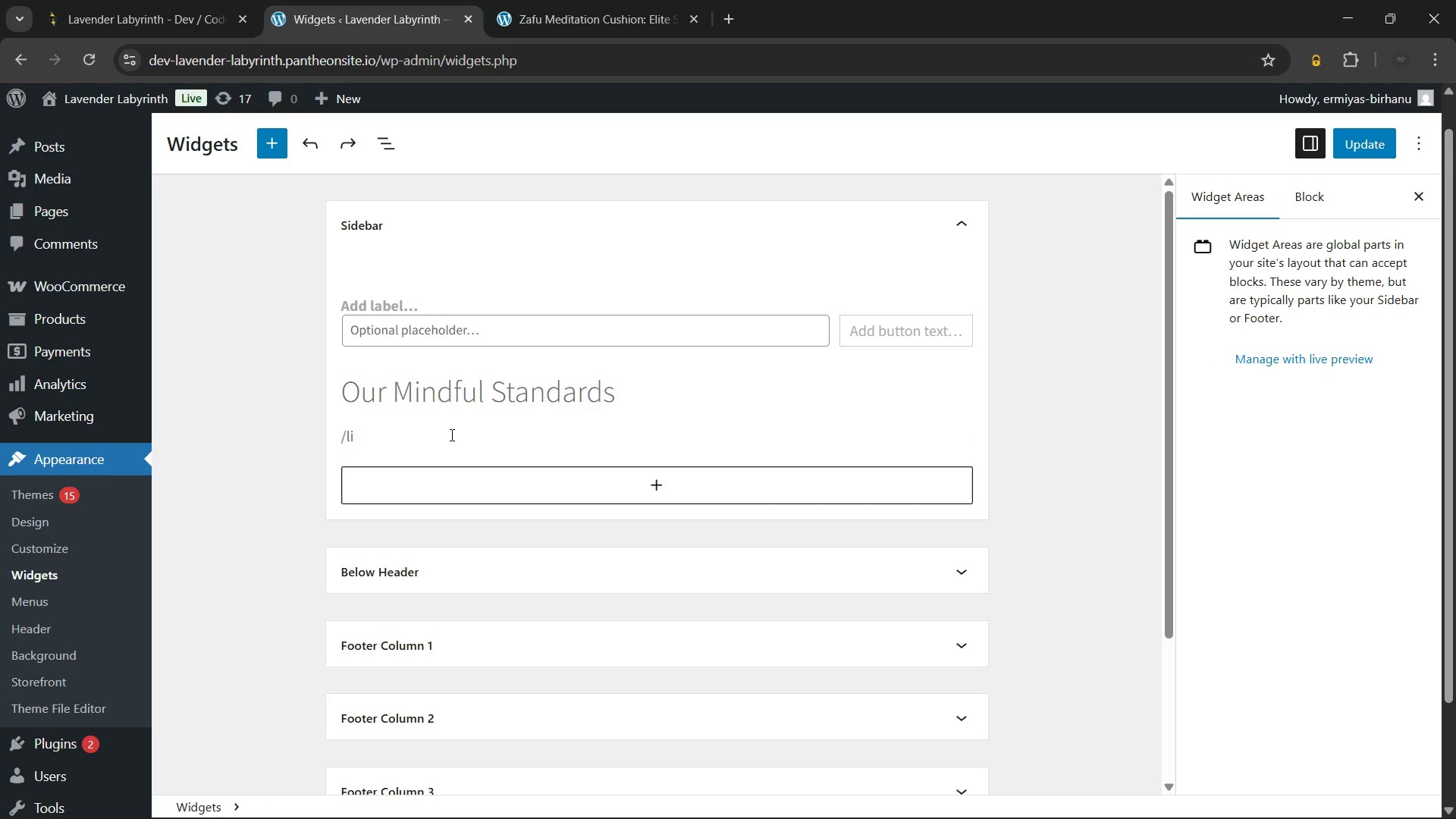 
key(Control+Z)
 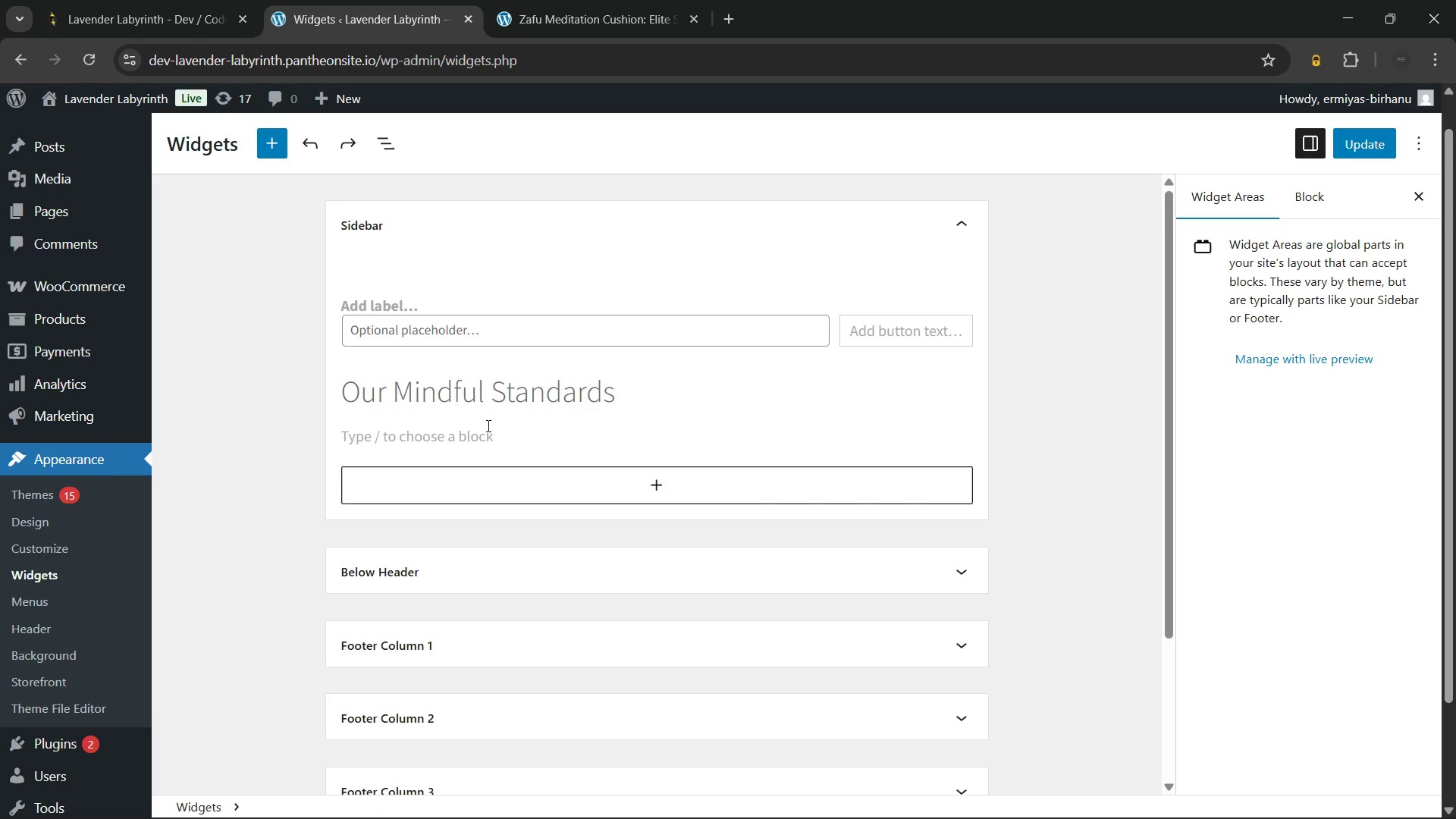 
key(Control+Z)
 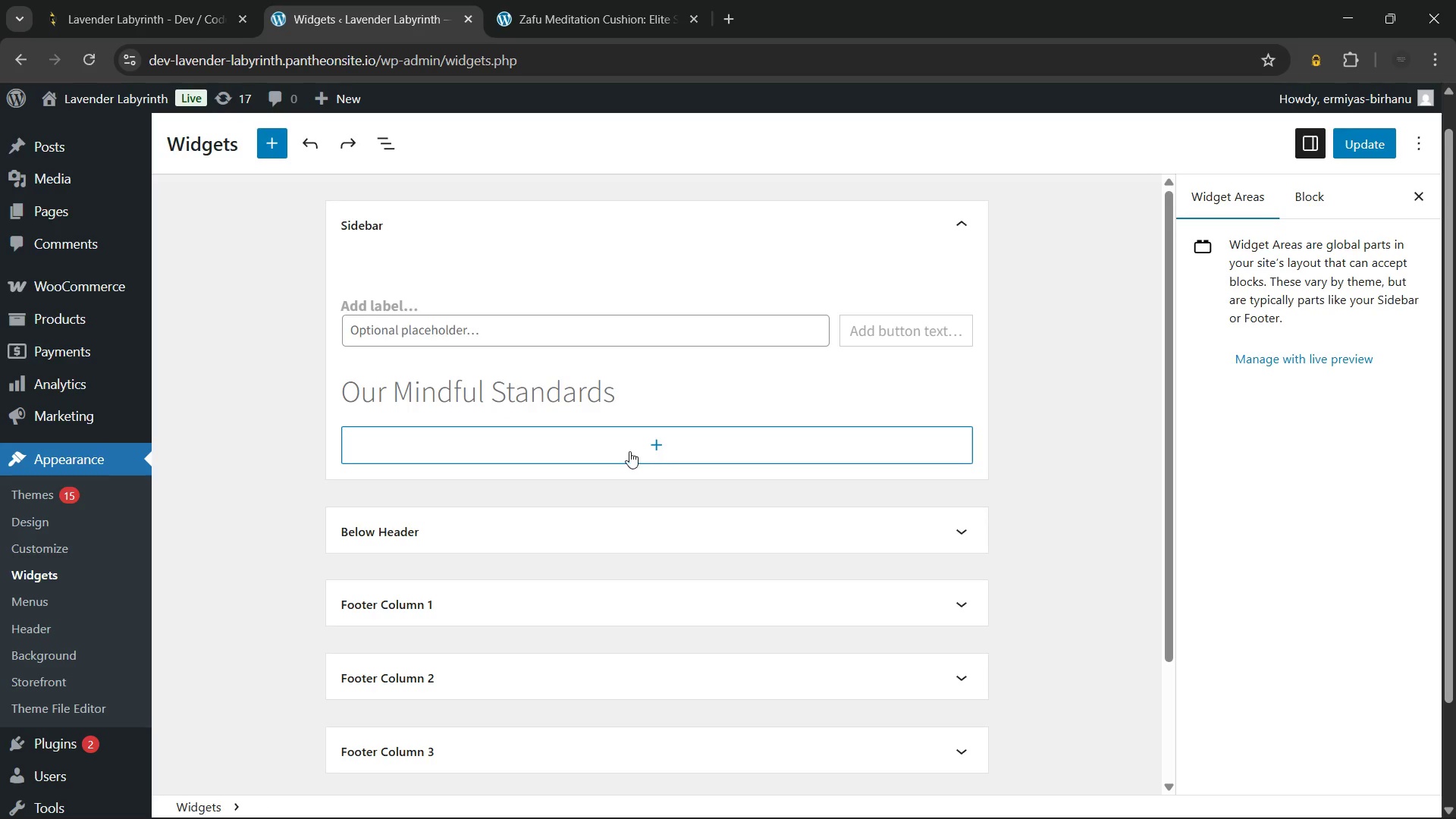 
left_click([631, 447])
 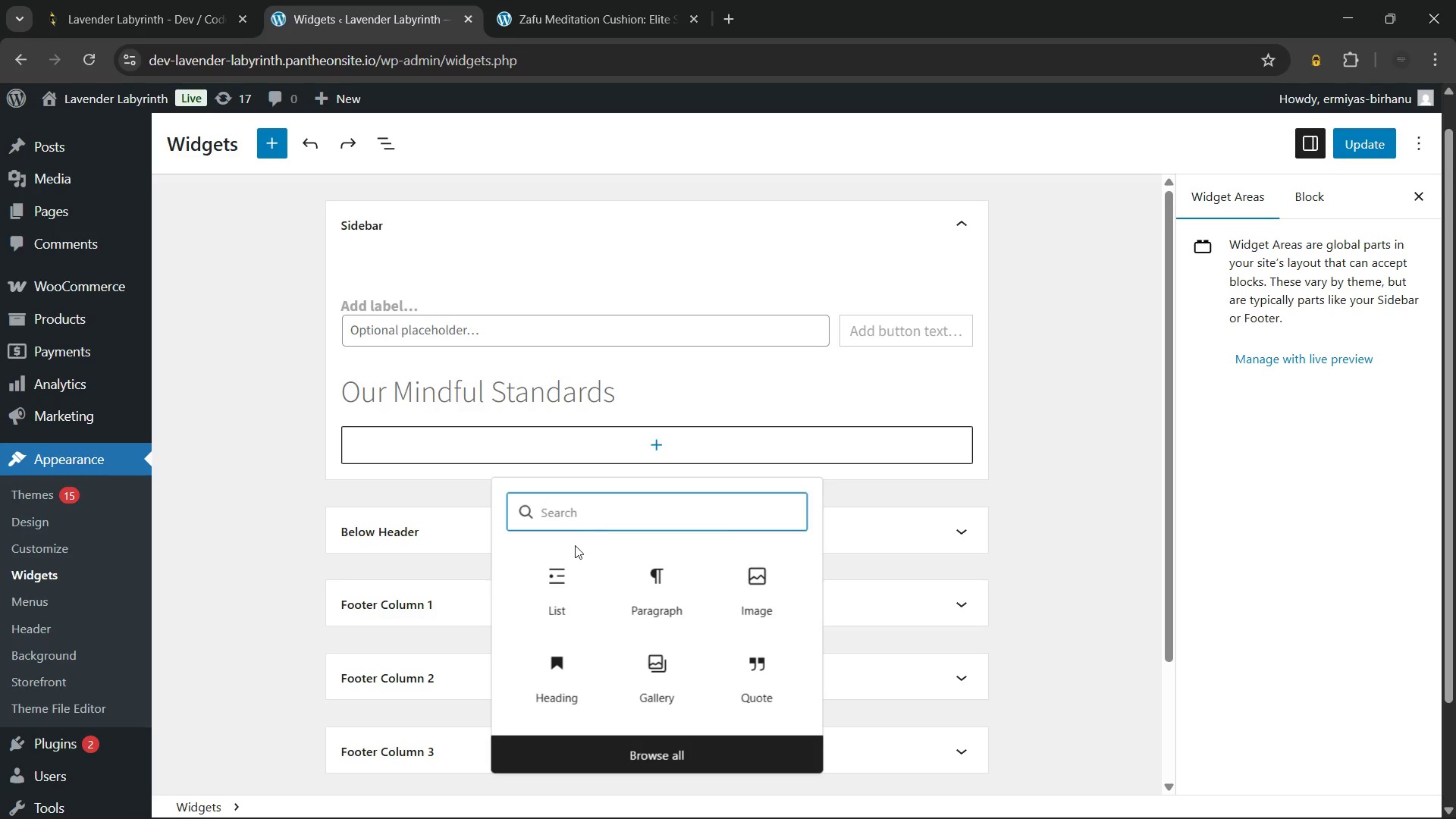 
left_click([560, 582])
 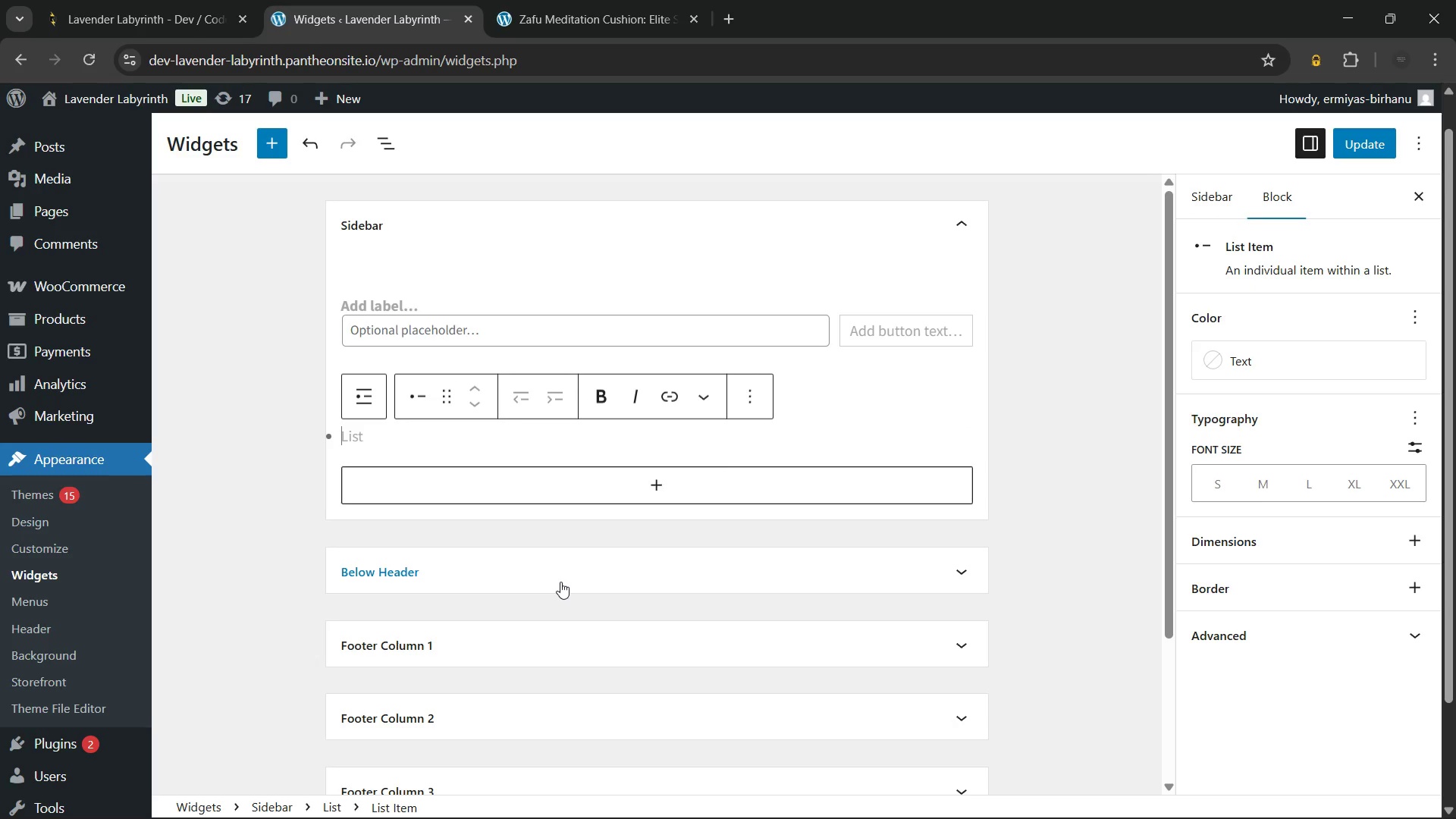 
type(Ethically Sourced)
 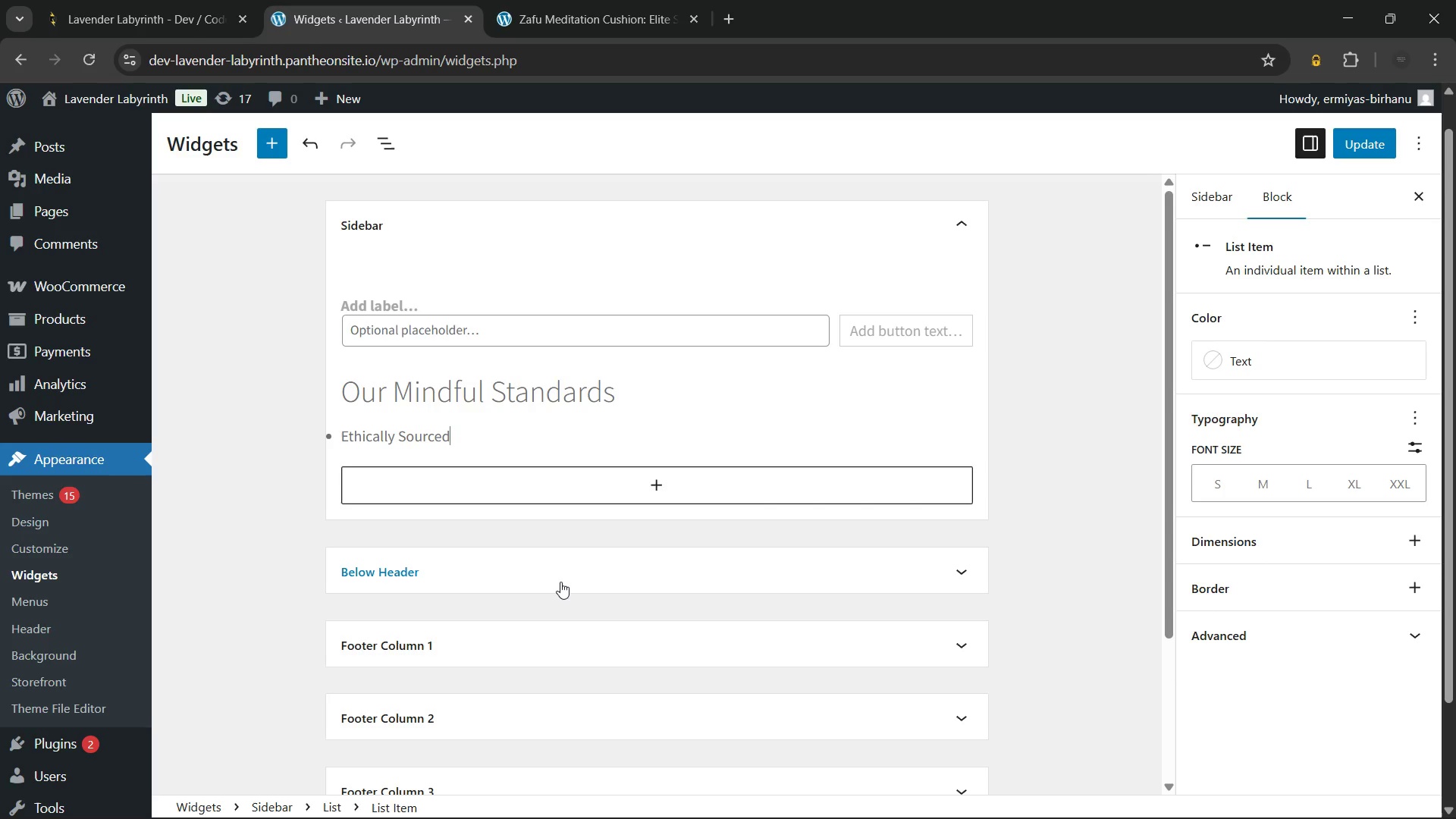 
key(Enter)
 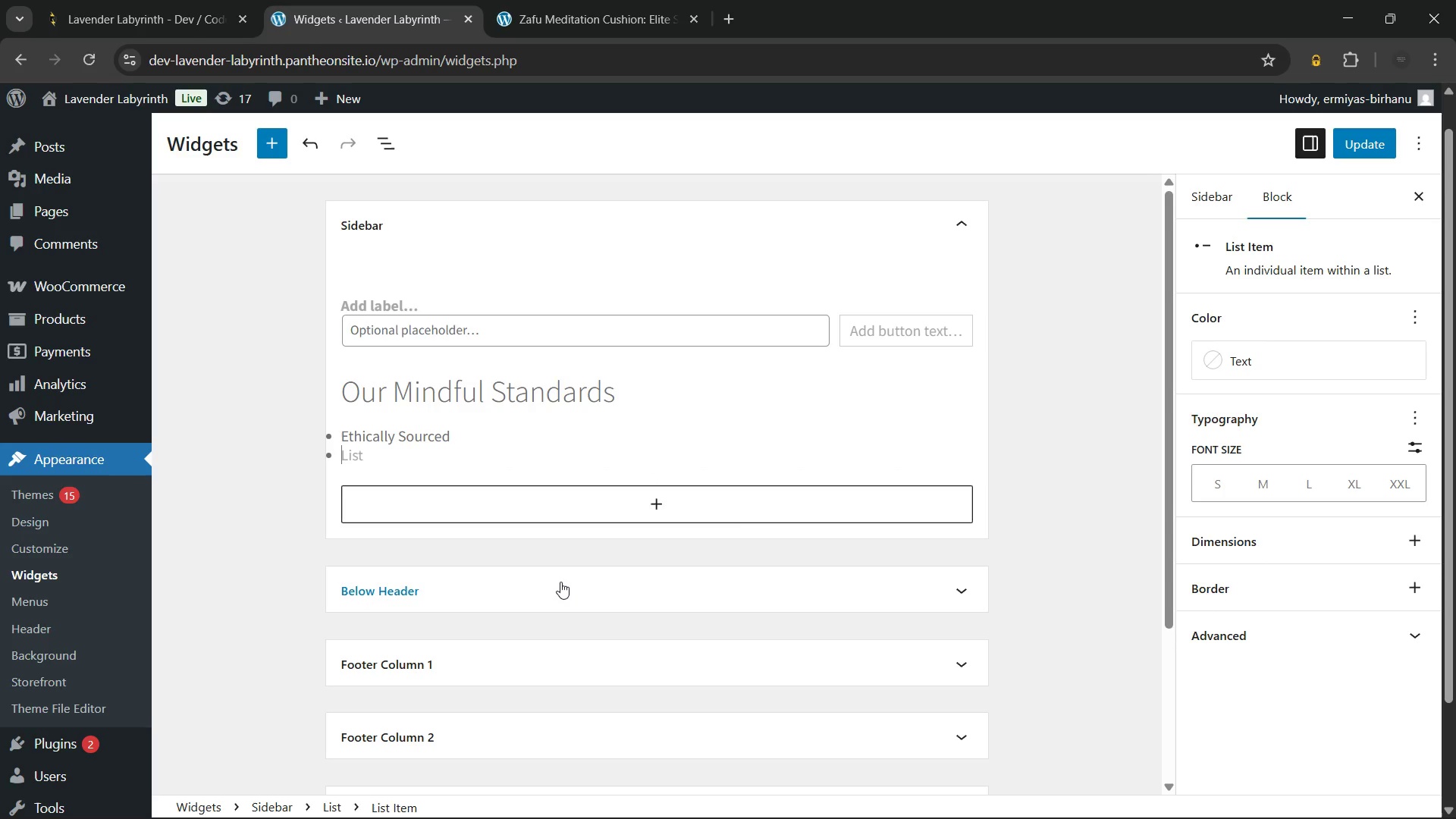 
type(Carbon Neutral)
 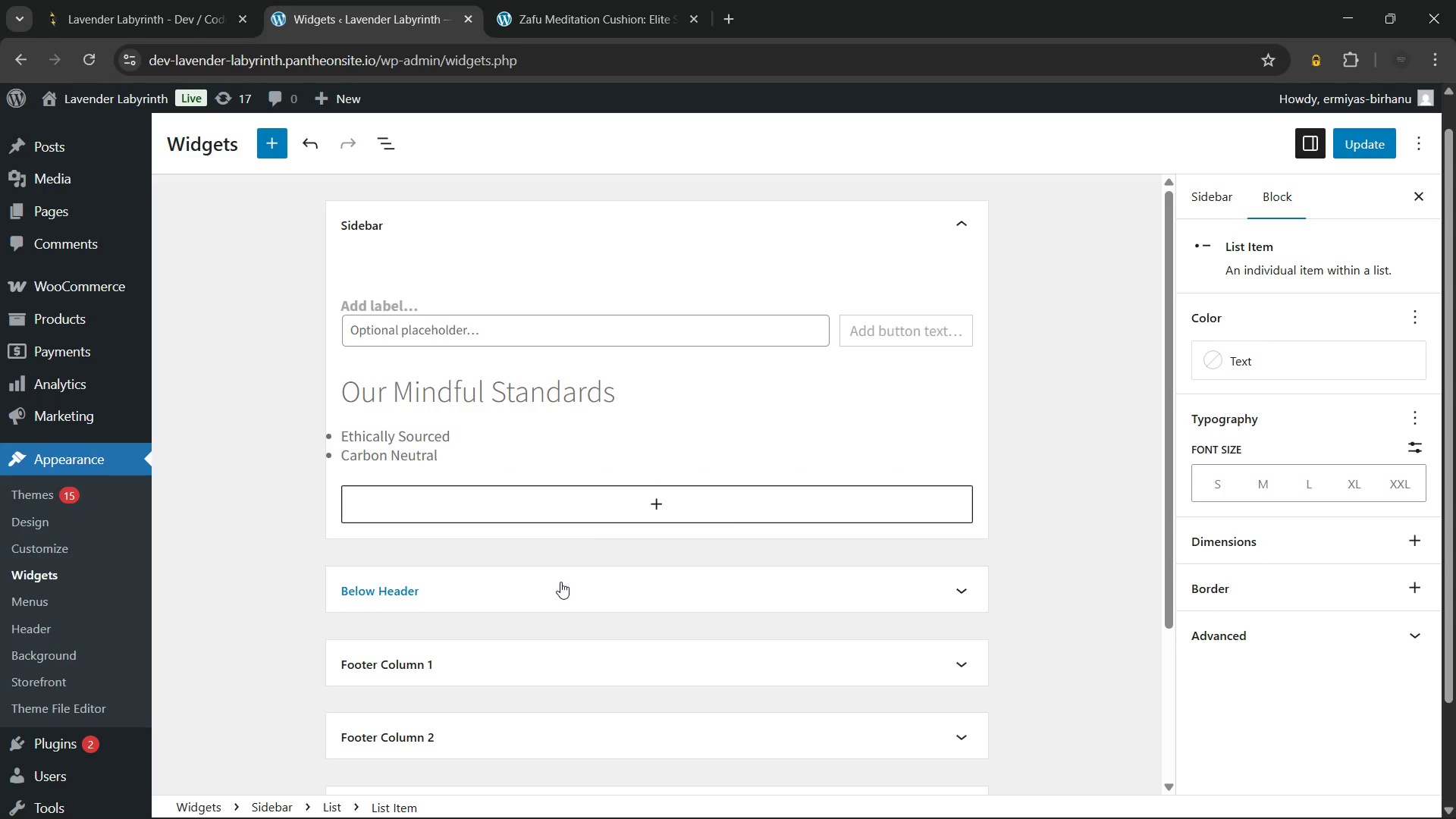 
left_click([1356, 140])
 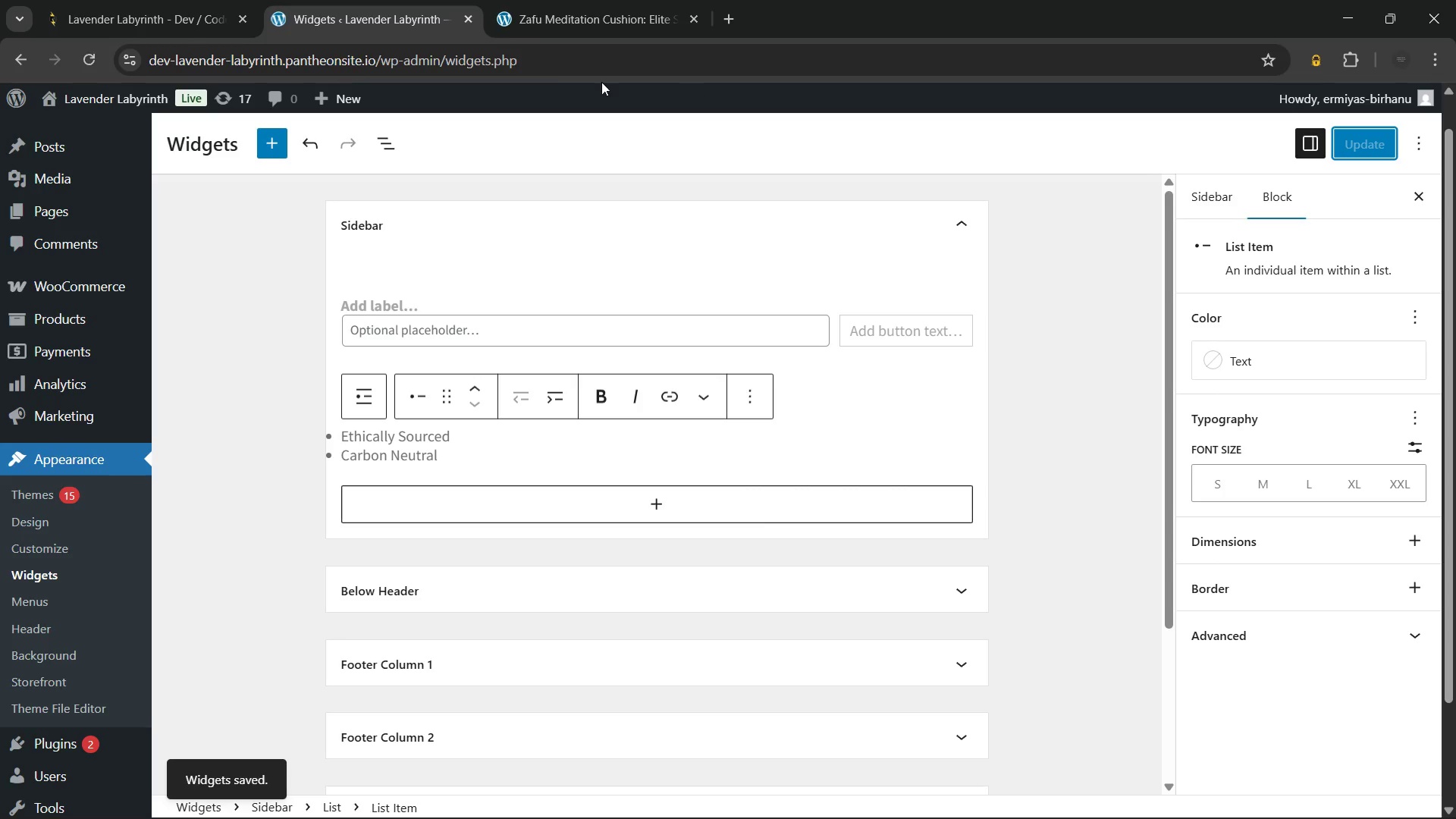 
left_click([517, 0])
 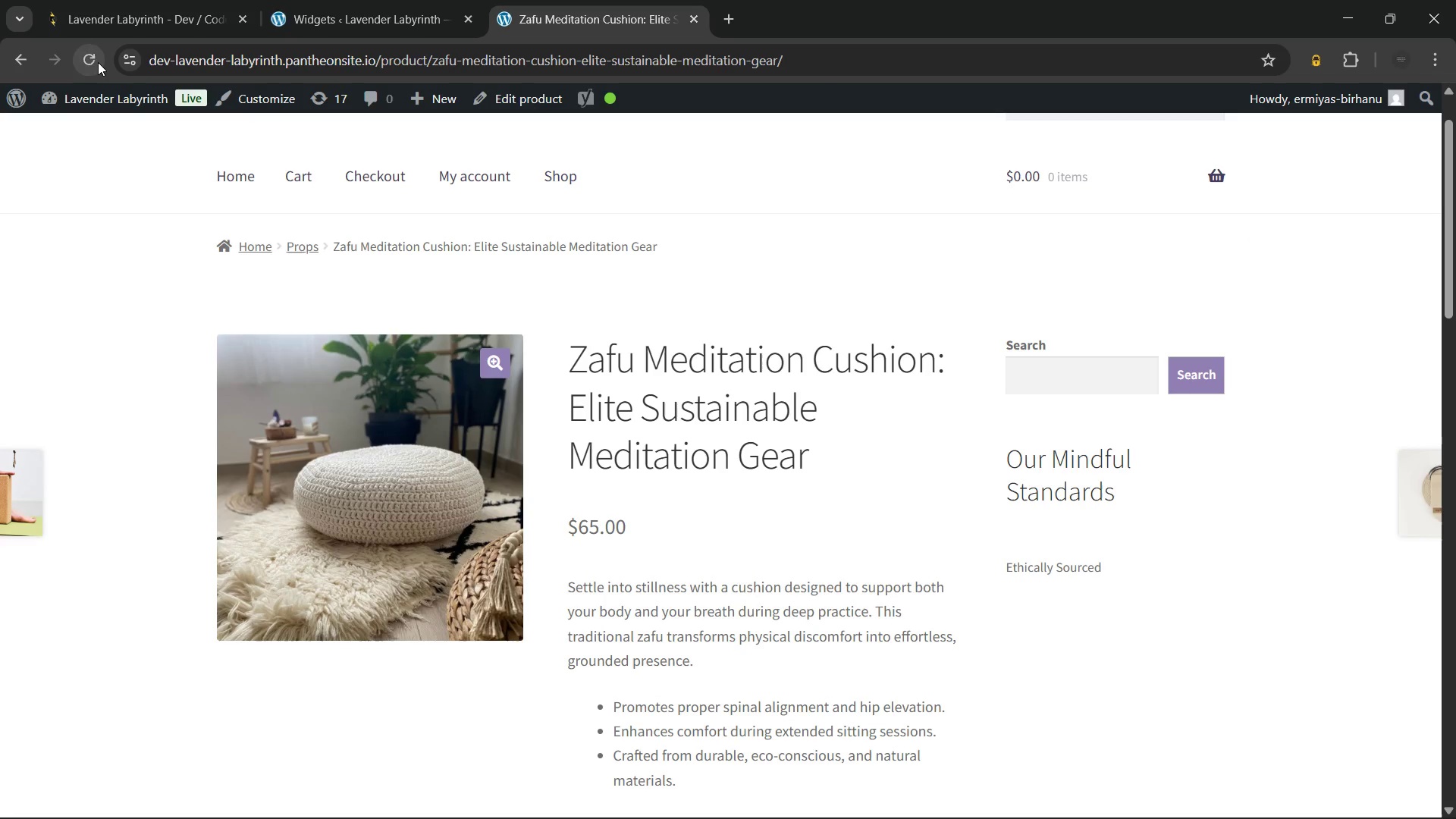 
left_click([98, 62])
 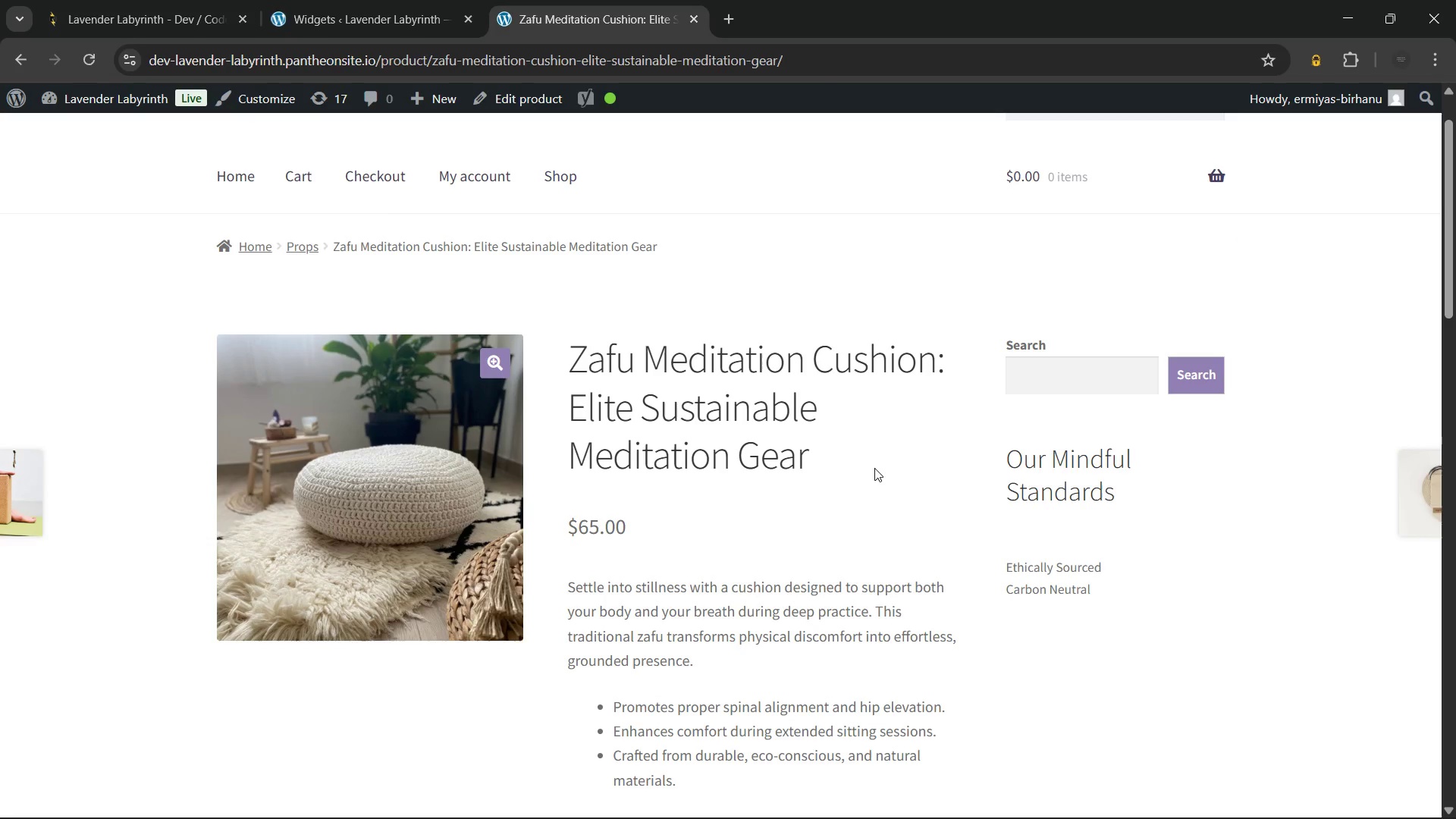 
wait(7.47)
 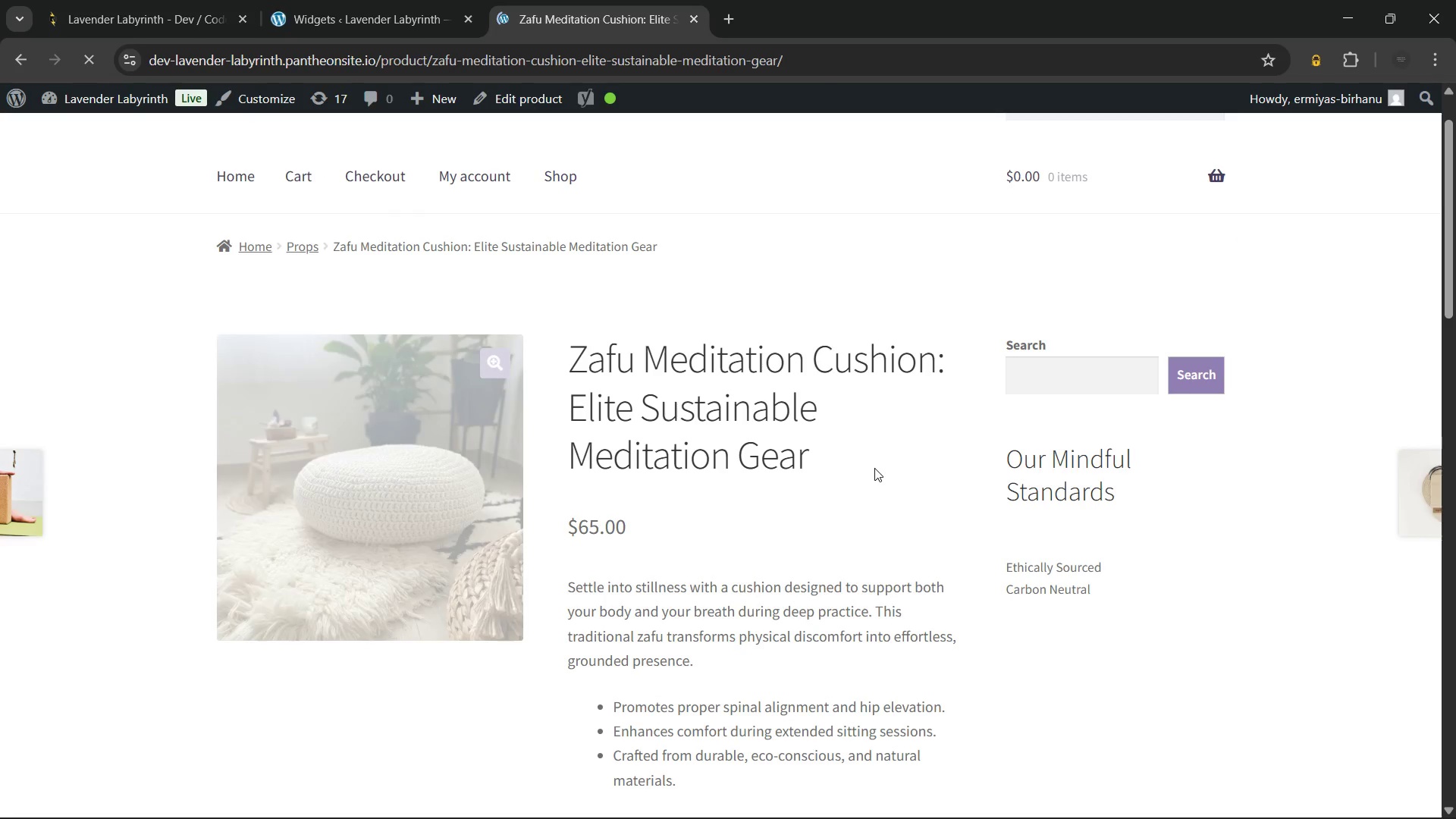 
left_click([336, 3])
 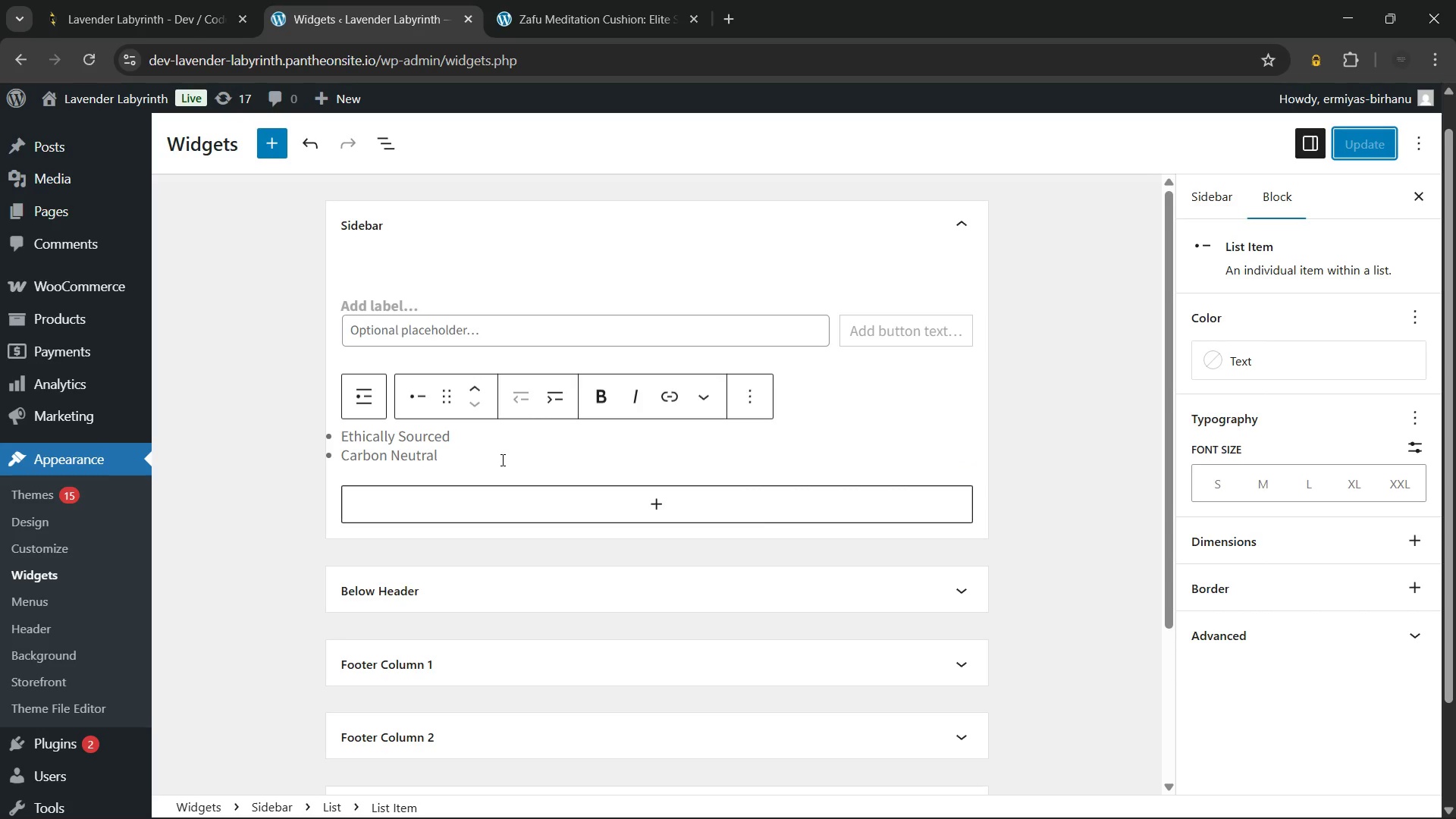 
wait(17.44)
 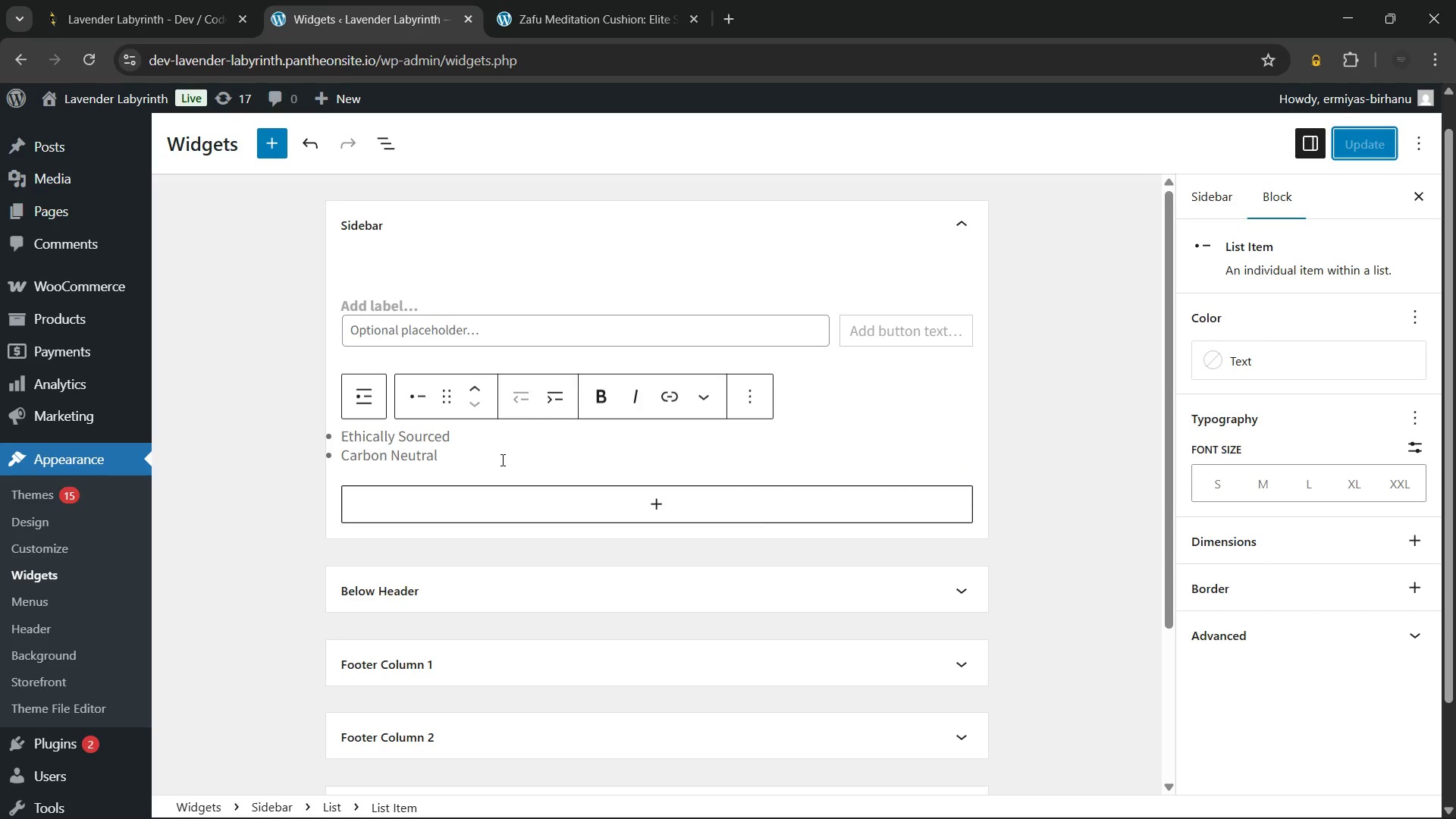 
left_click([501, 460])
 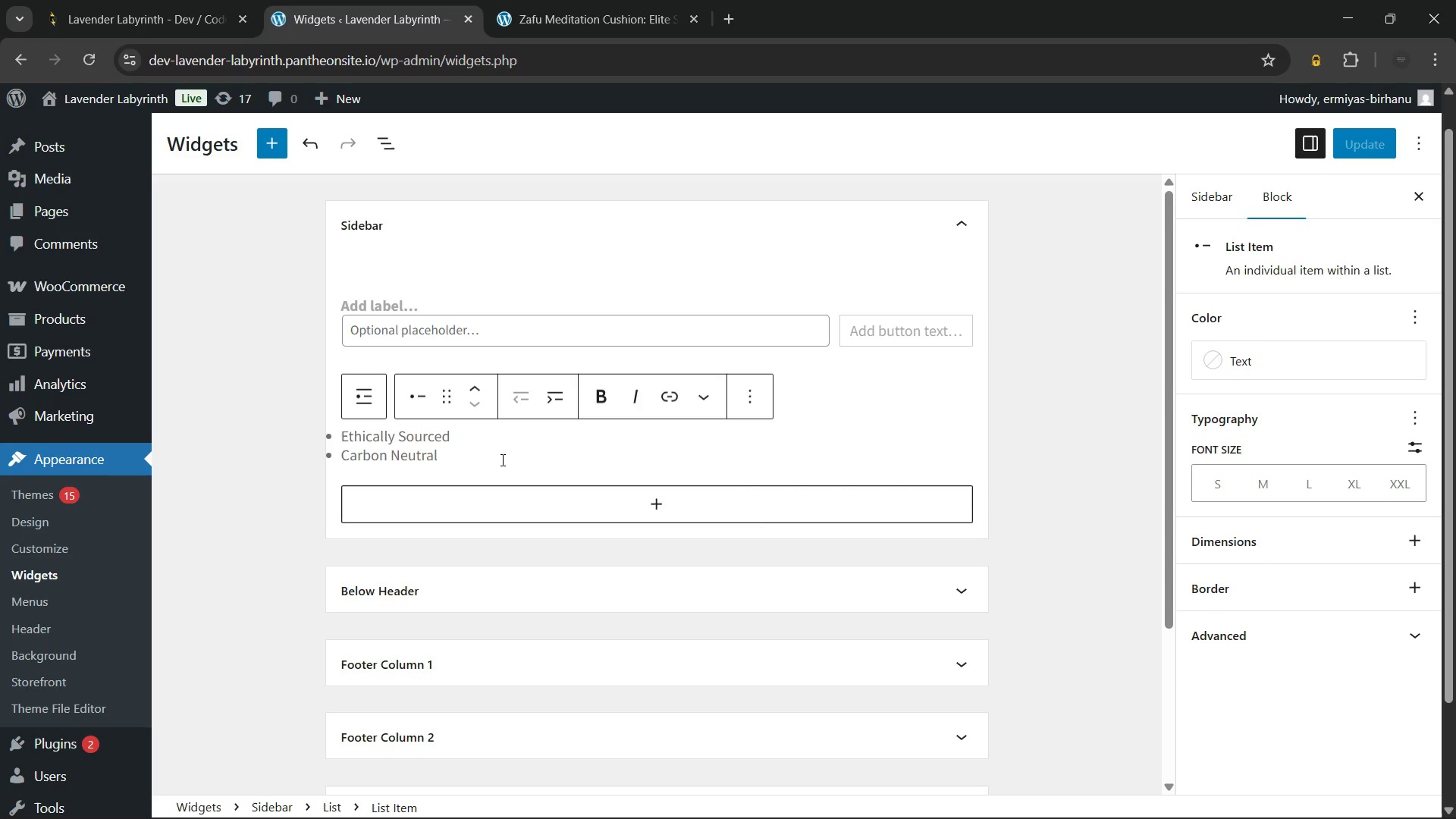 
key(Control+Z)
 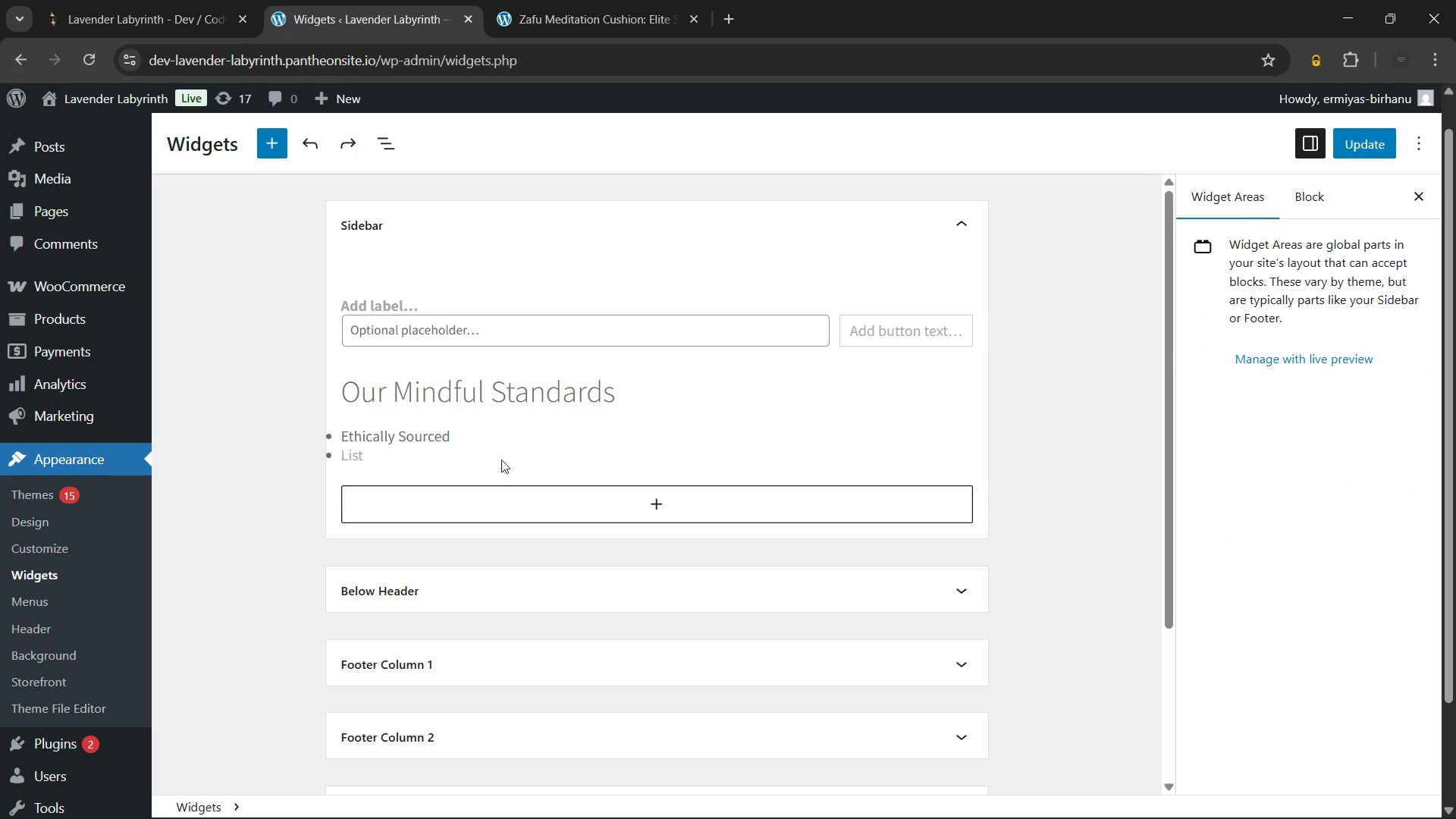 
key(Control+Z)
 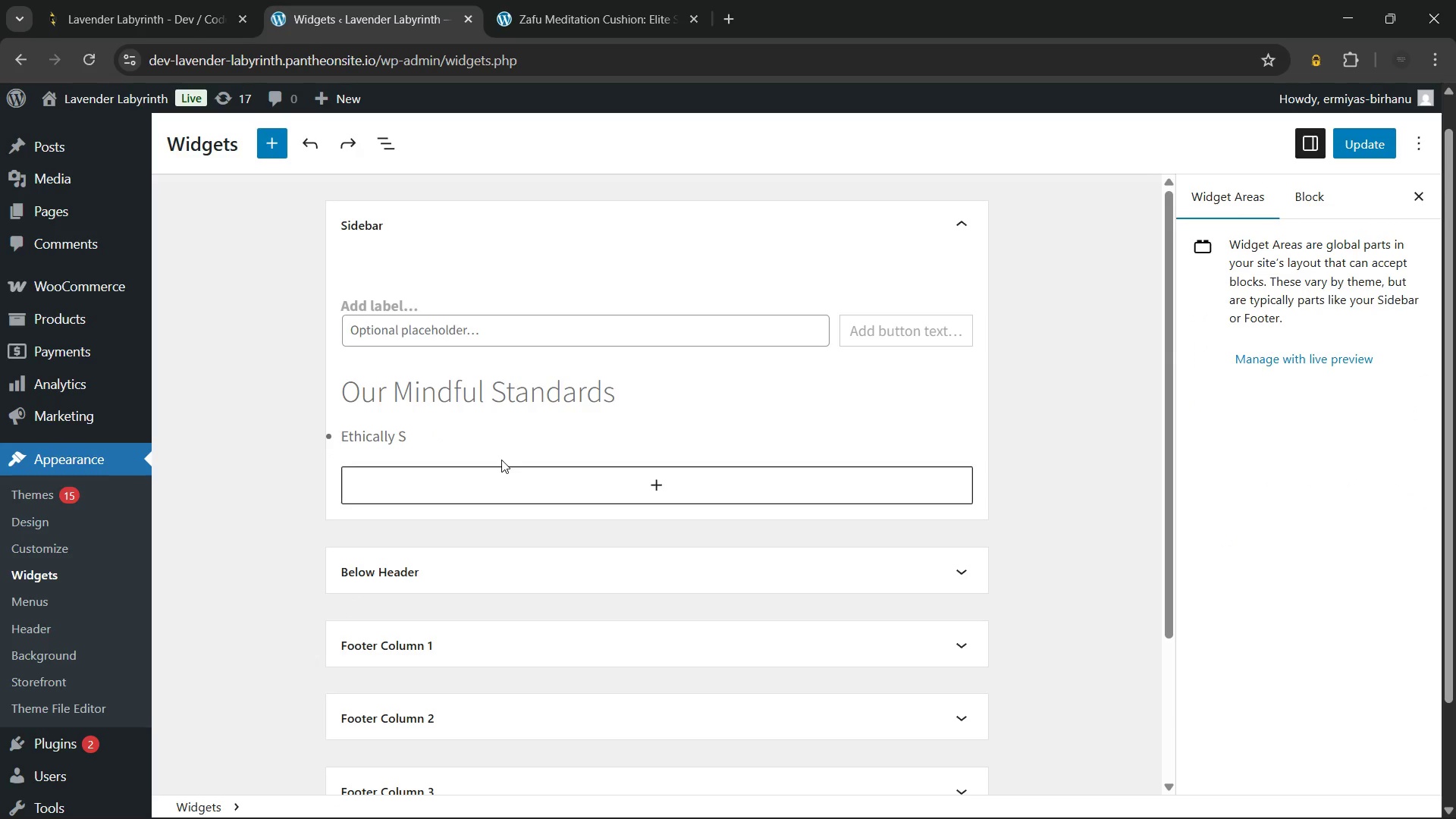 
key(Control+Z)
 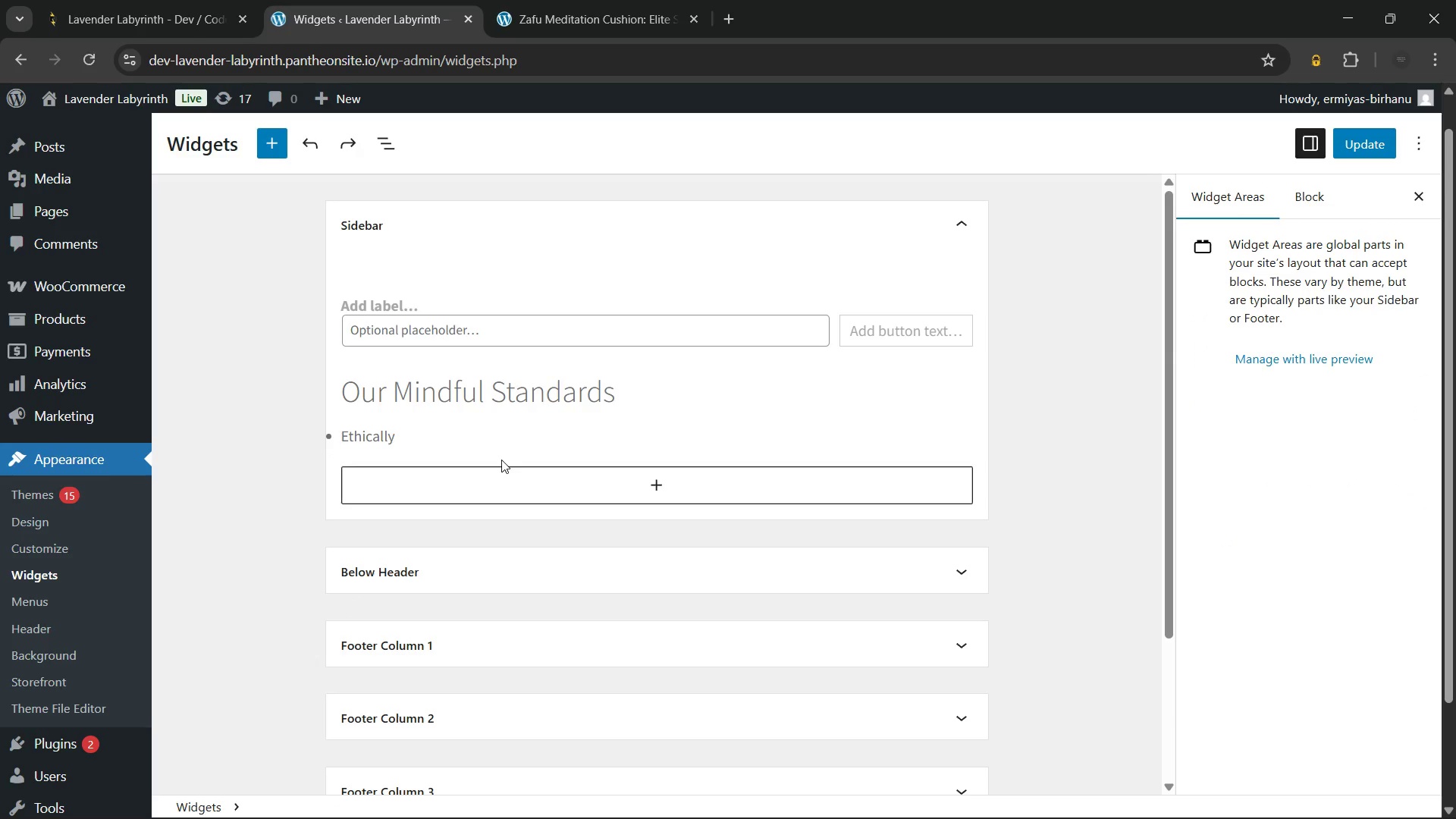 
key(Control+Z)
 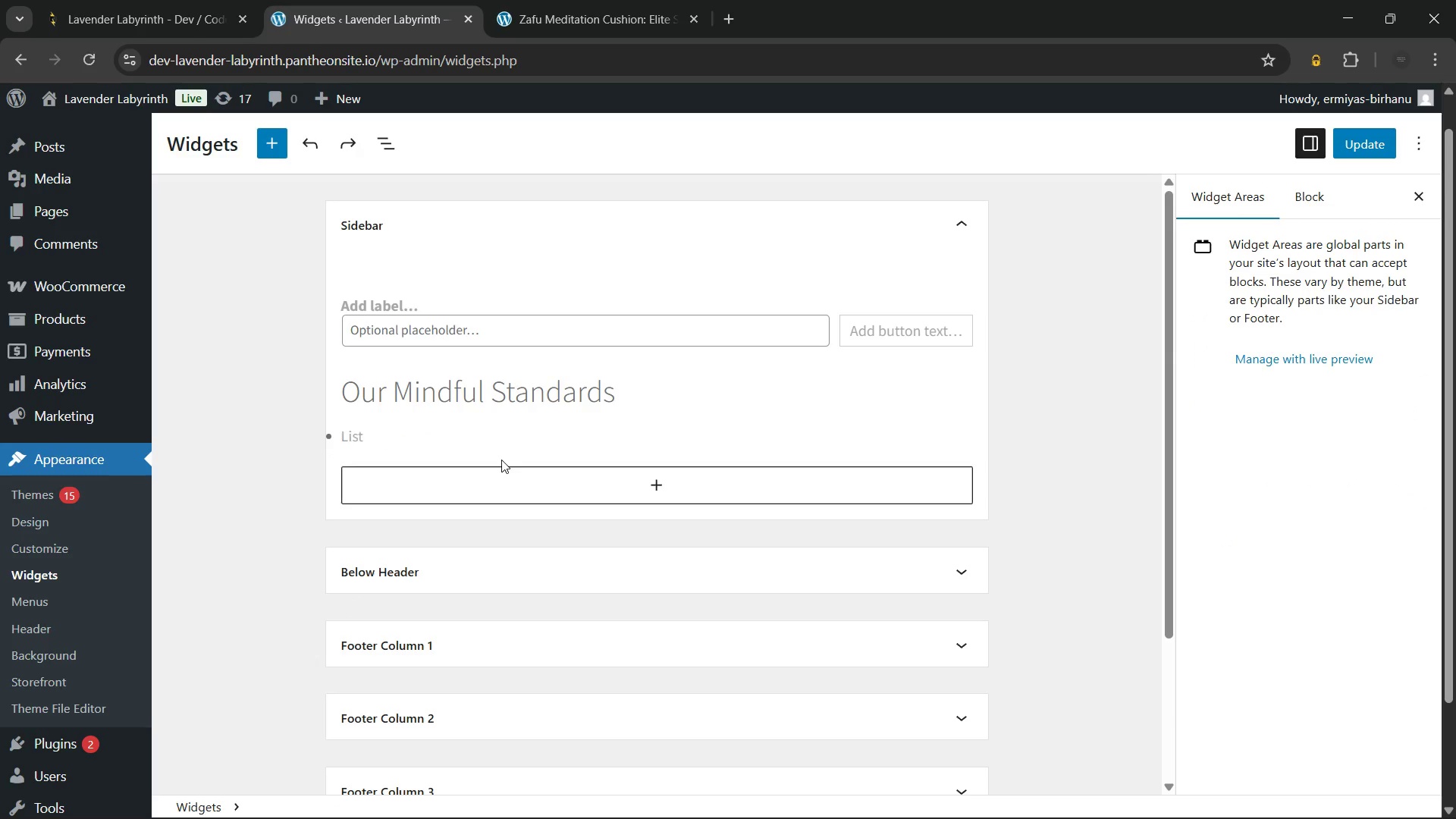 
key(Control+Z)
 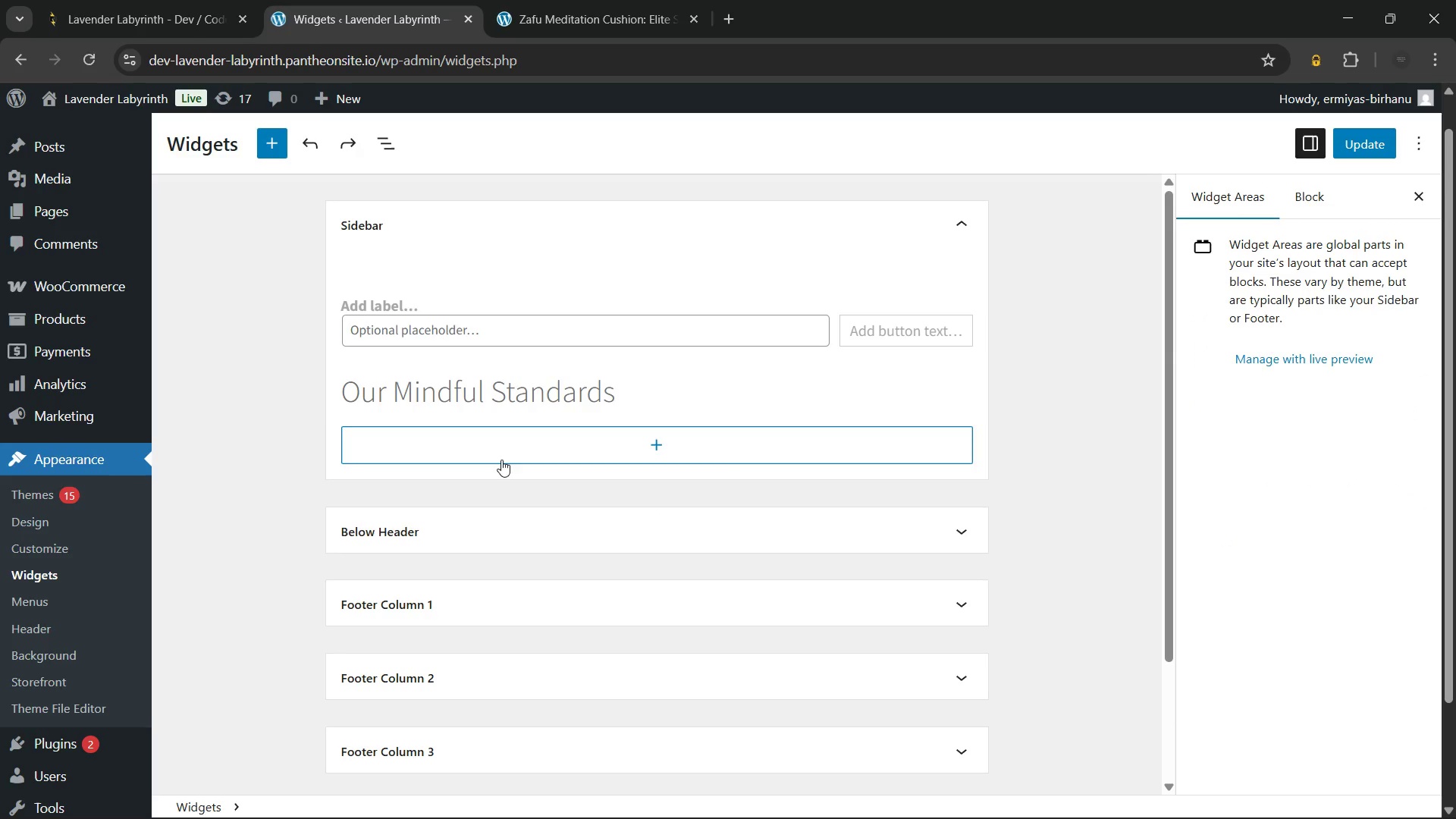 
key(Control+Z)
 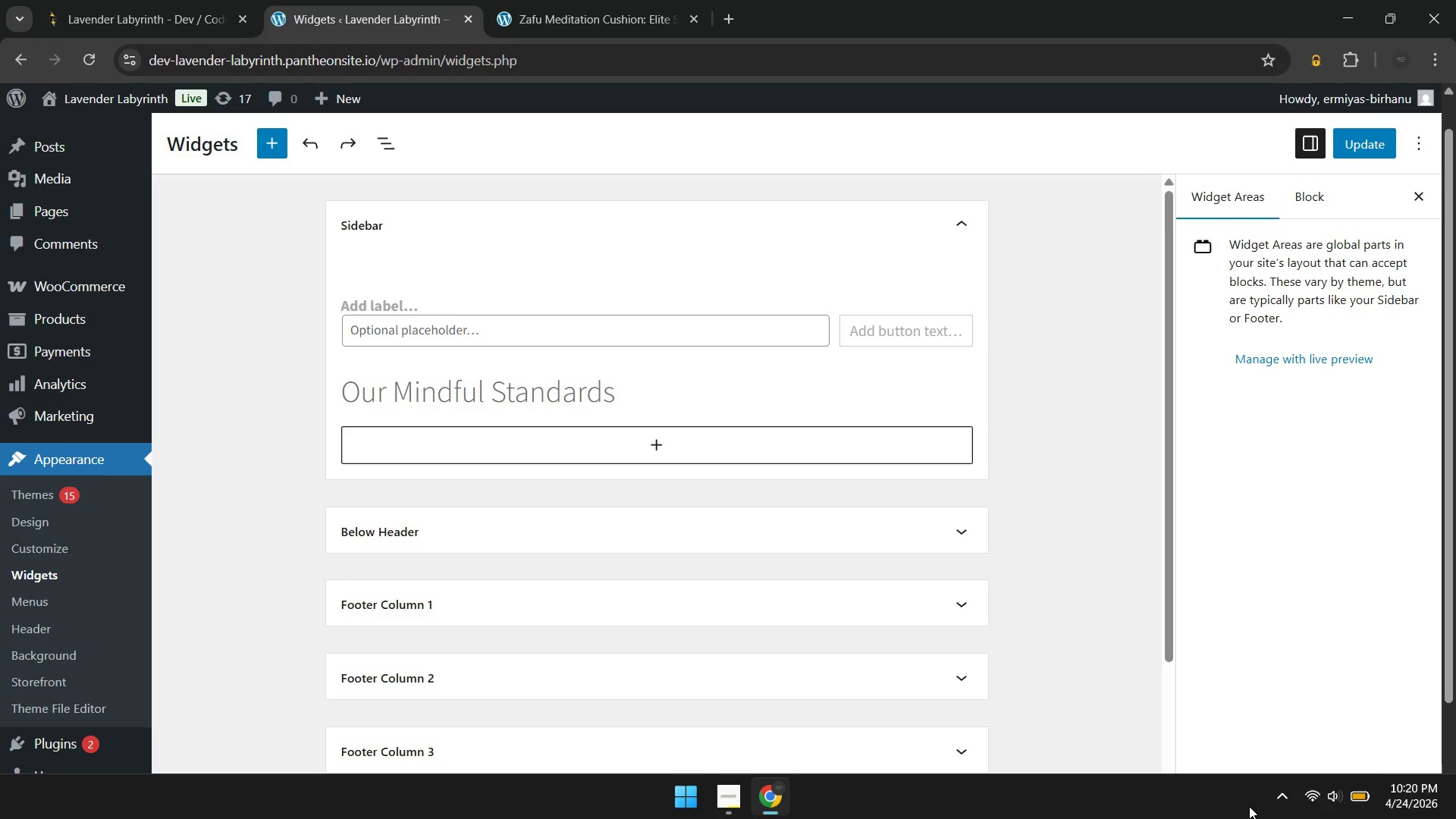 
left_click([1278, 795])
 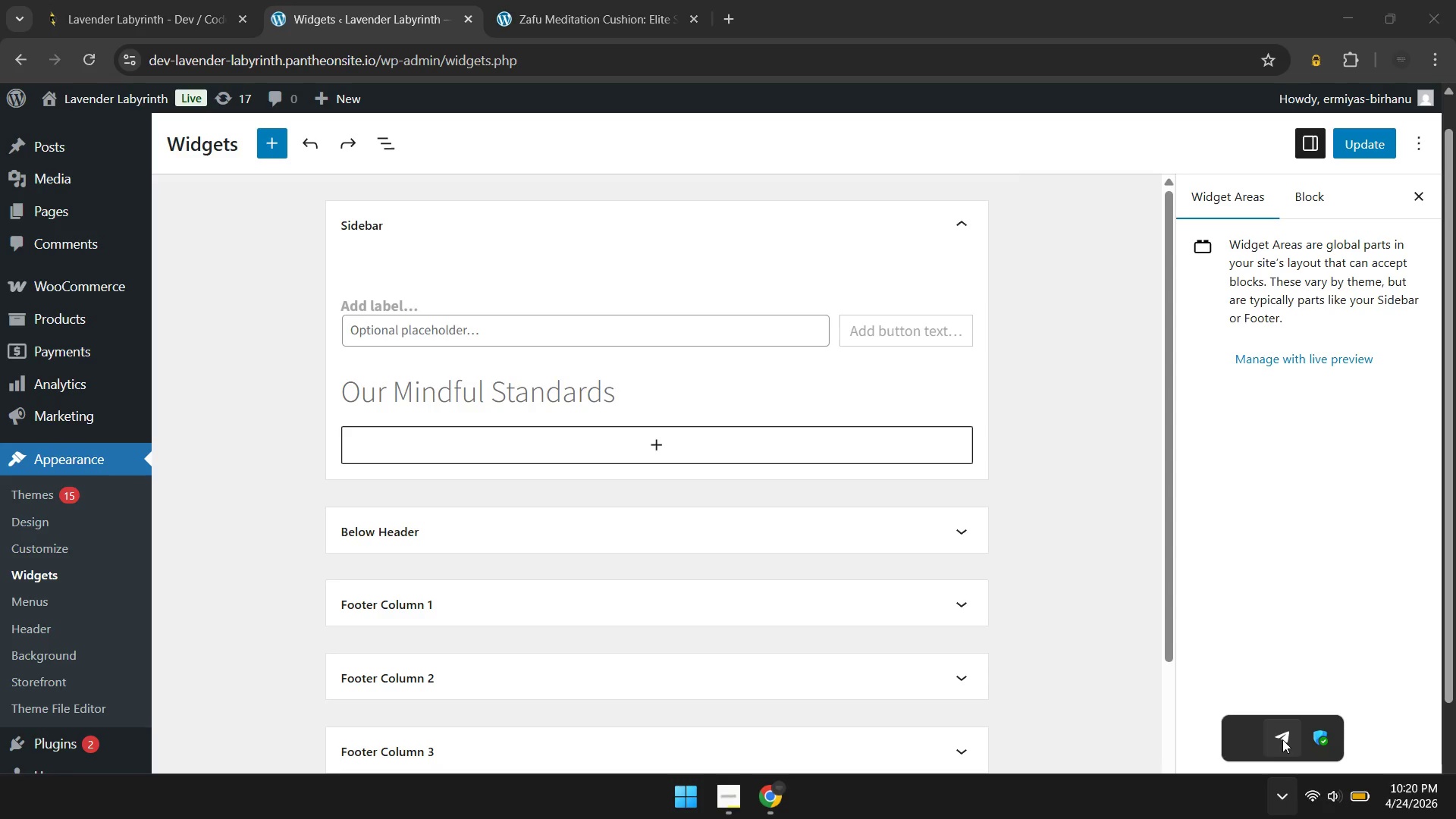 
left_click([1282, 739])
 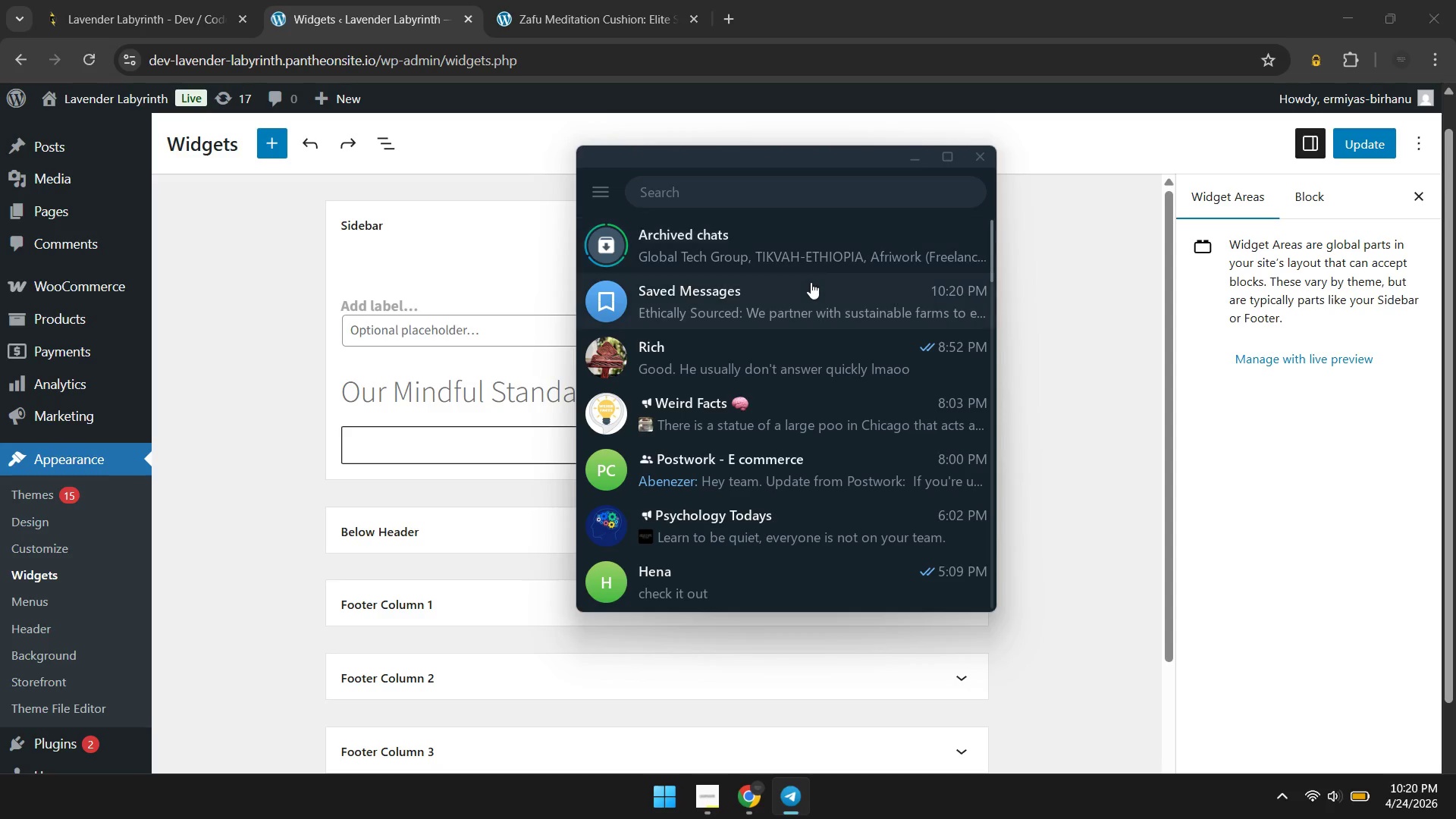 
left_click([811, 282])
 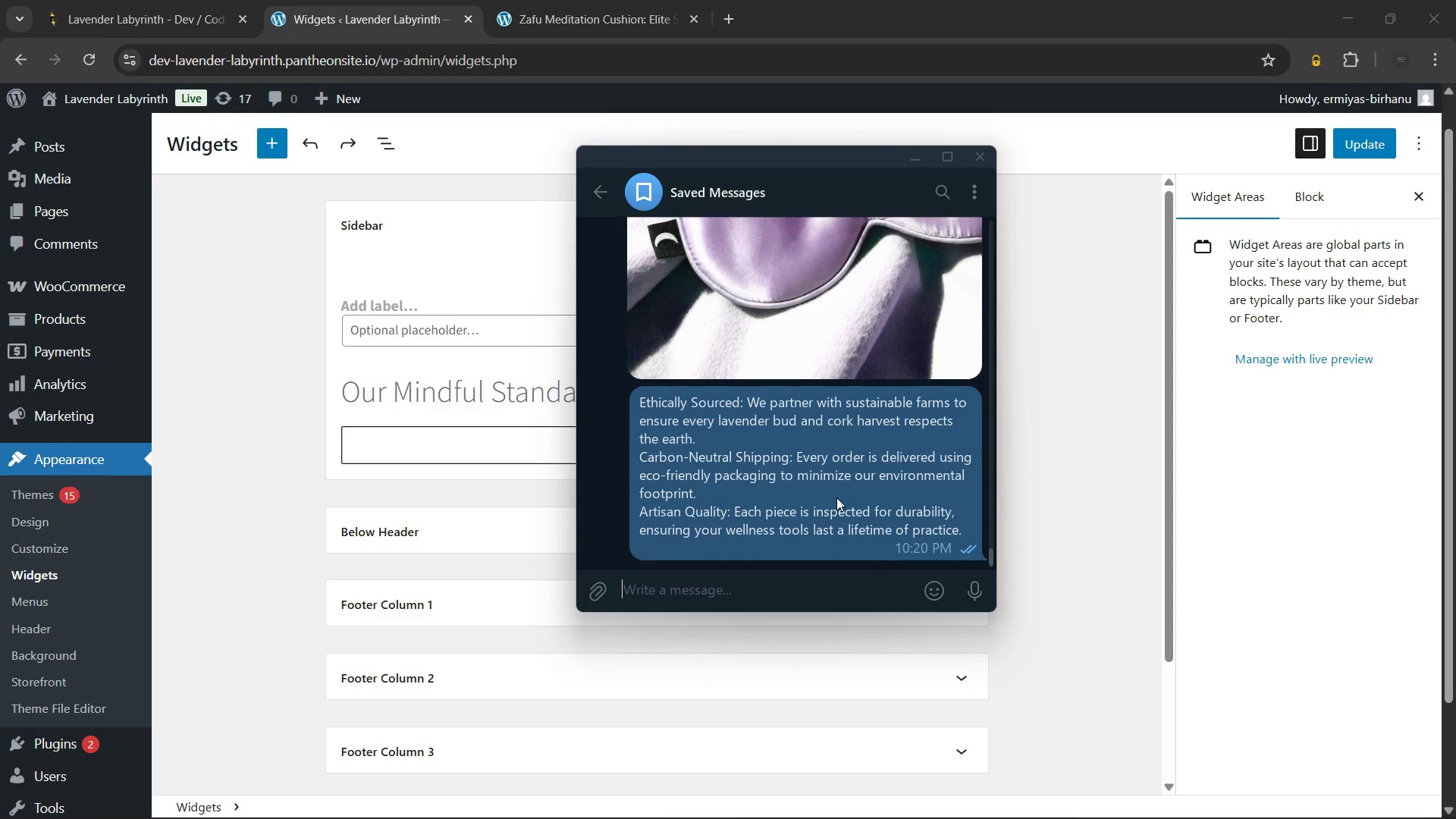 
right_click([836, 497])
 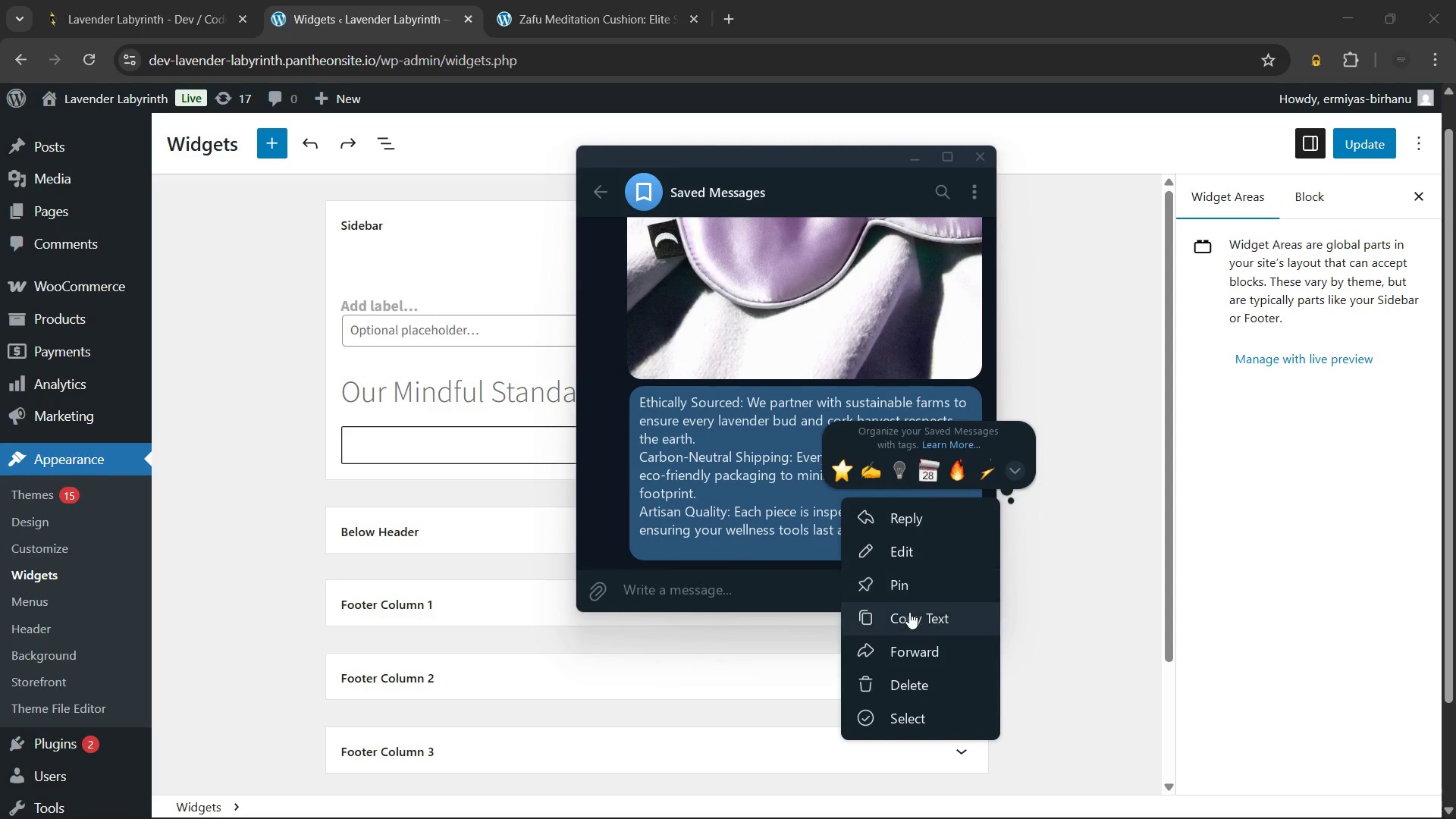 
left_click([909, 612])
 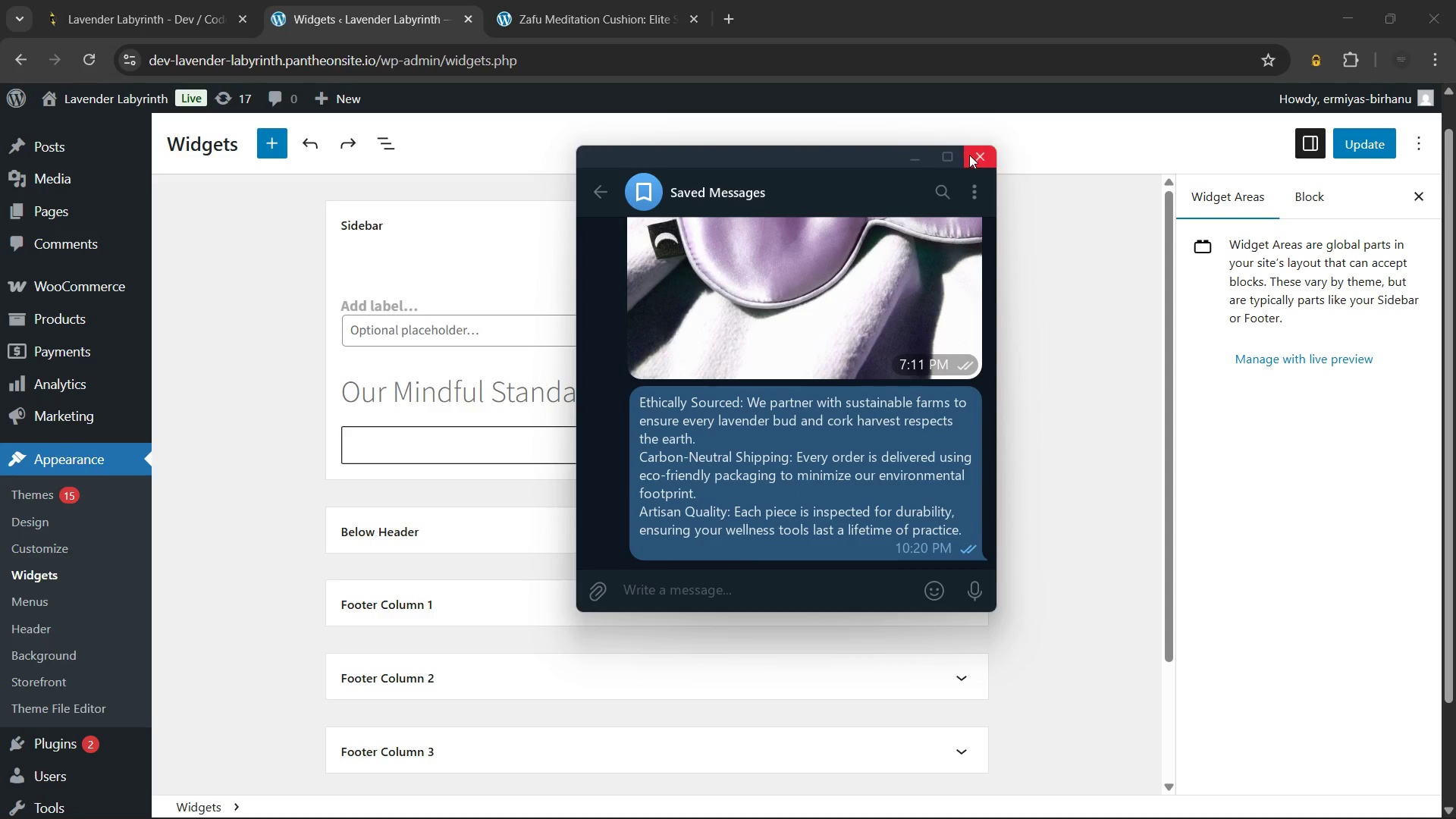 
left_click([969, 155])
 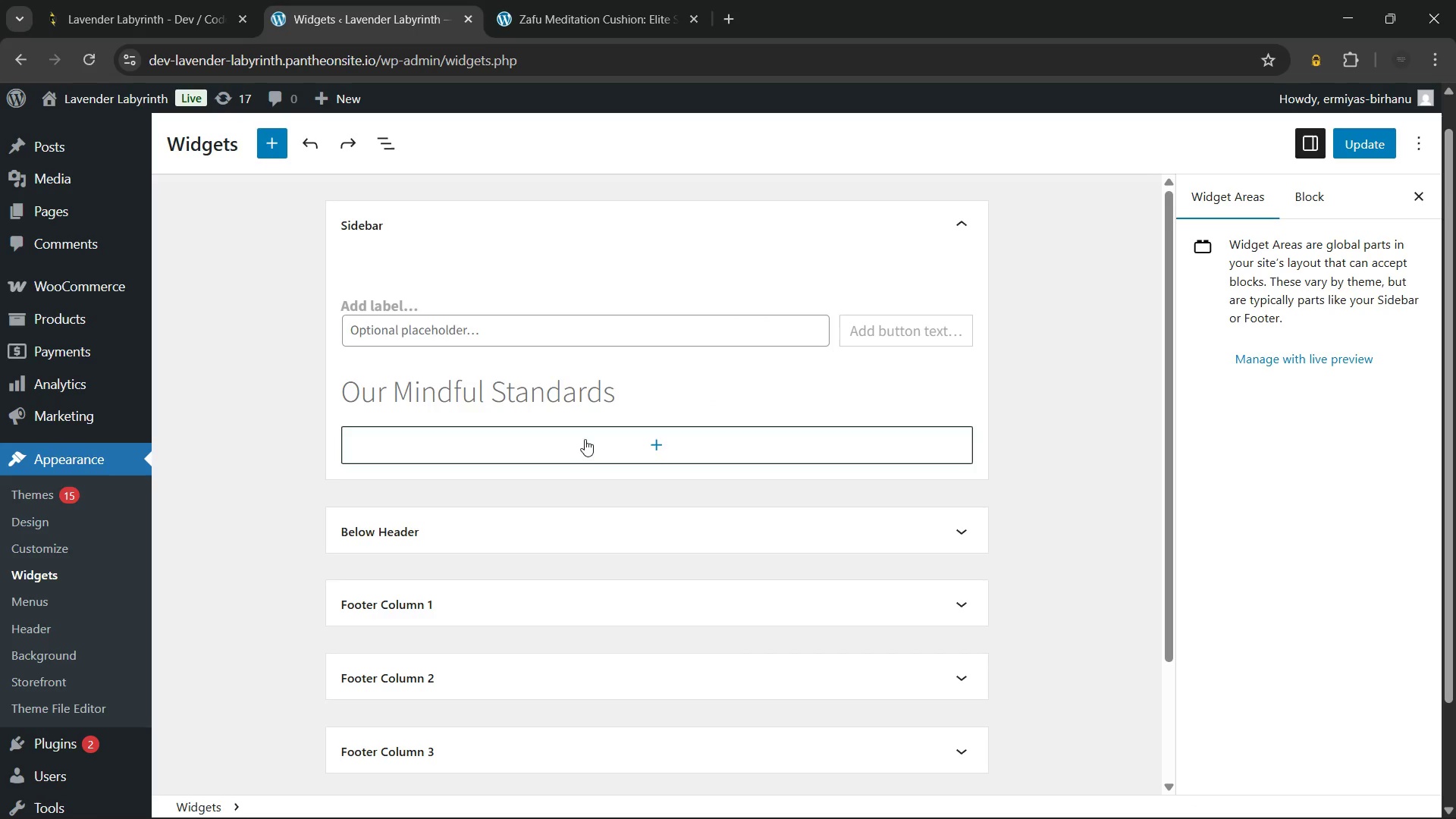 
left_click([594, 444])
 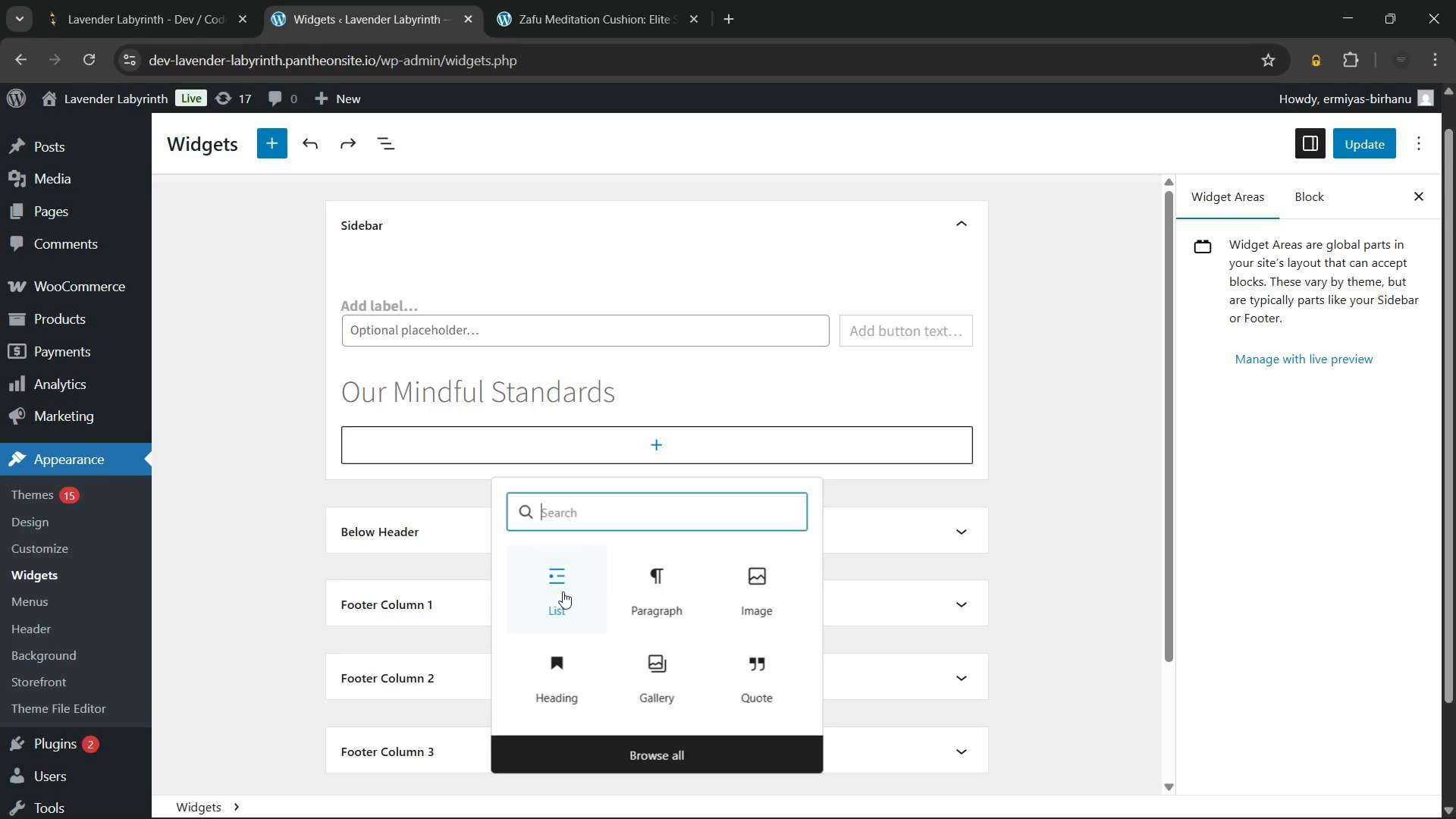 
wait(5.8)
 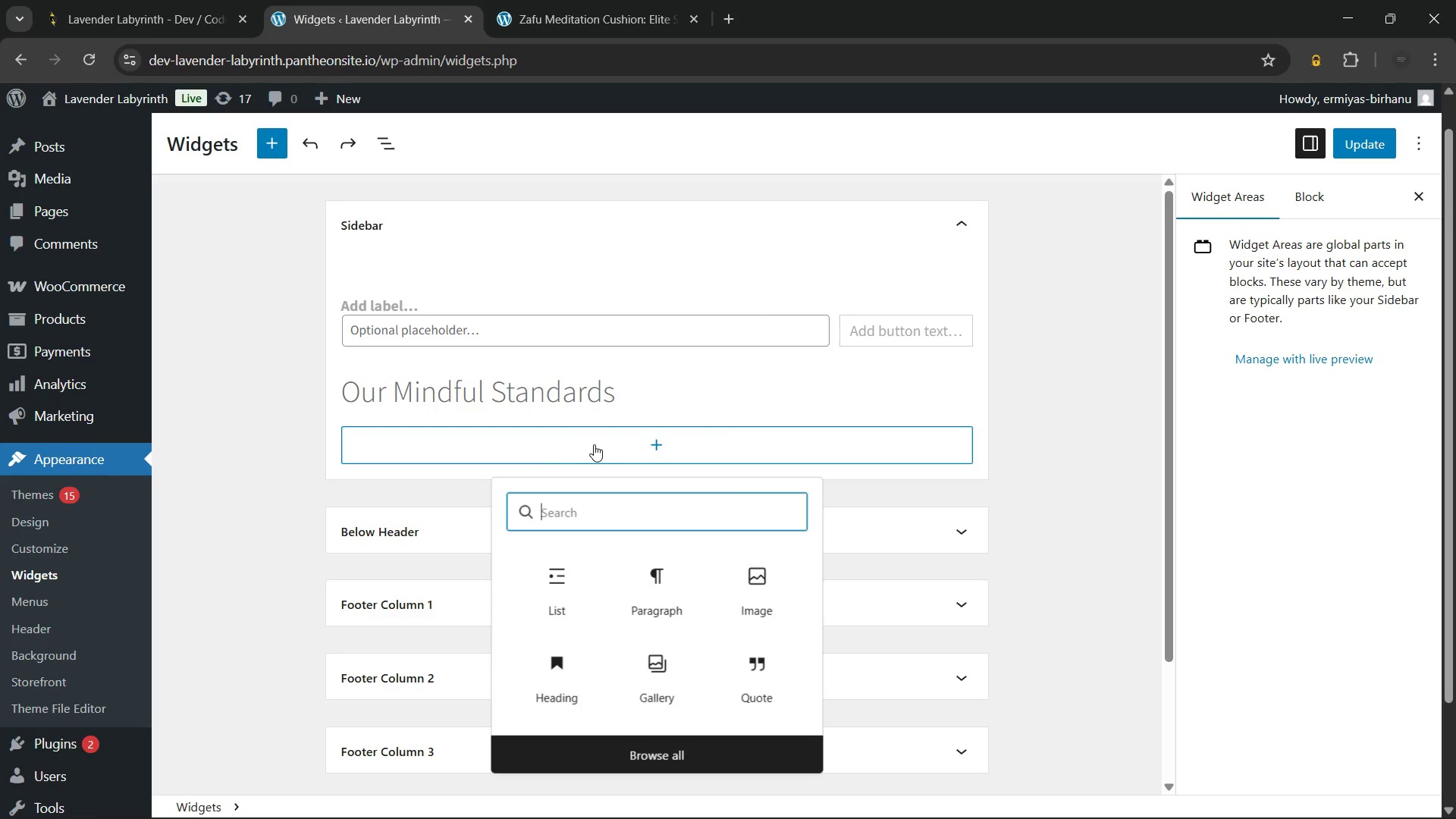 
left_click([563, 592])
 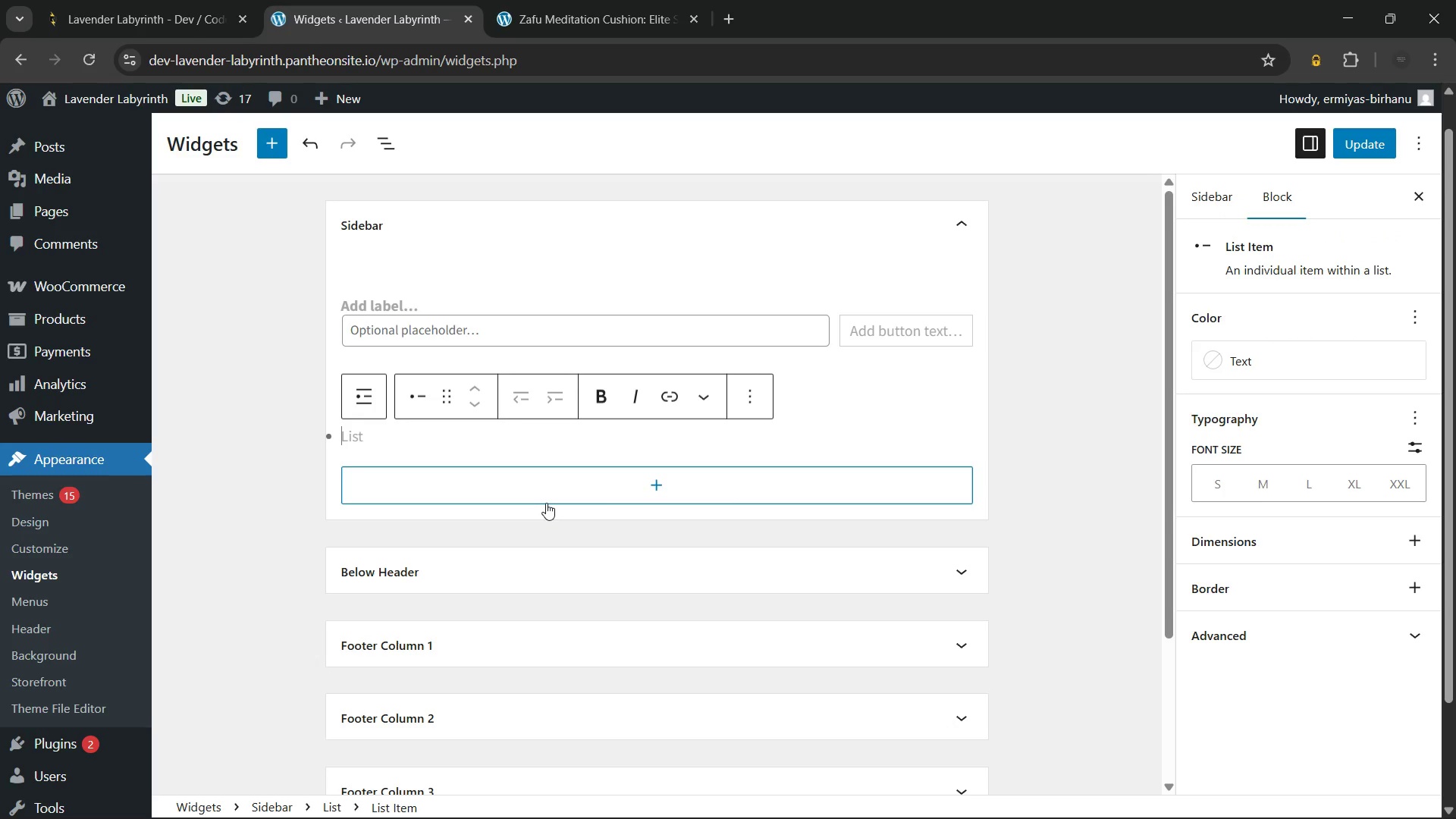 
key(Control+V)
 